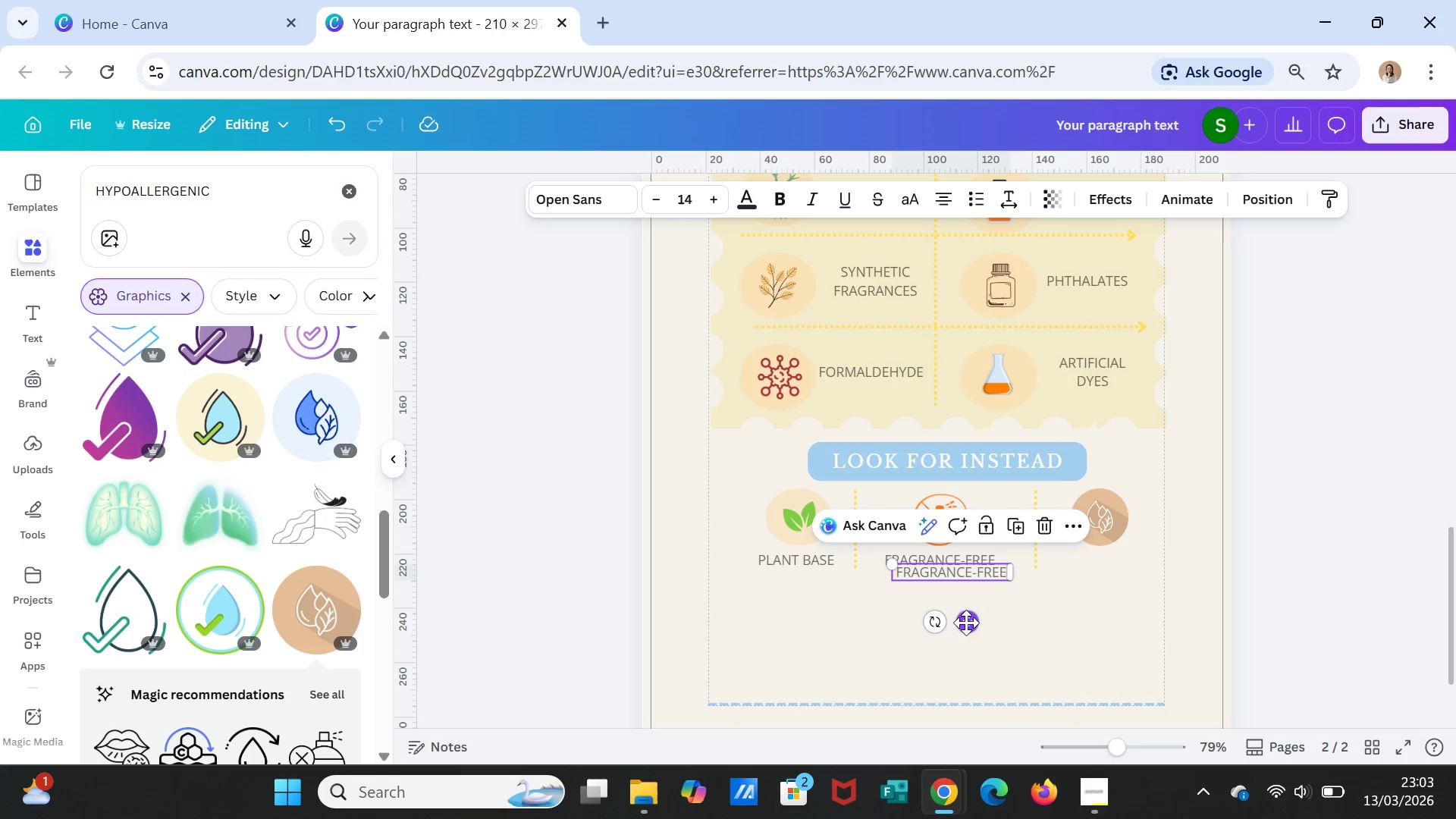 
left_click_drag(start_coordinate=[968, 624], to_coordinate=[1121, 612])
 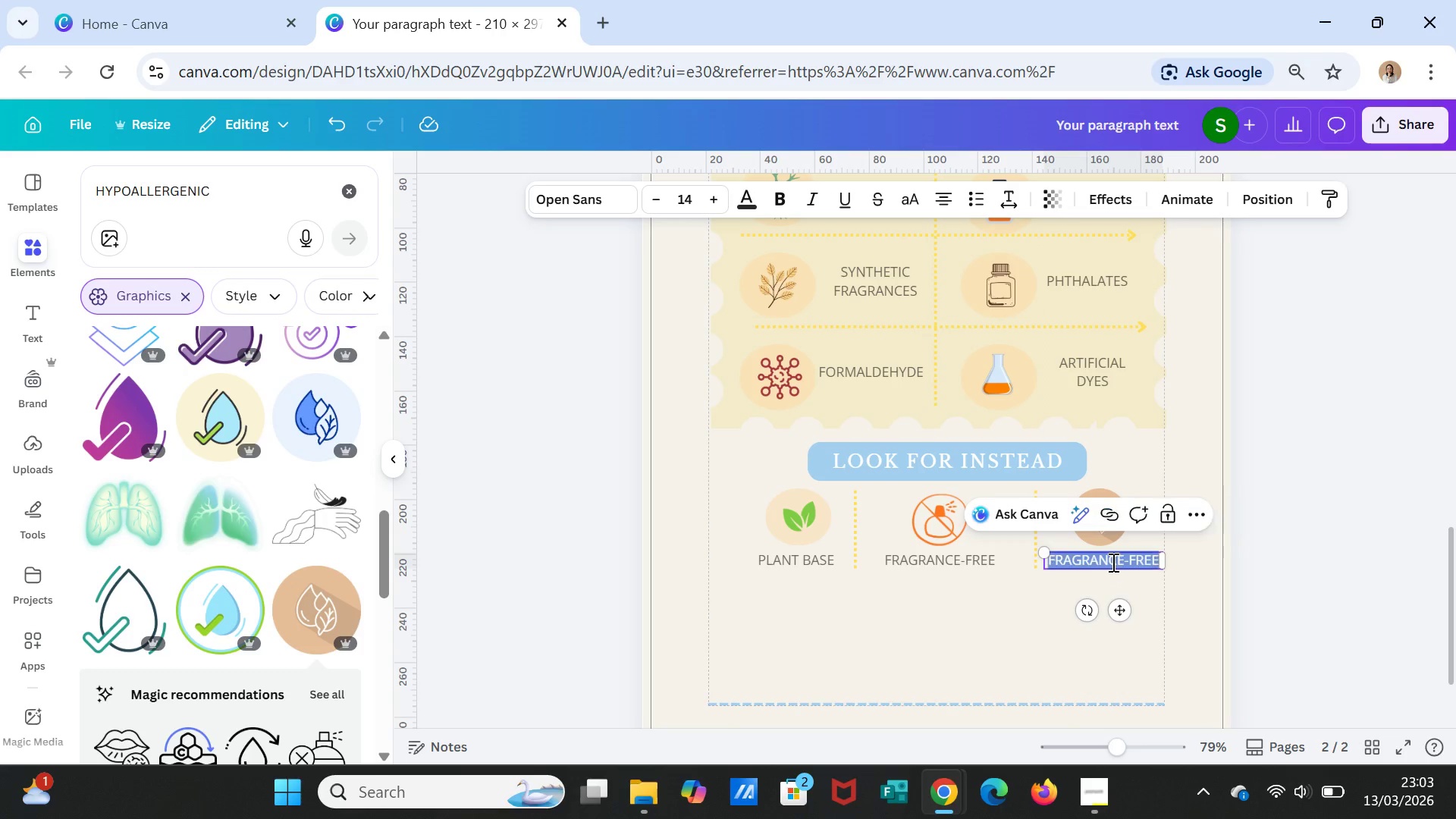 
double_click([1112, 562])
 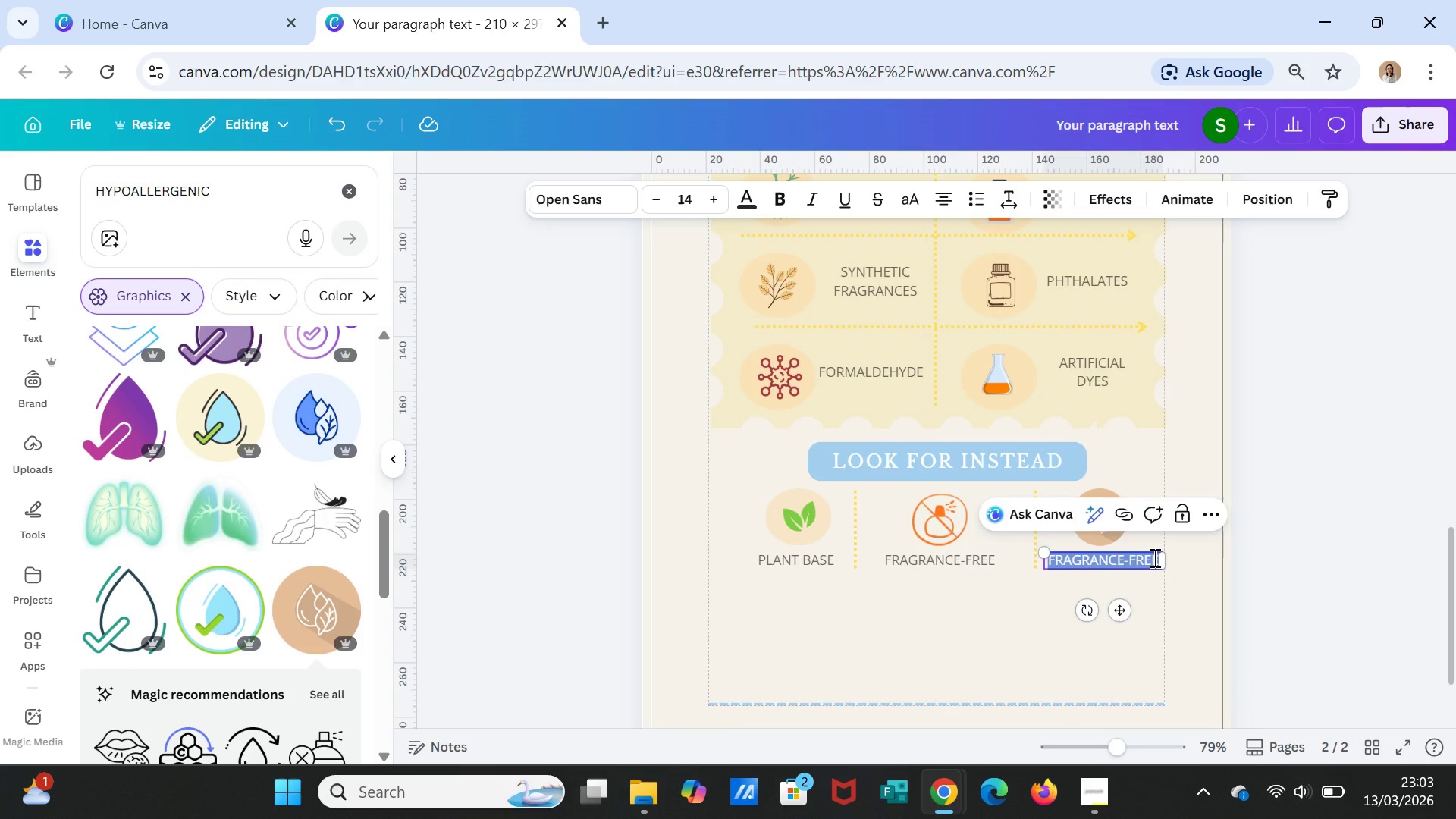 
type(HYPOALLERGENIC)
 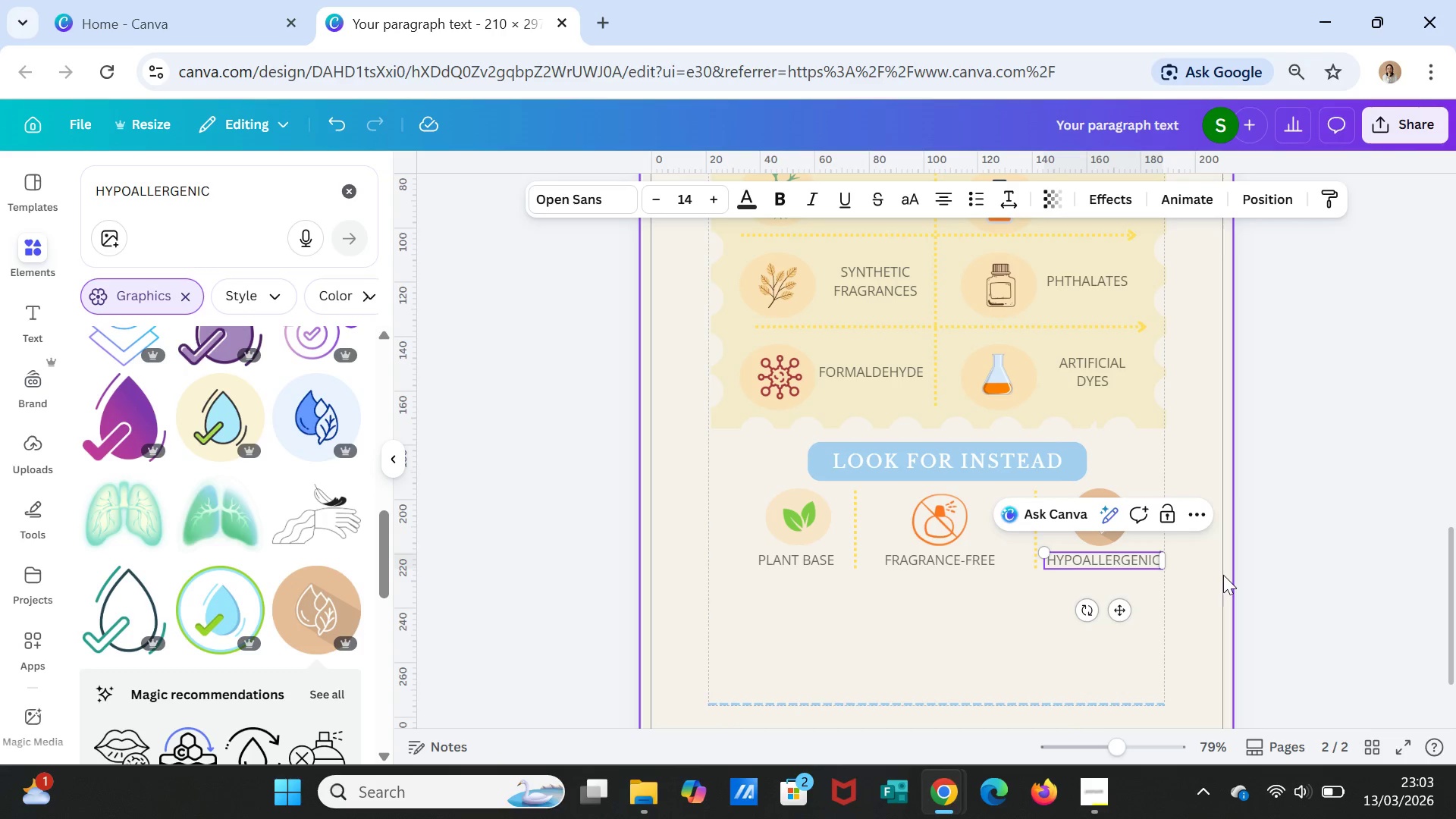 
left_click([1223, 575])
 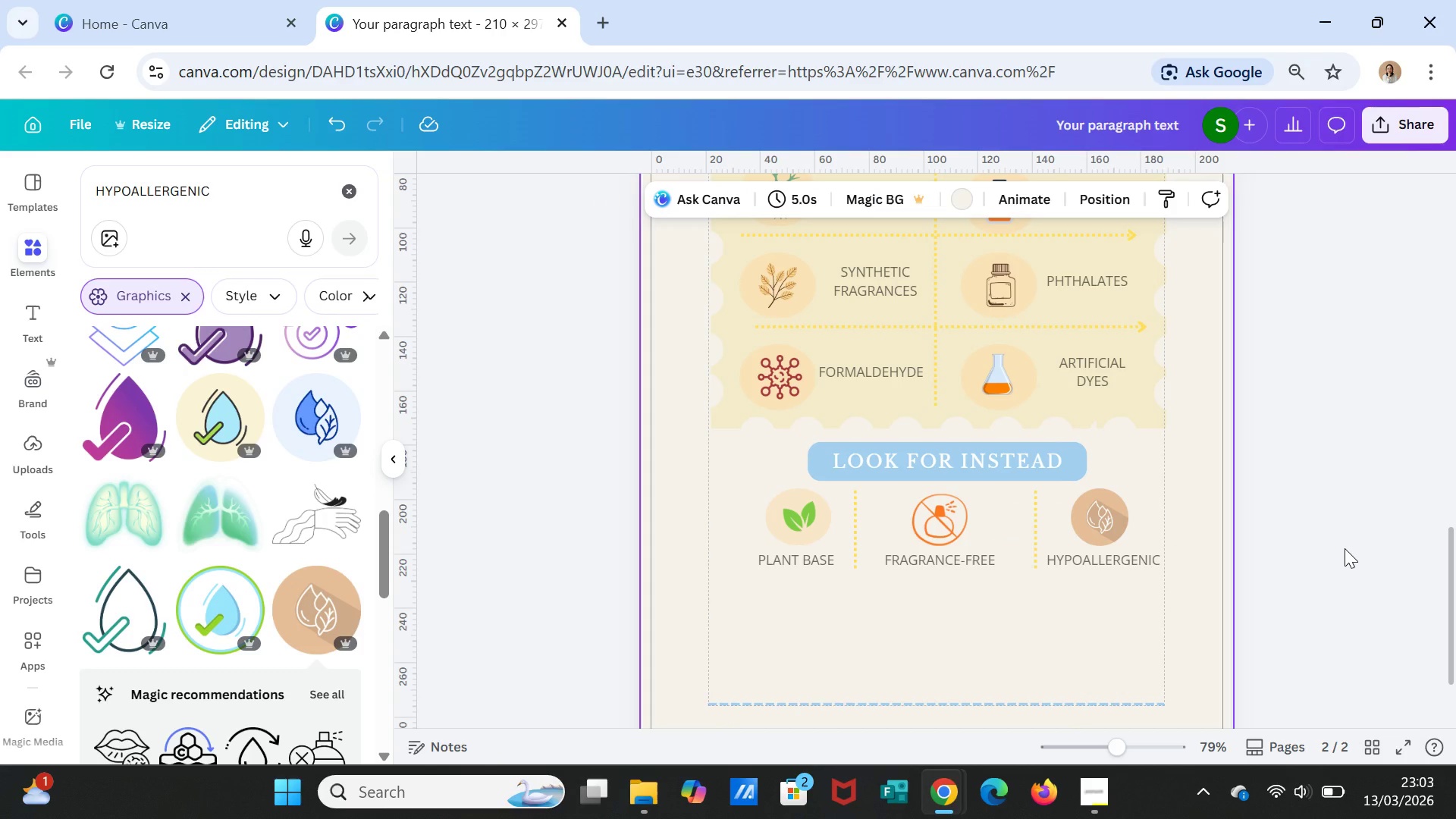 
left_click([1345, 548])
 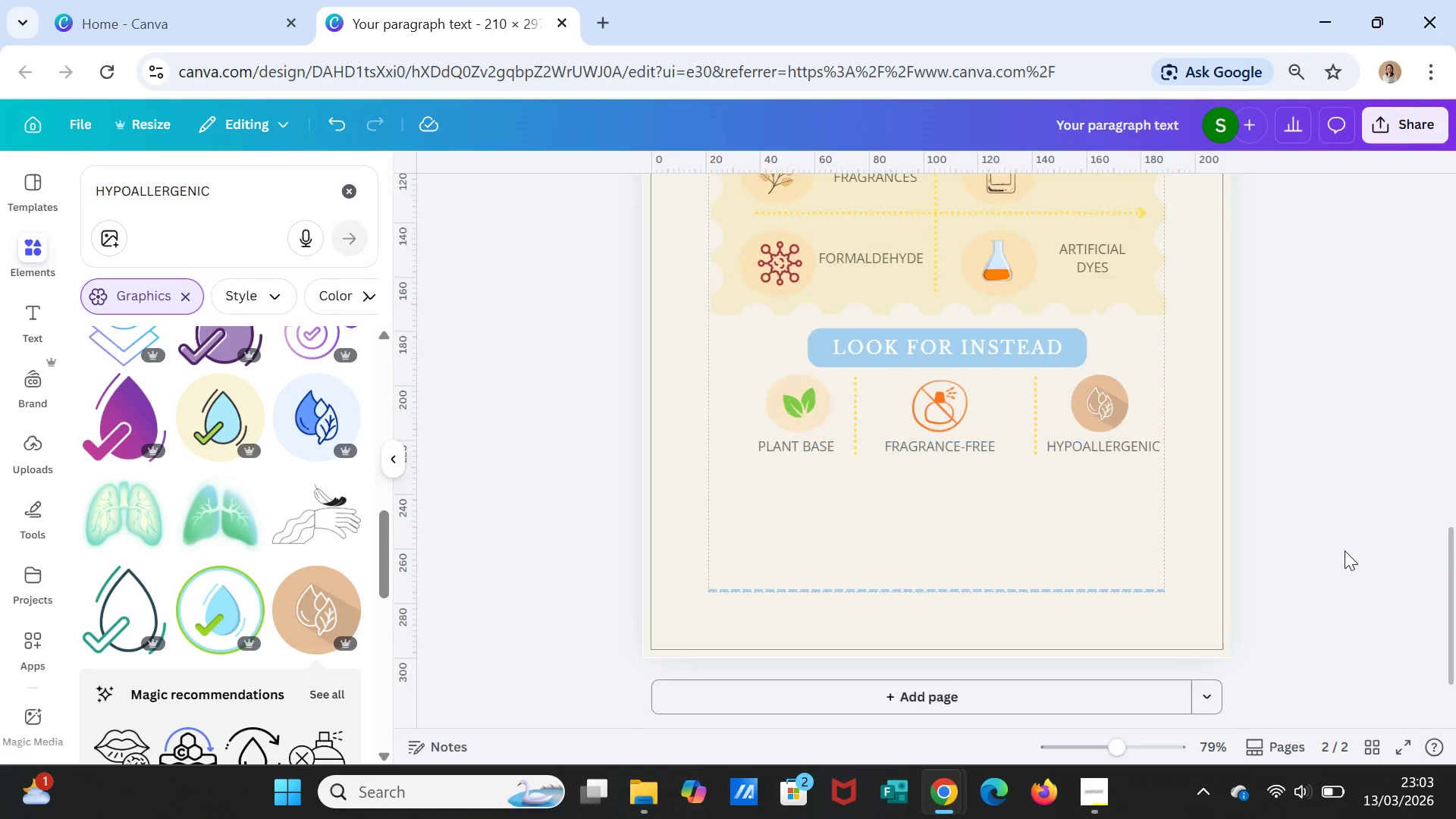 
scroll: coordinate [1345, 548], scroll_direction: down, amount: 1.0
 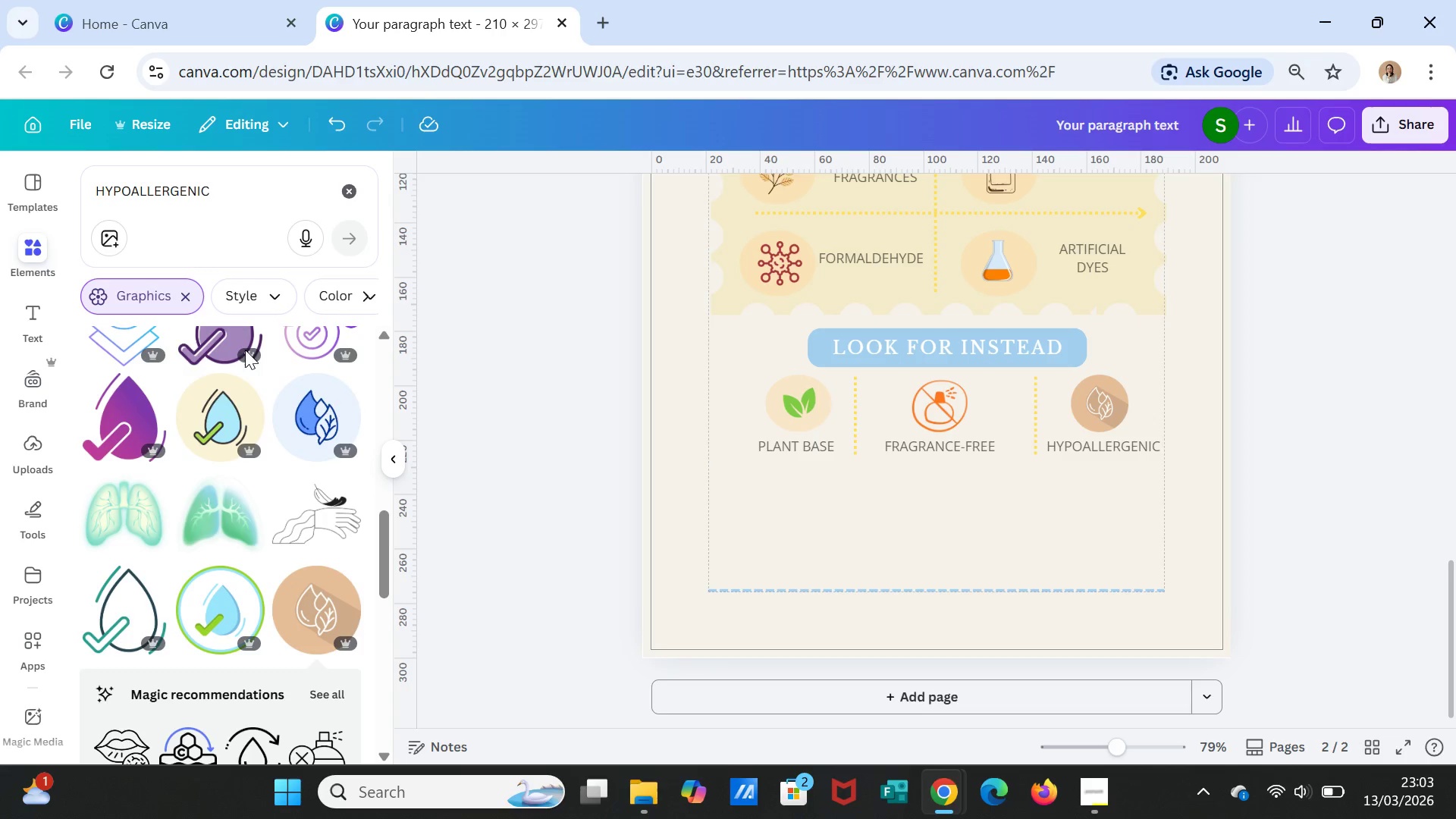 
left_click([29, 253])
 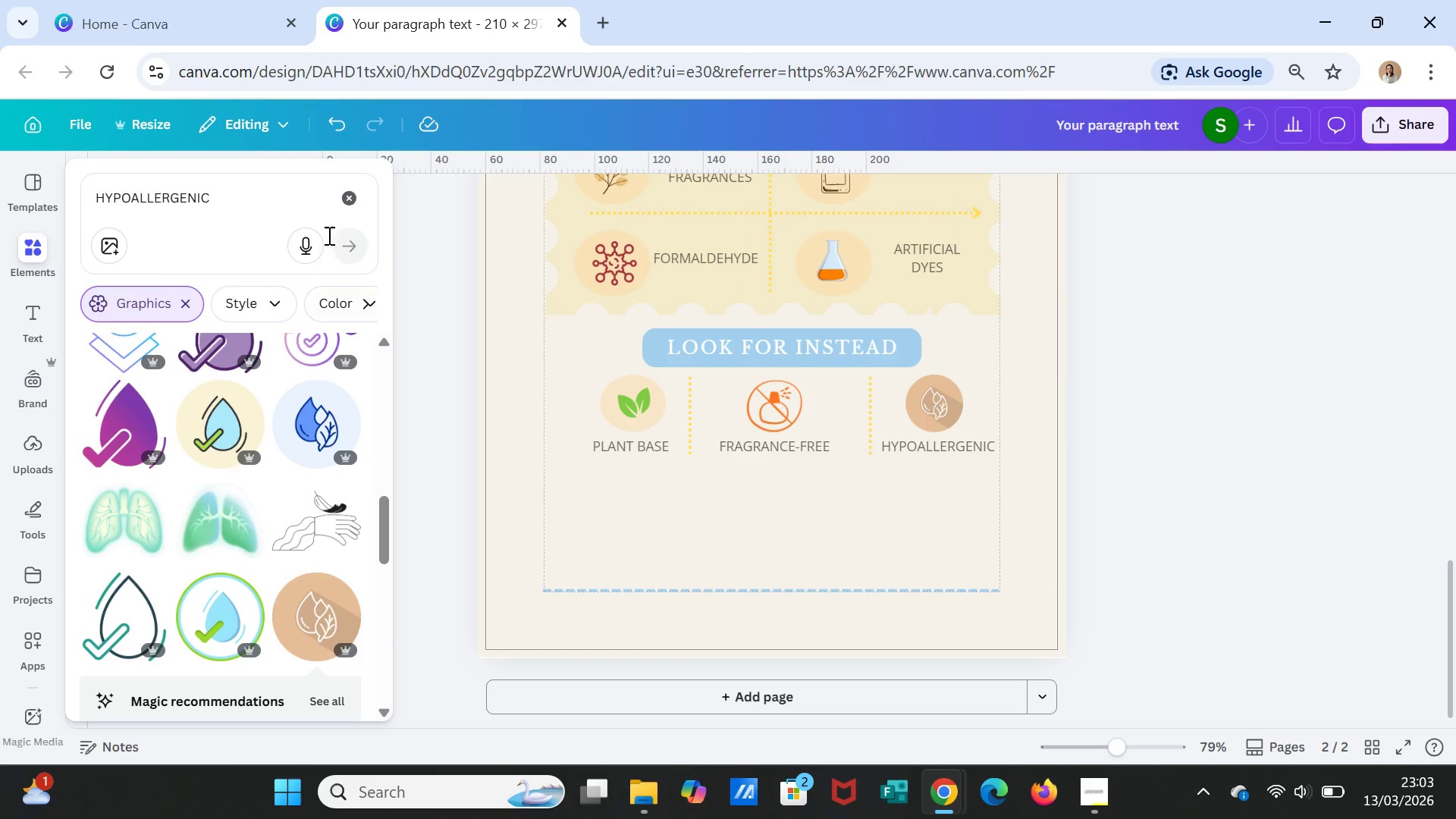 
left_click([349, 196])
 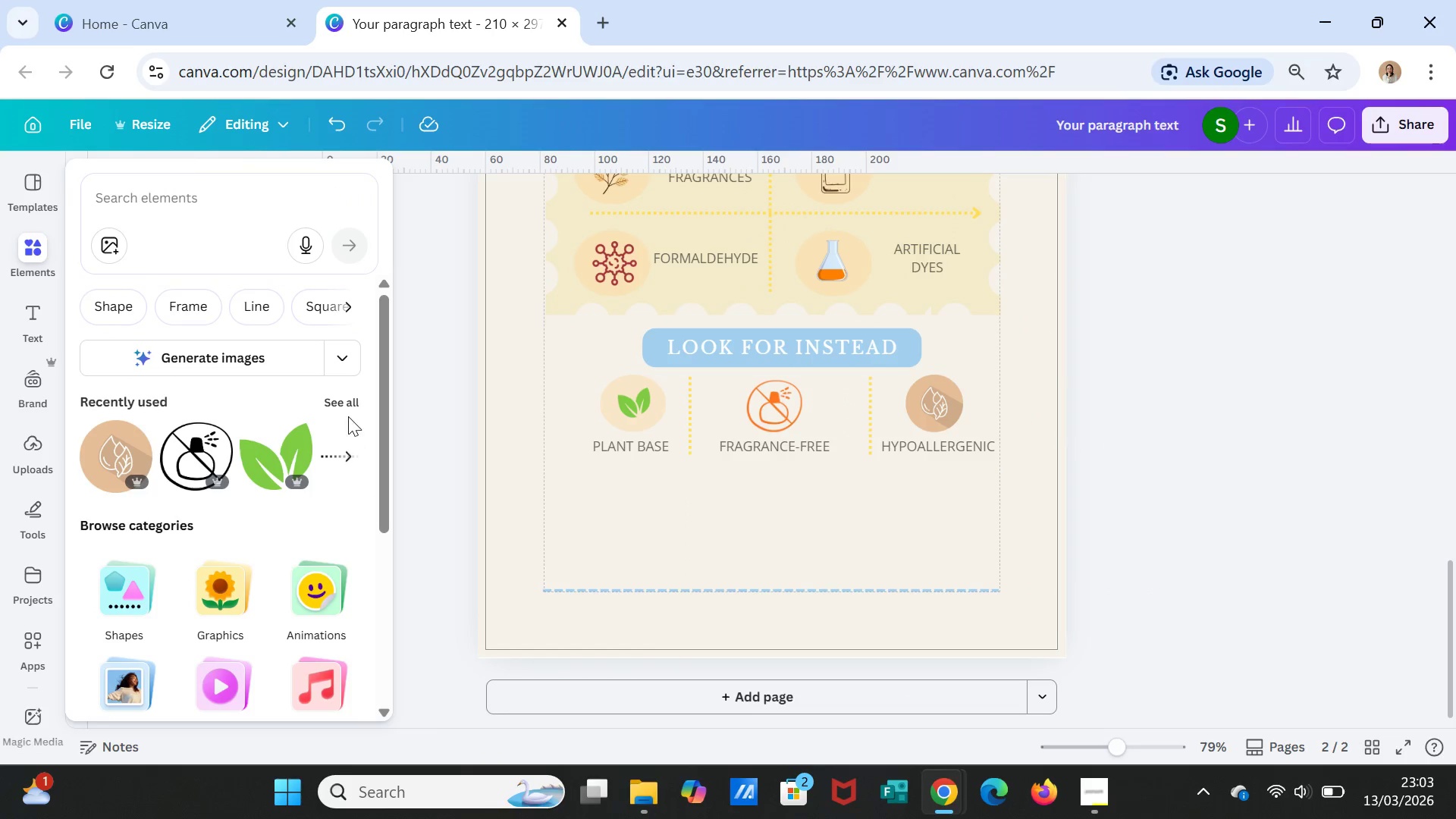 
left_click([340, 397])
 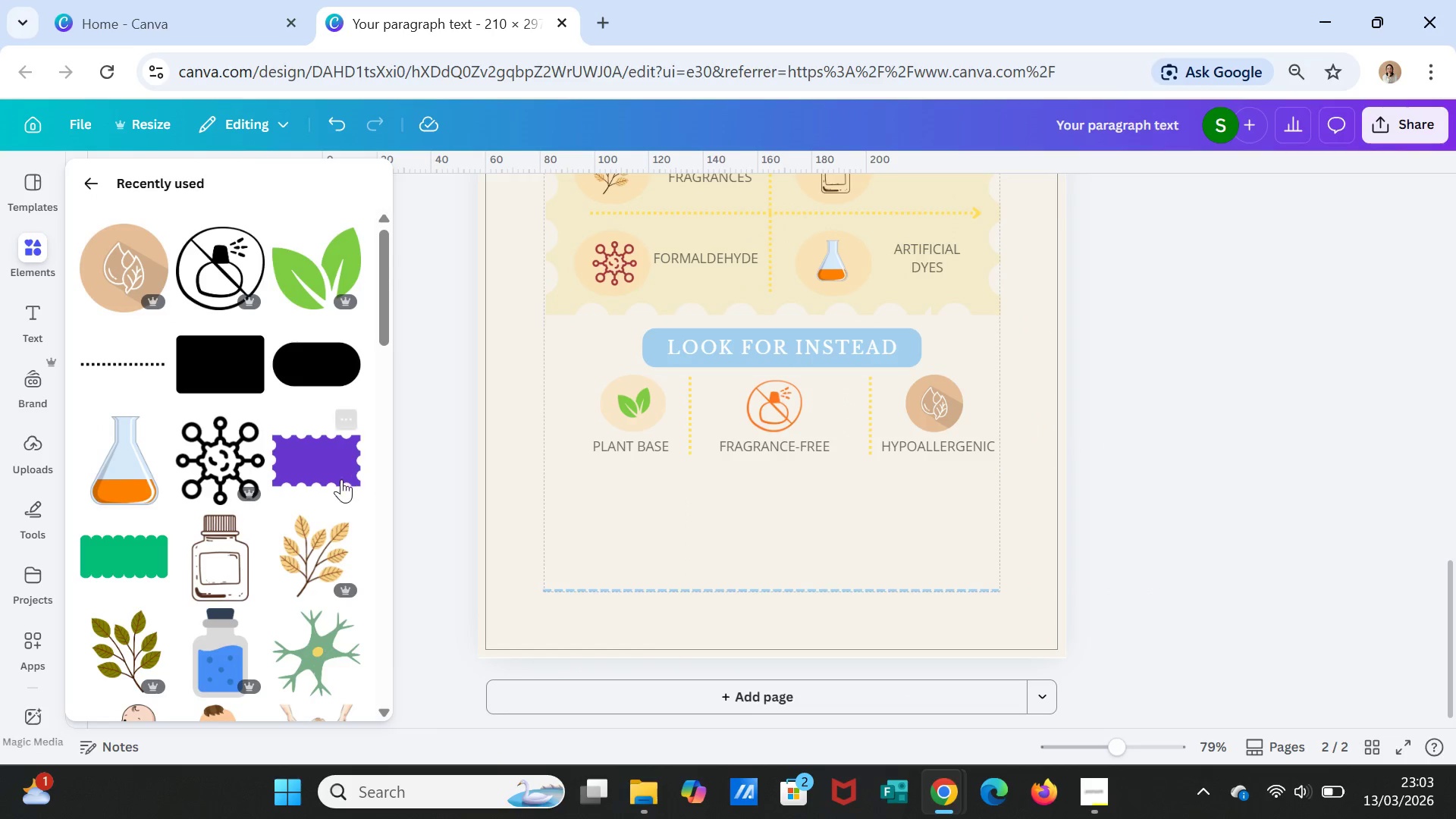 
left_click([313, 468])
 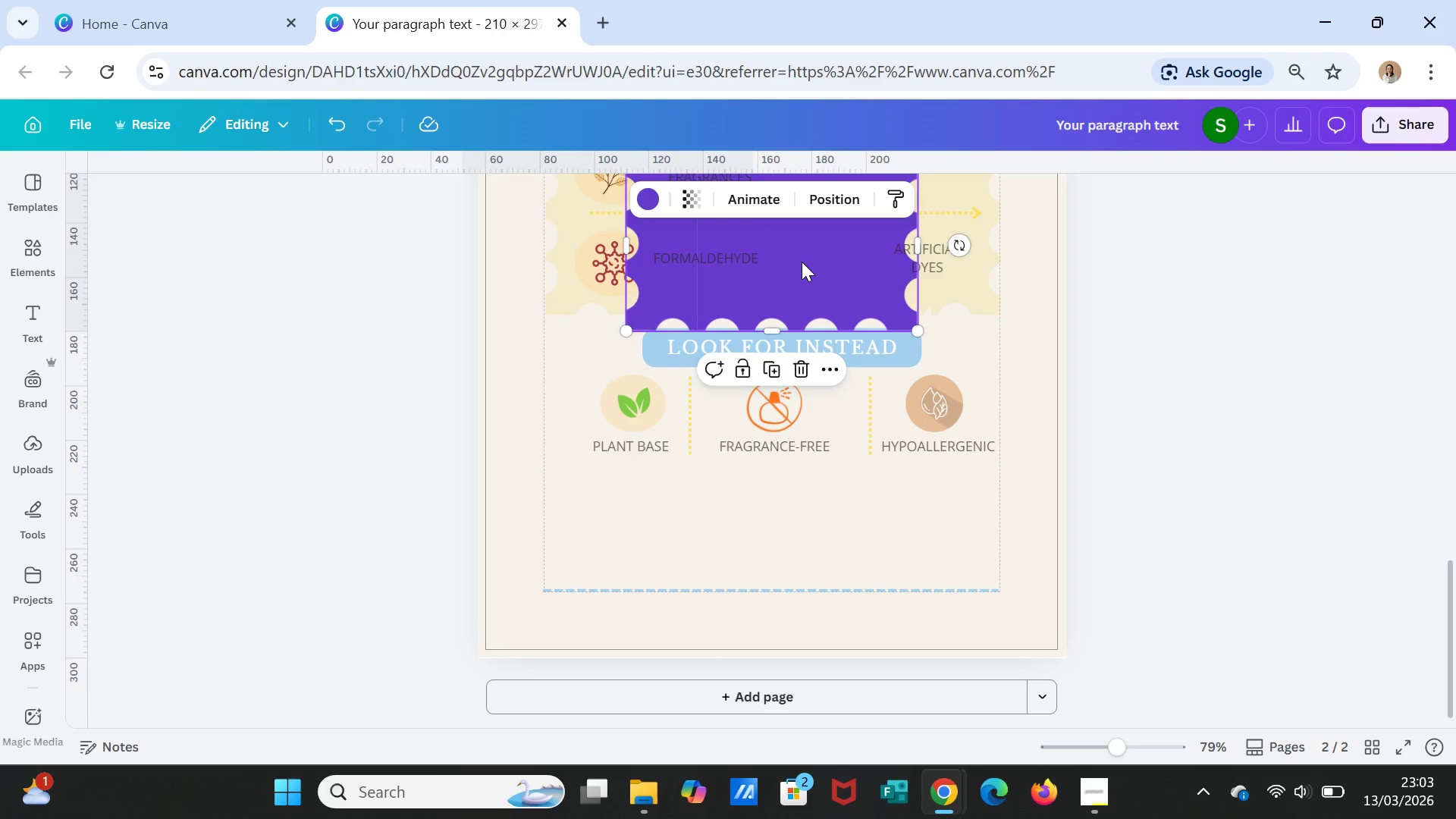 
left_click_drag(start_coordinate=[802, 250], to_coordinate=[816, 434])
 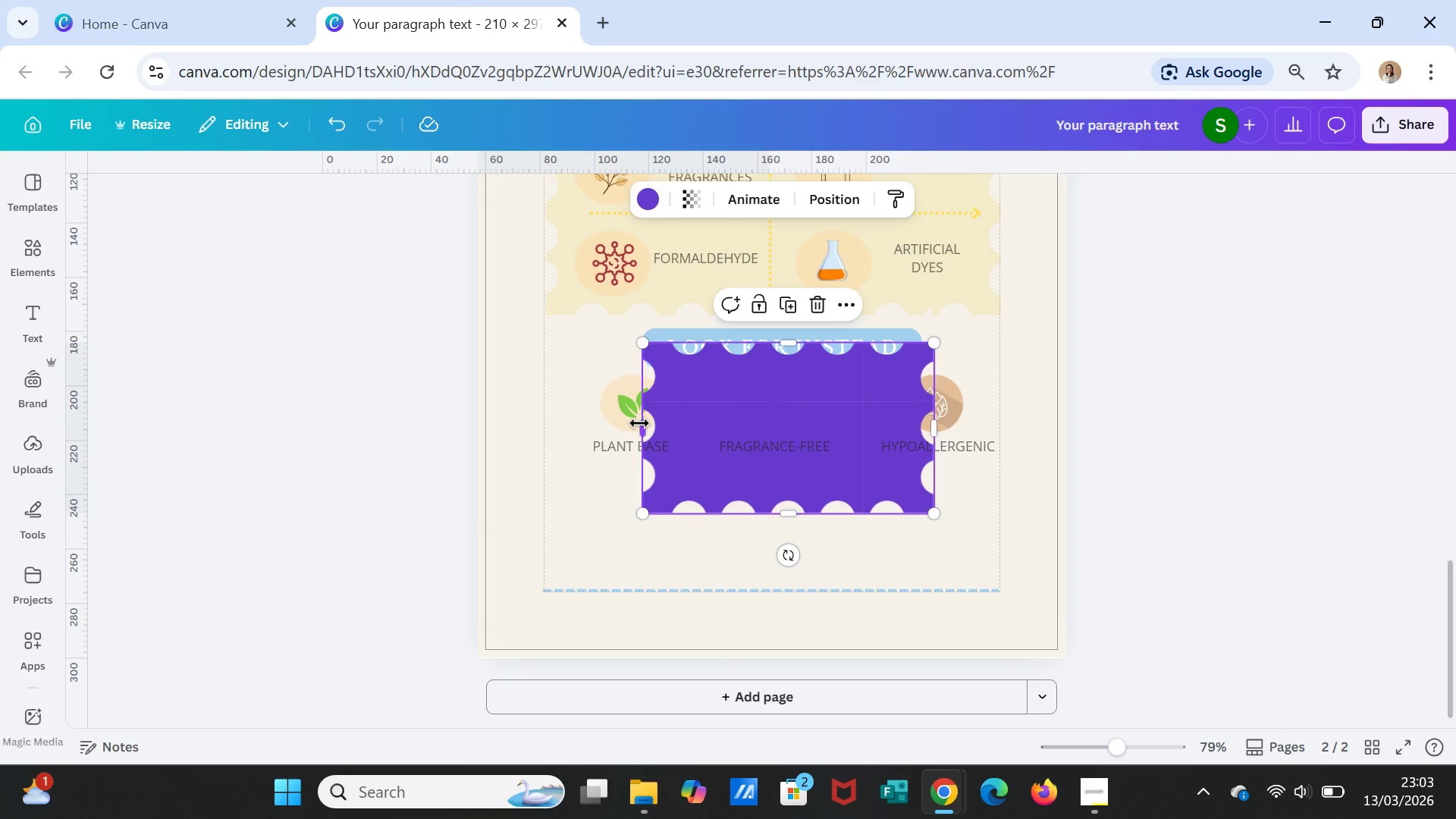 
left_click_drag(start_coordinate=[639, 423], to_coordinate=[555, 421])
 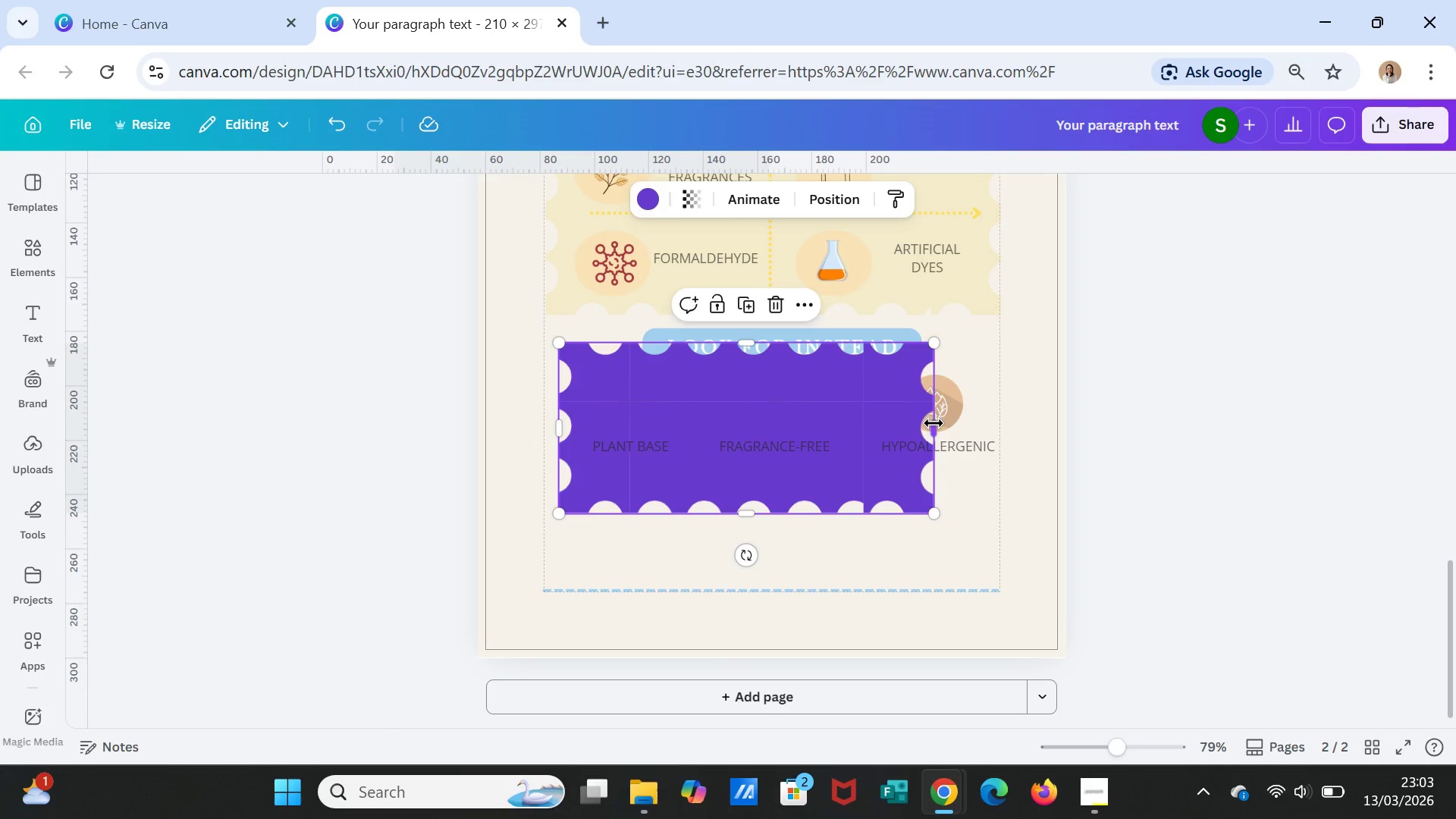 
left_click_drag(start_coordinate=[934, 427], to_coordinate=[994, 428])
 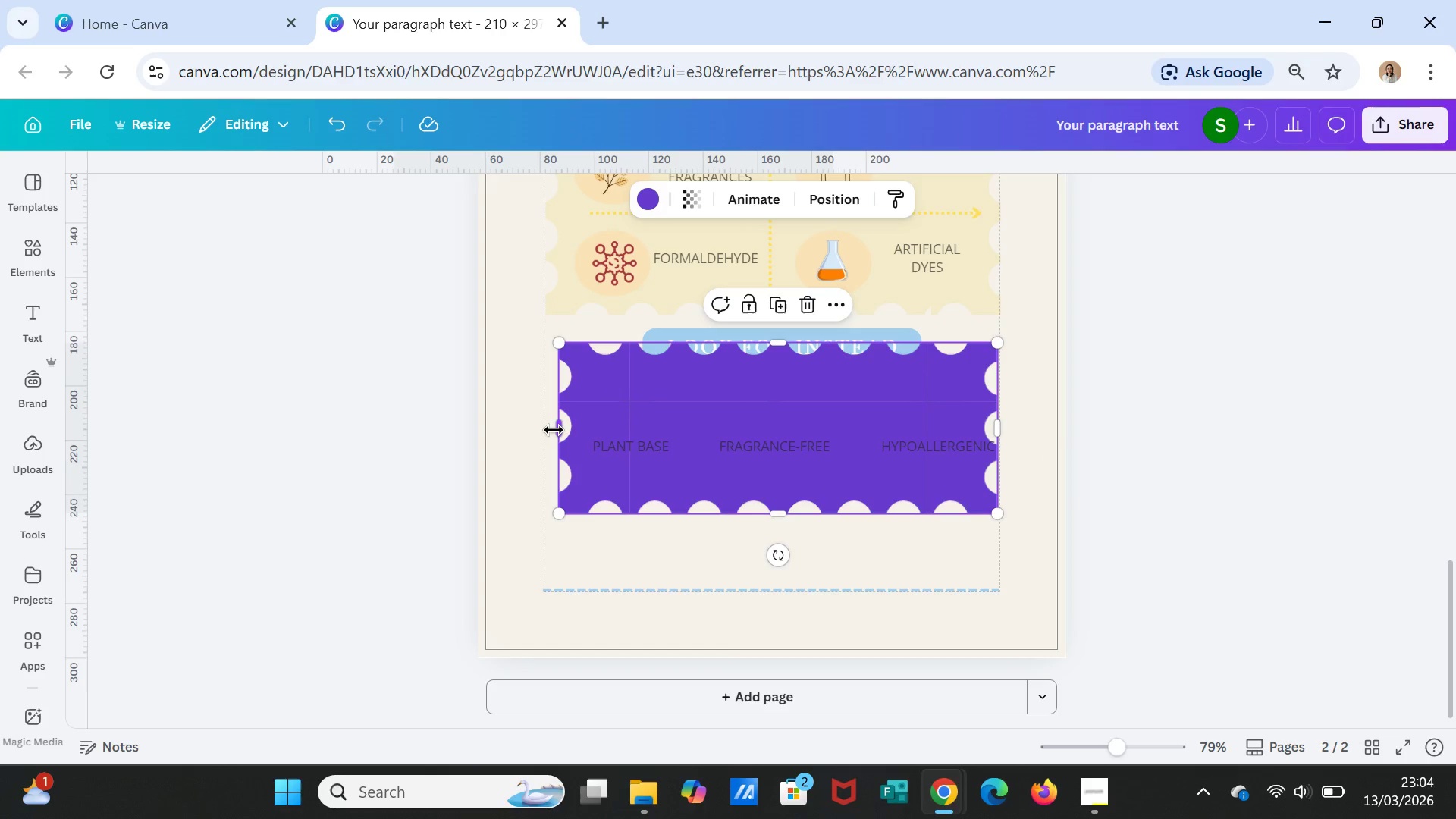 
left_click_drag(start_coordinate=[554, 430], to_coordinate=[545, 431])
 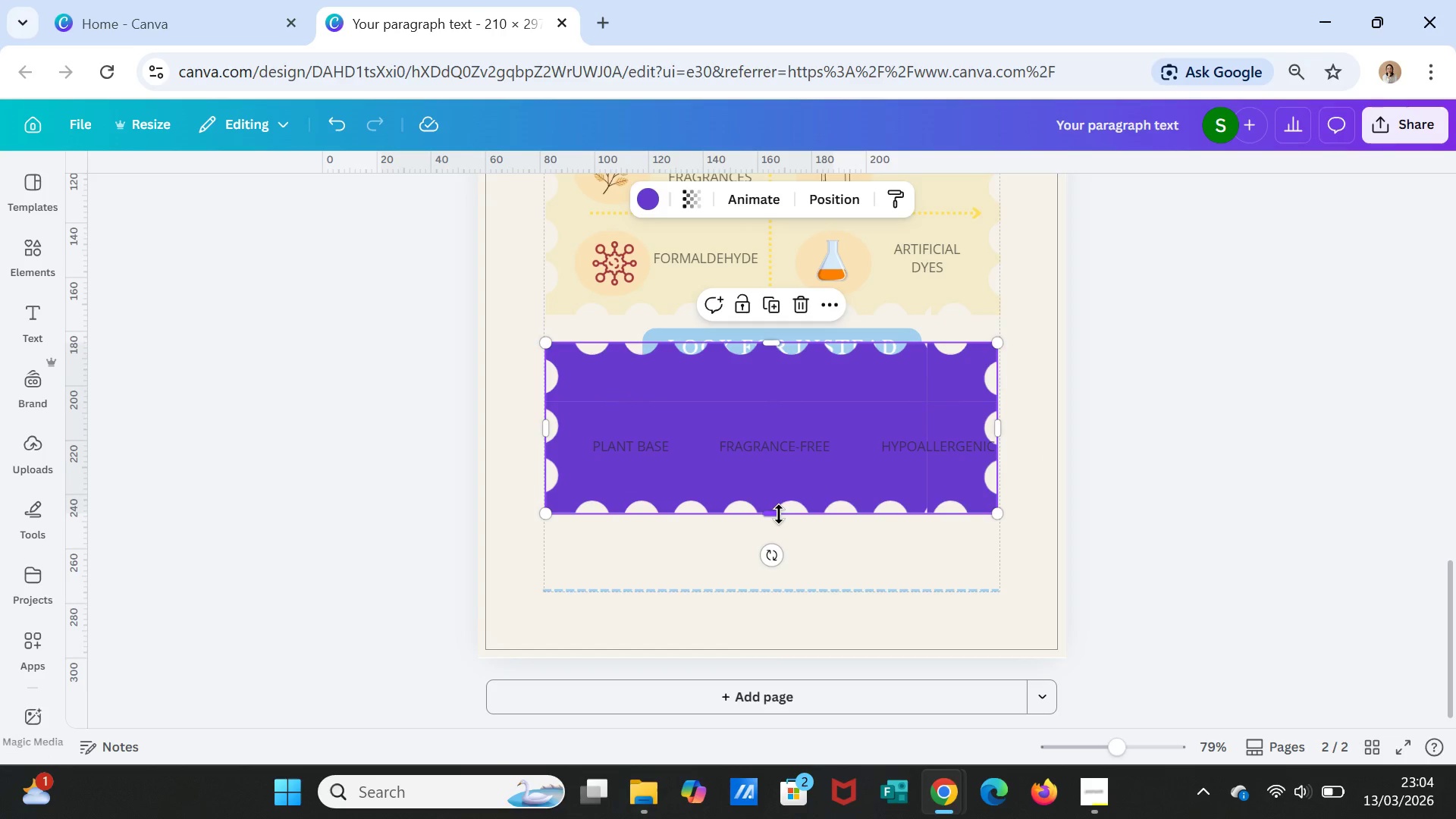 
left_click([648, 199])
 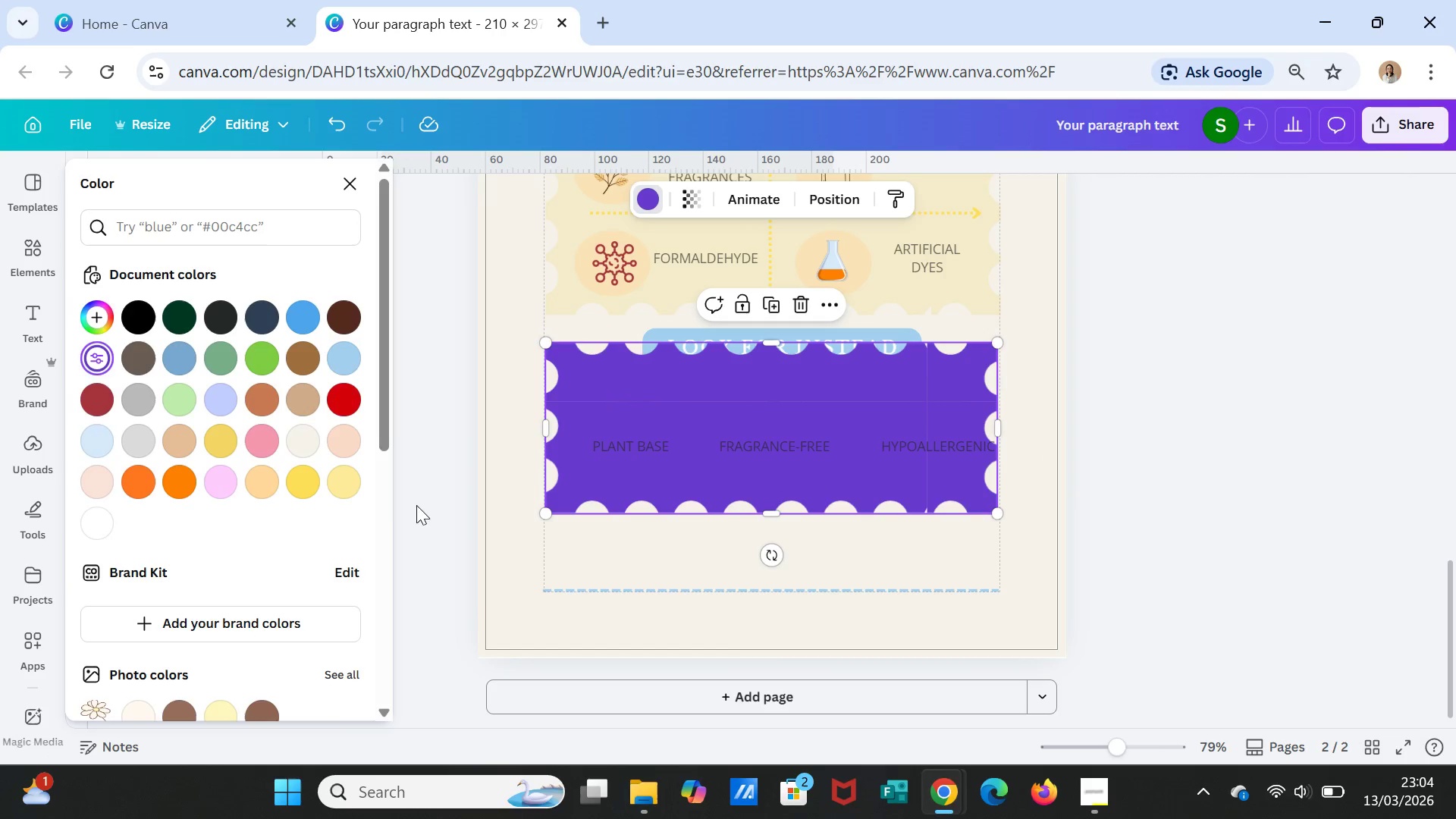 
mouse_move([337, 496])
 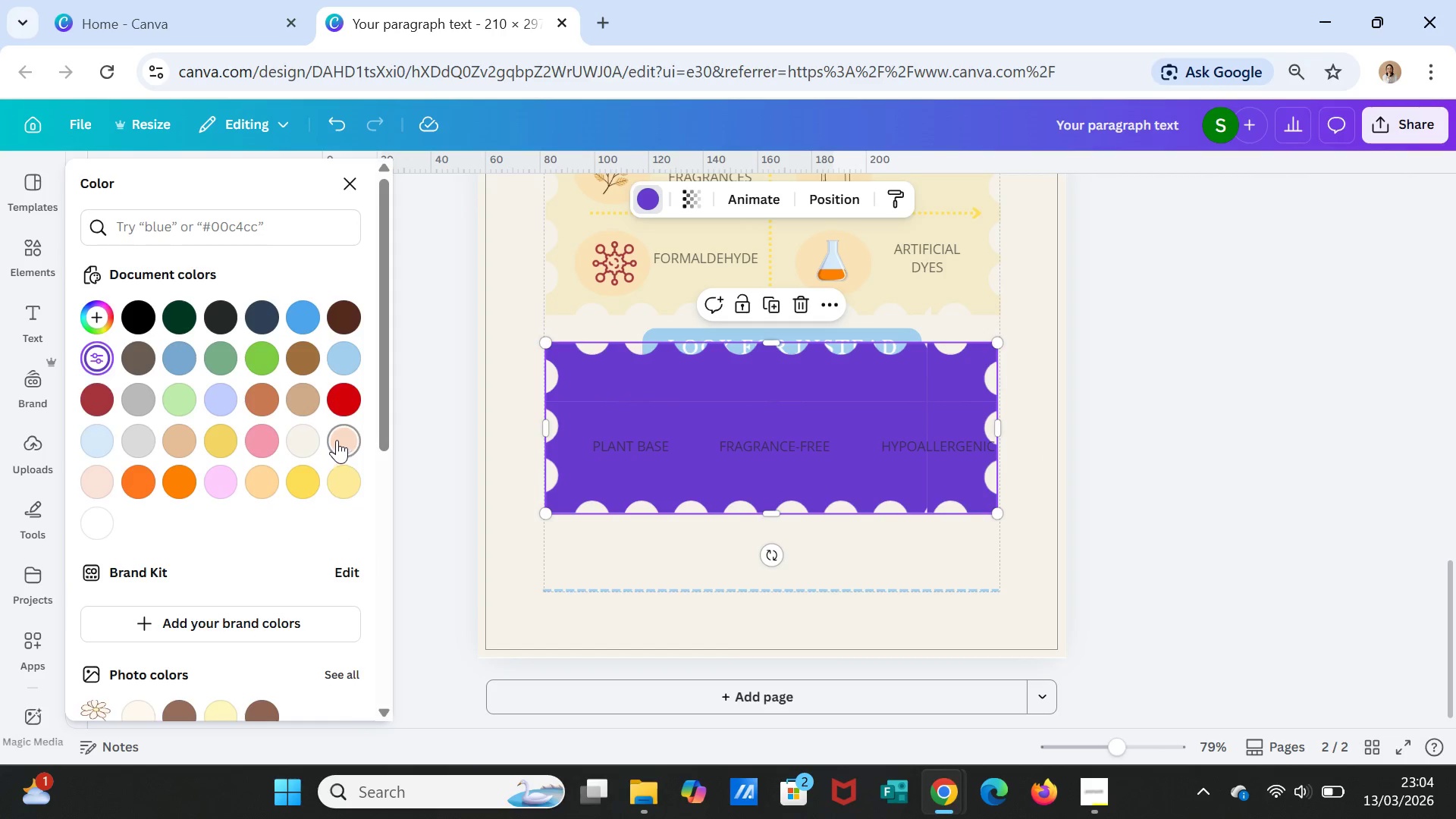 
left_click([336, 440])
 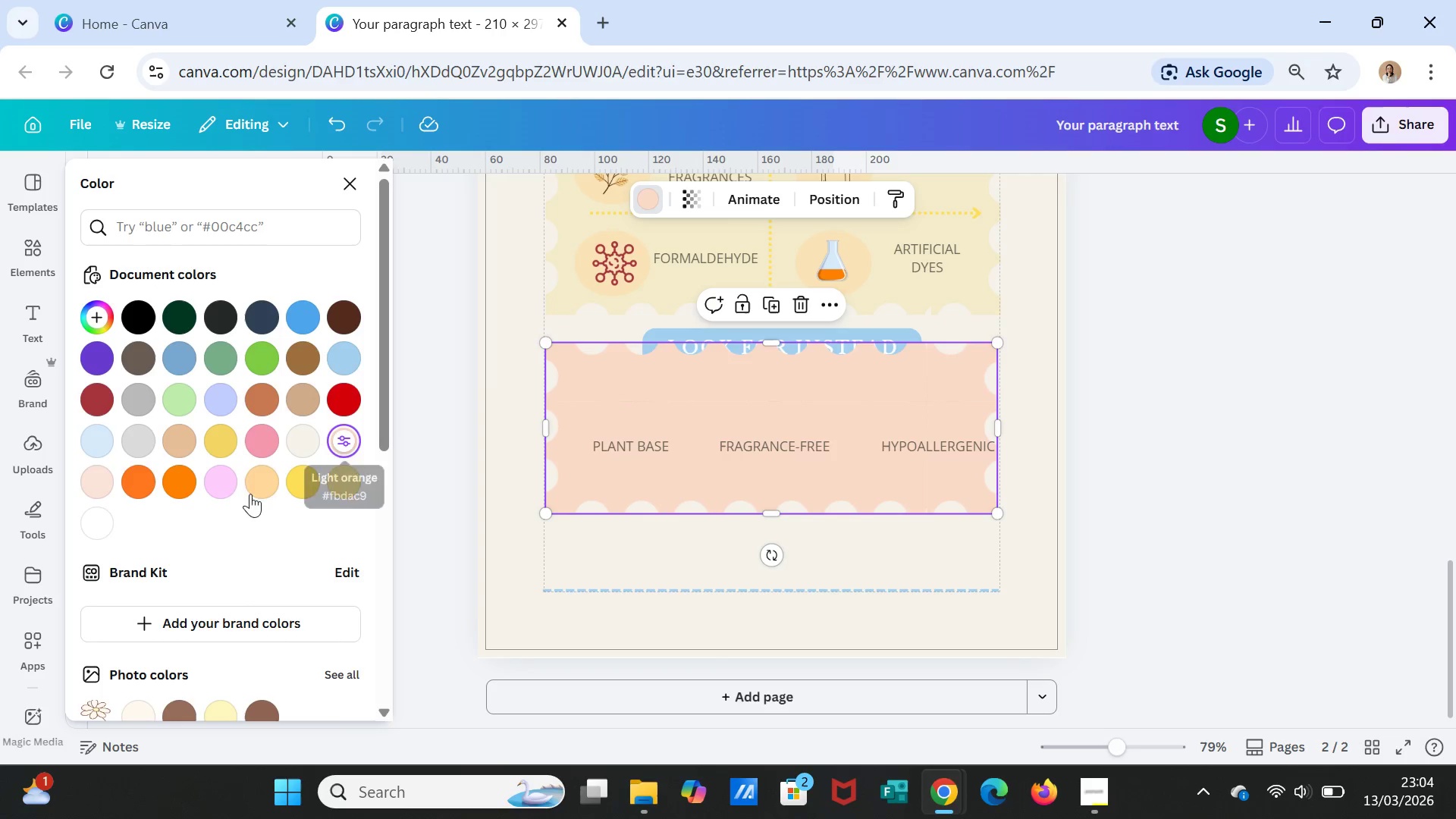 
left_click([221, 481])
 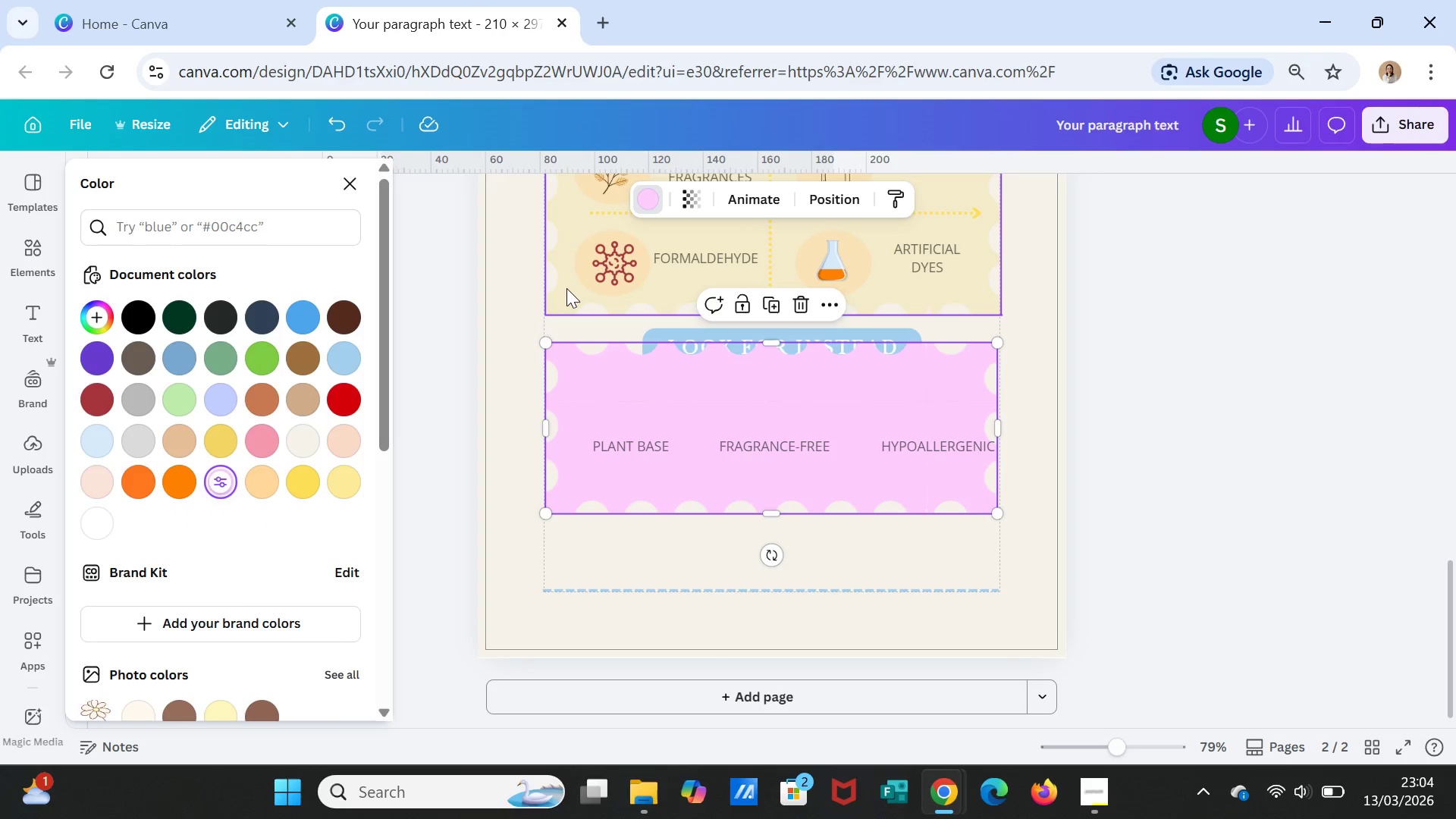 
left_click([563, 293])
 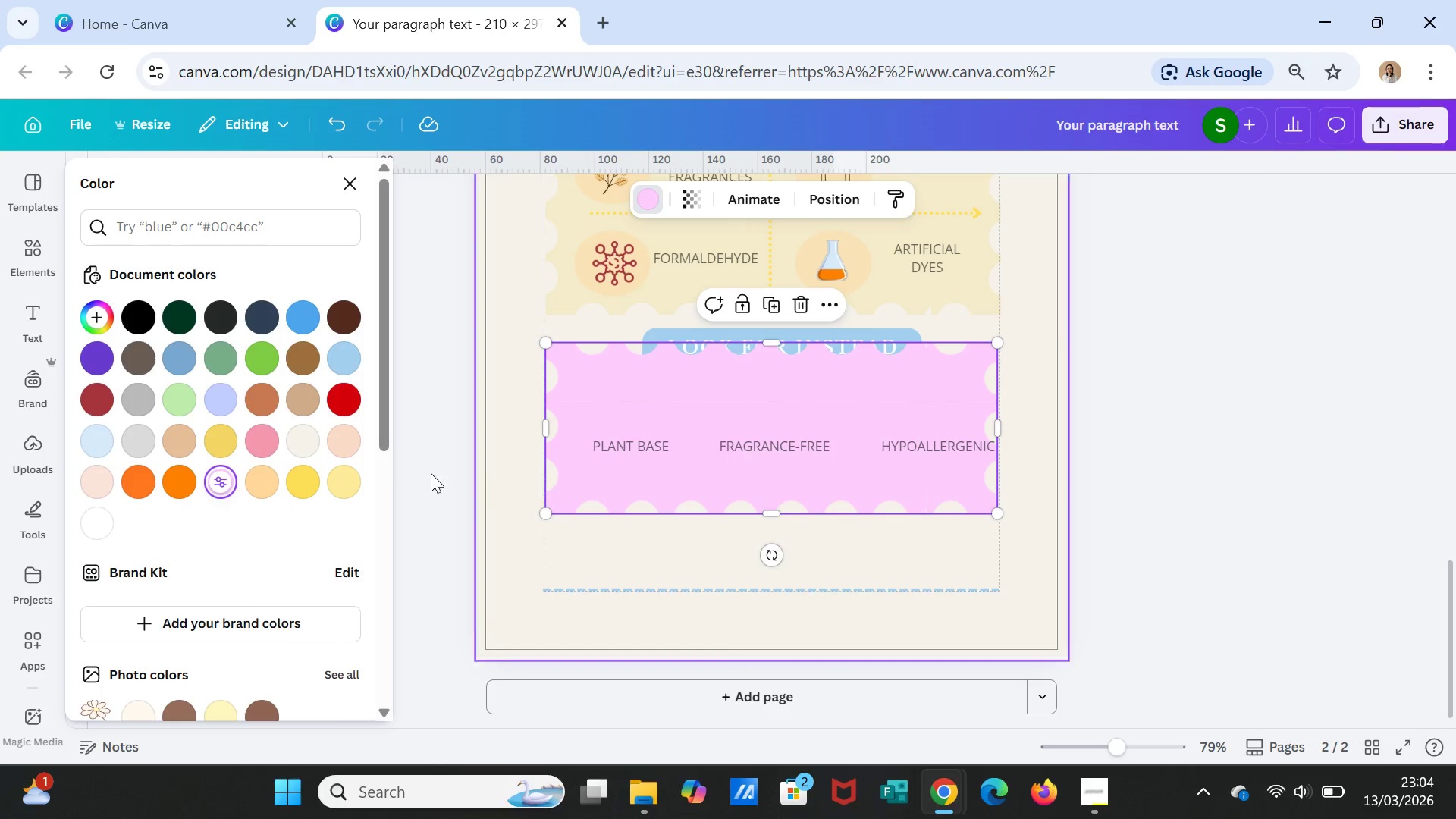 
left_click([224, 437])
 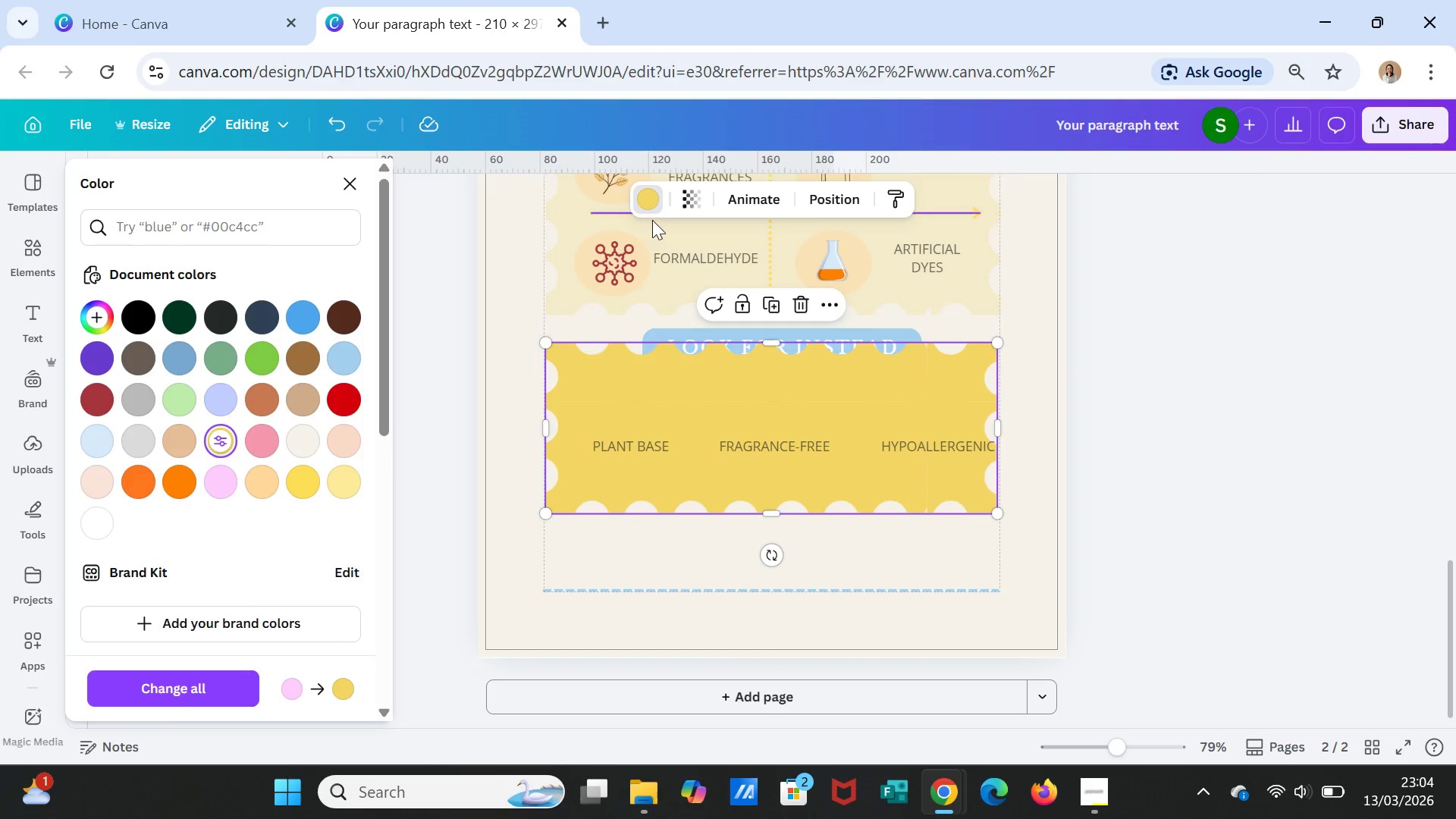 
left_click([695, 193])
 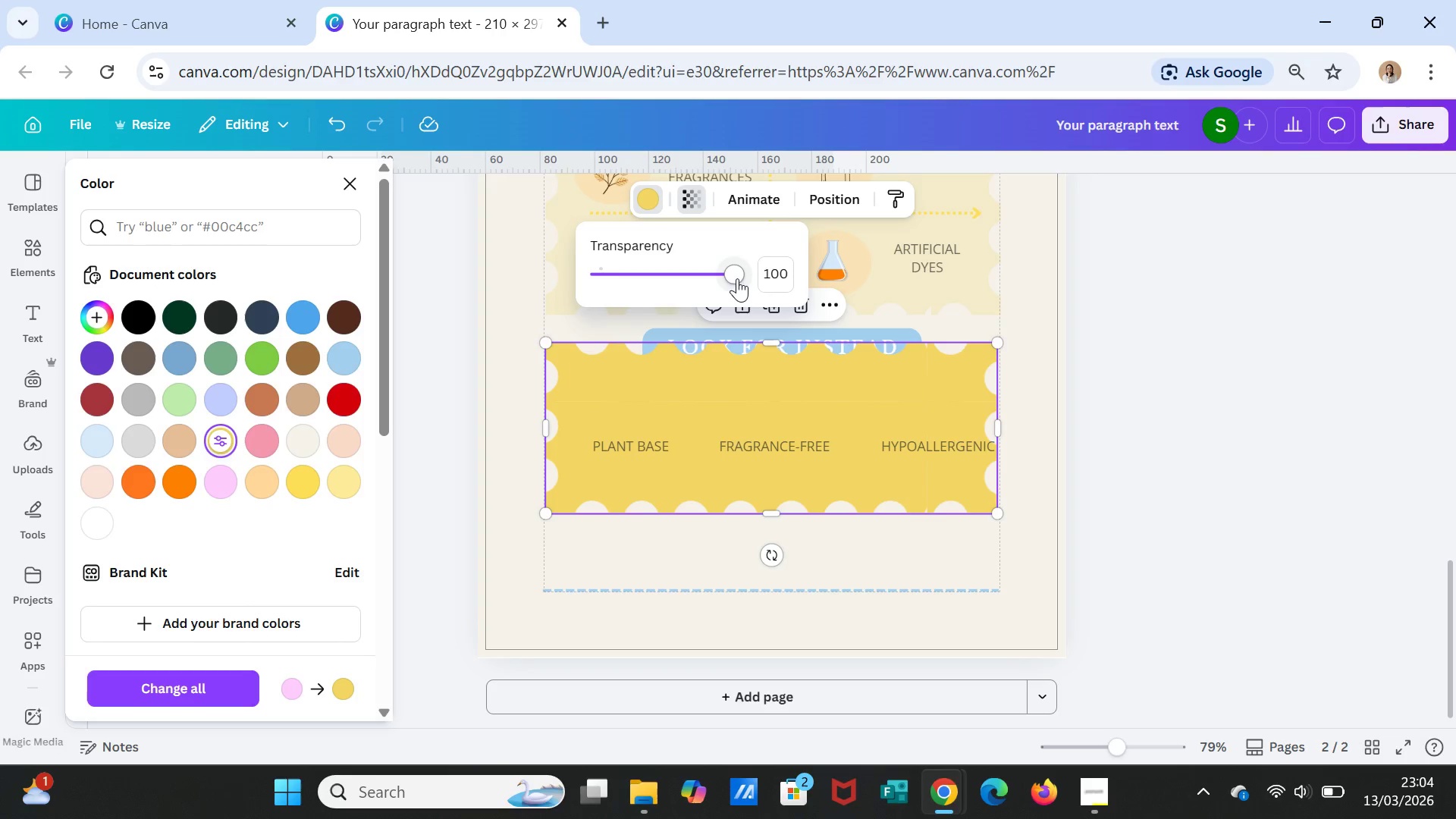 
left_click_drag(start_coordinate=[736, 275], to_coordinate=[629, 276])
 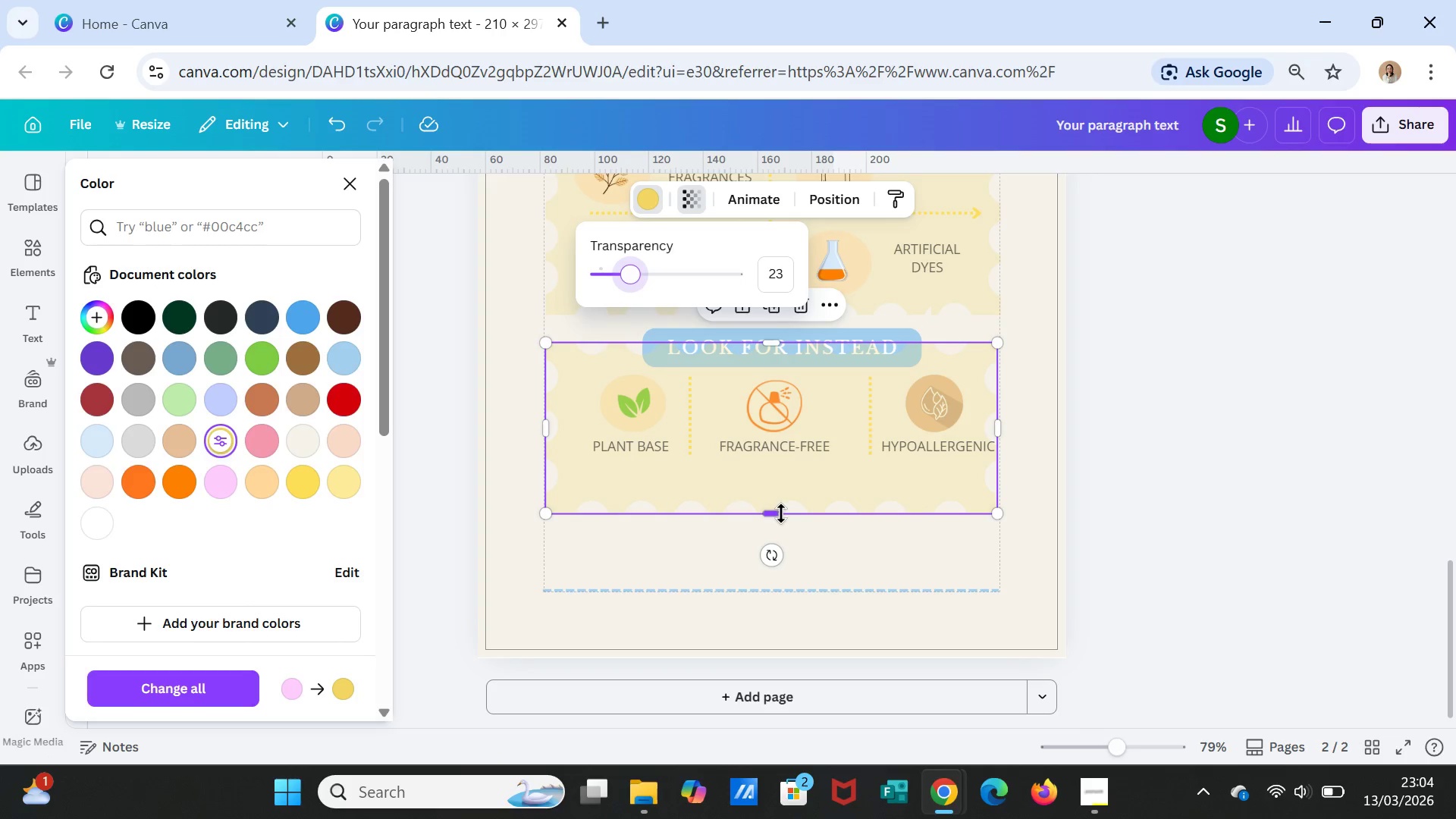 
left_click_drag(start_coordinate=[780, 514], to_coordinate=[786, 479])
 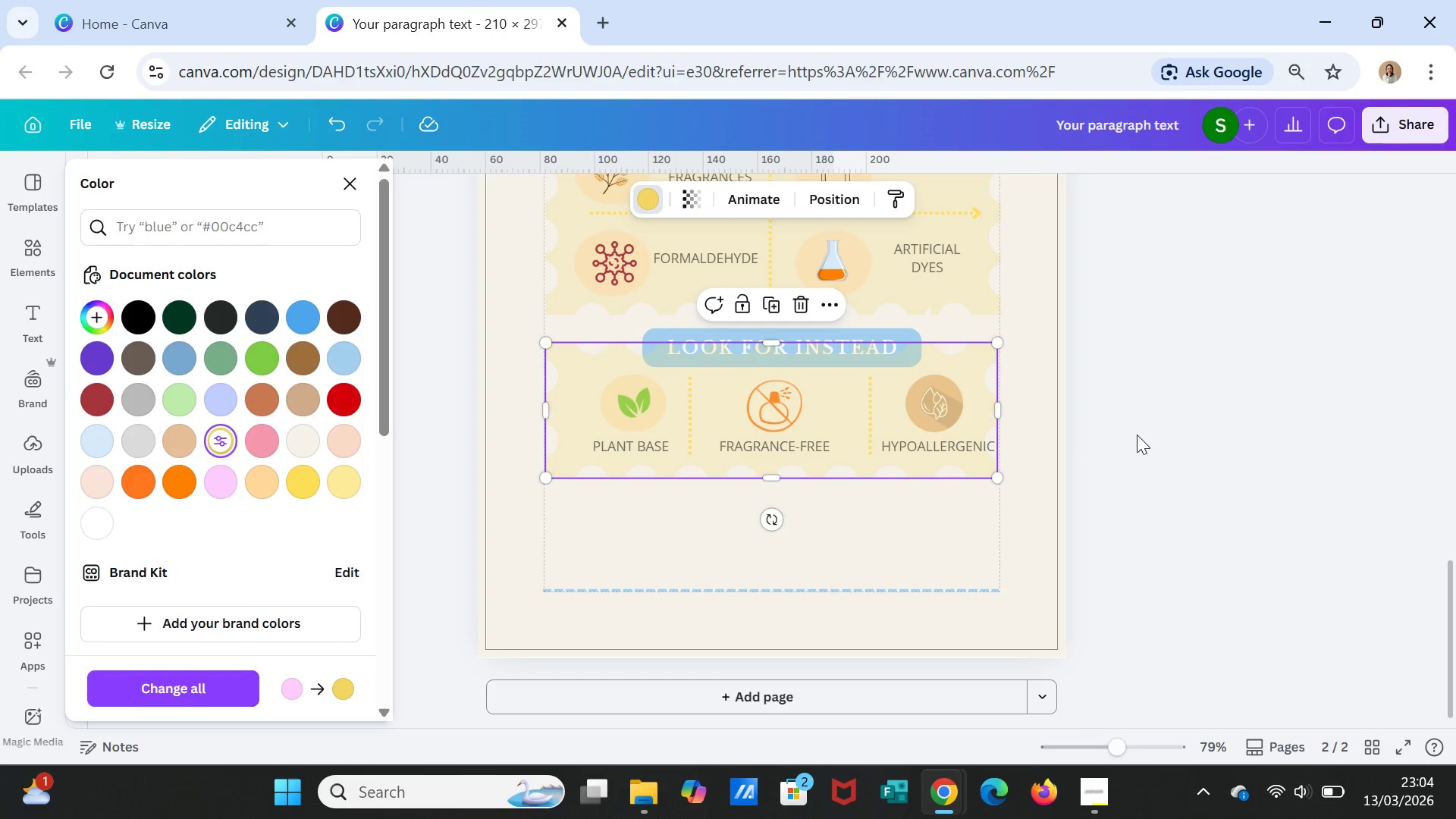 
left_click([1137, 435])
 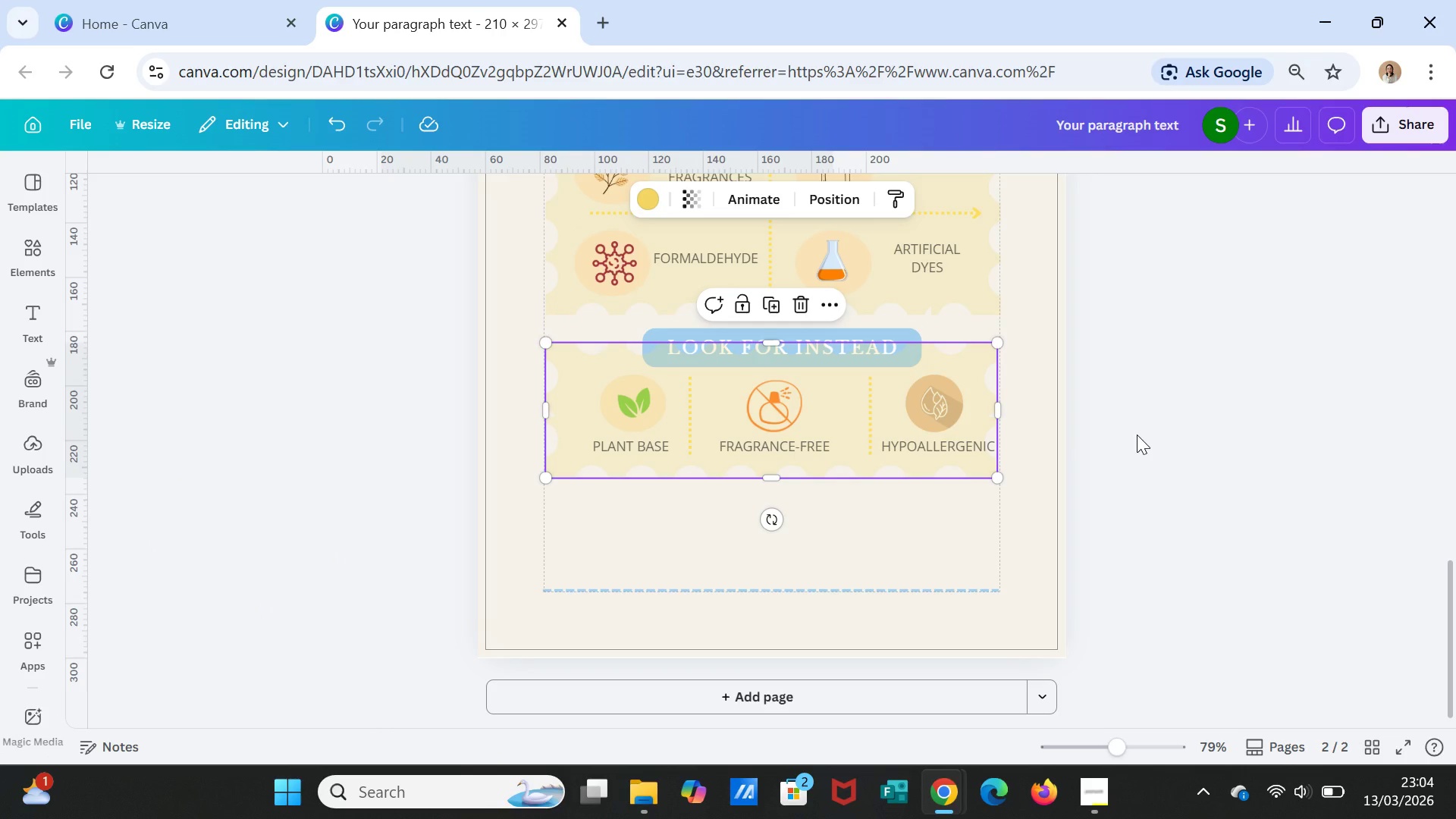 
left_click([1137, 435])
 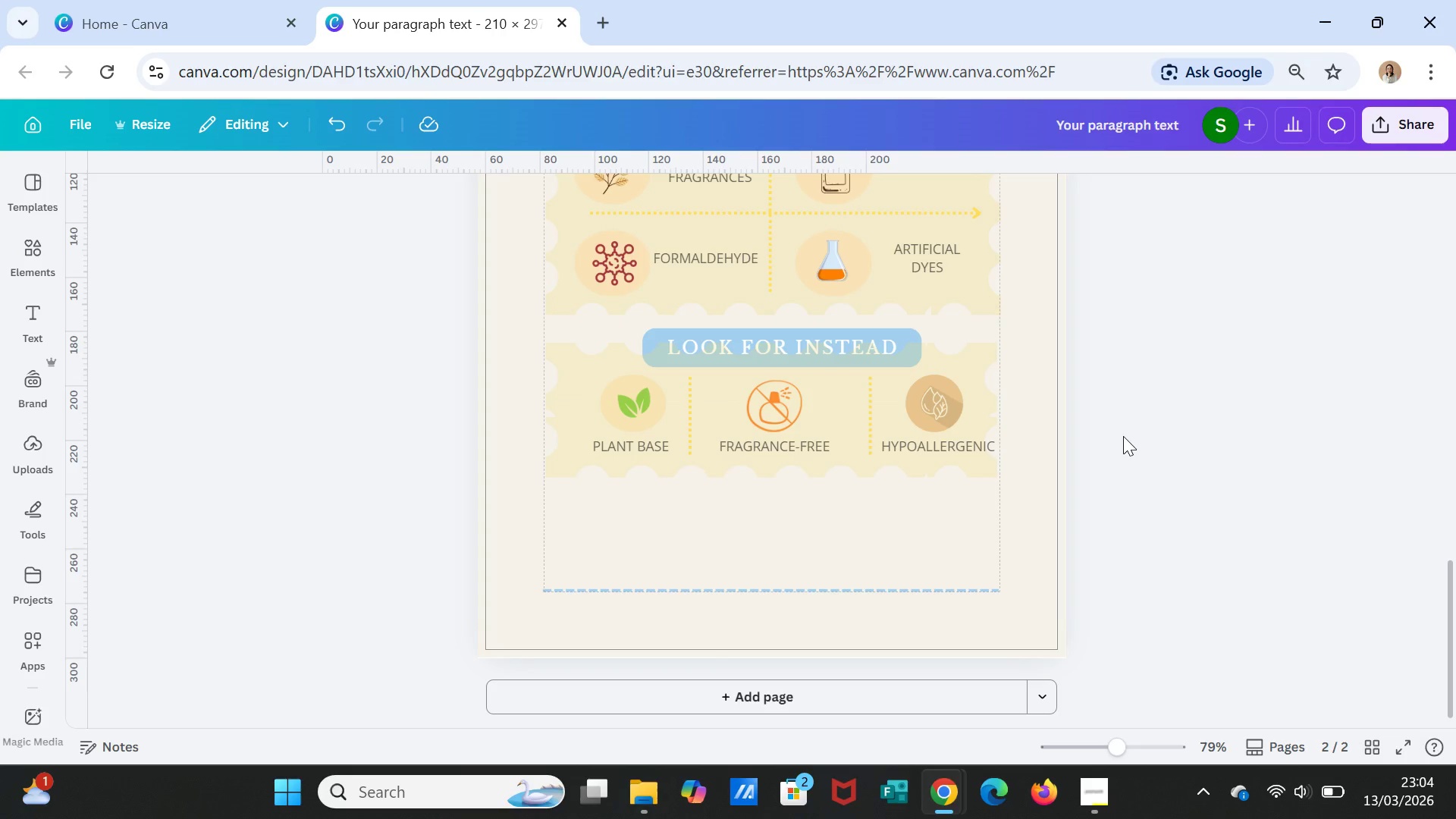 
scroll: coordinate [1136, 472], scroll_direction: up, amount: 2.0
 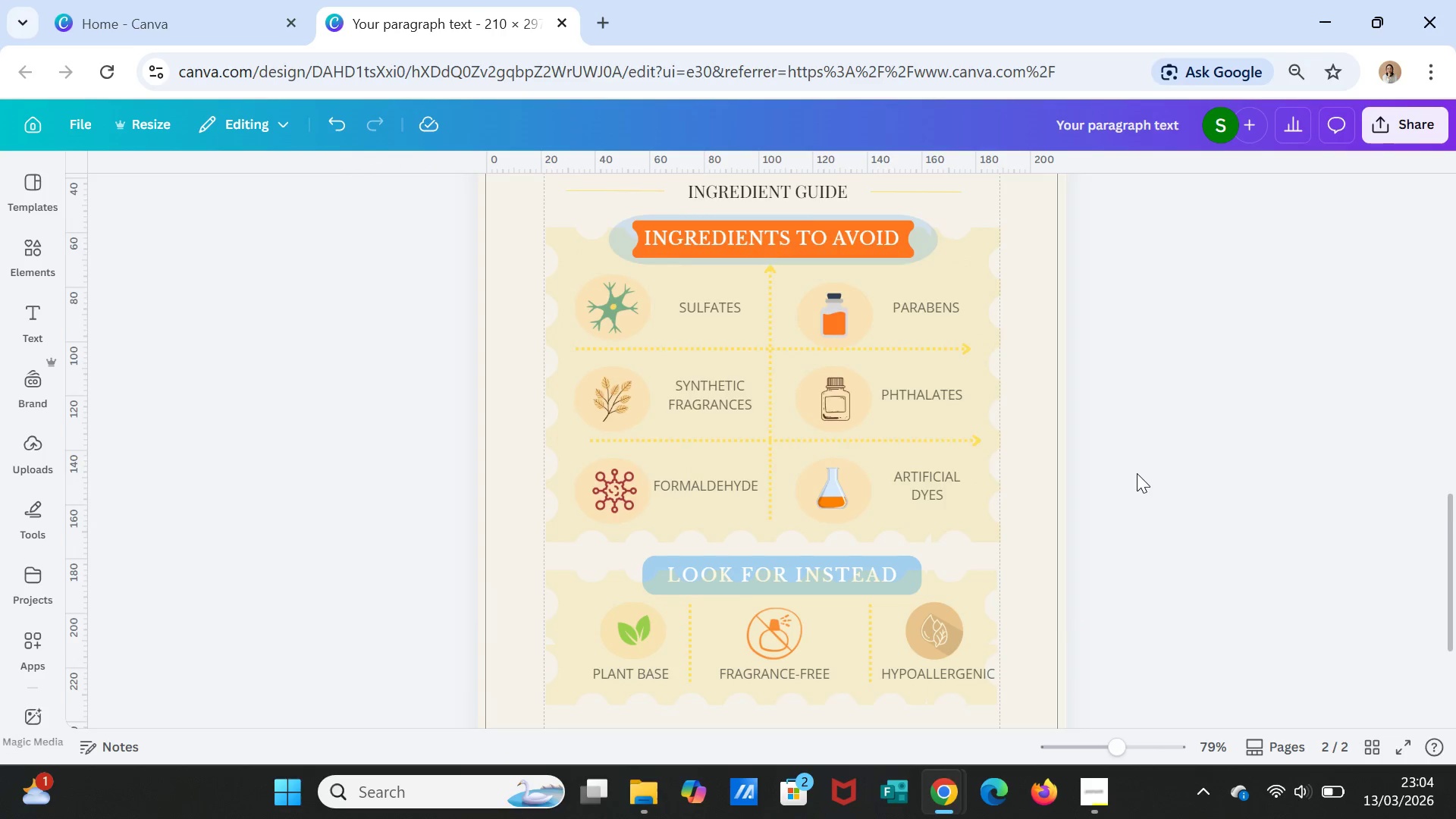 
scroll: coordinate [1137, 473], scroll_direction: down, amount: 1.0
 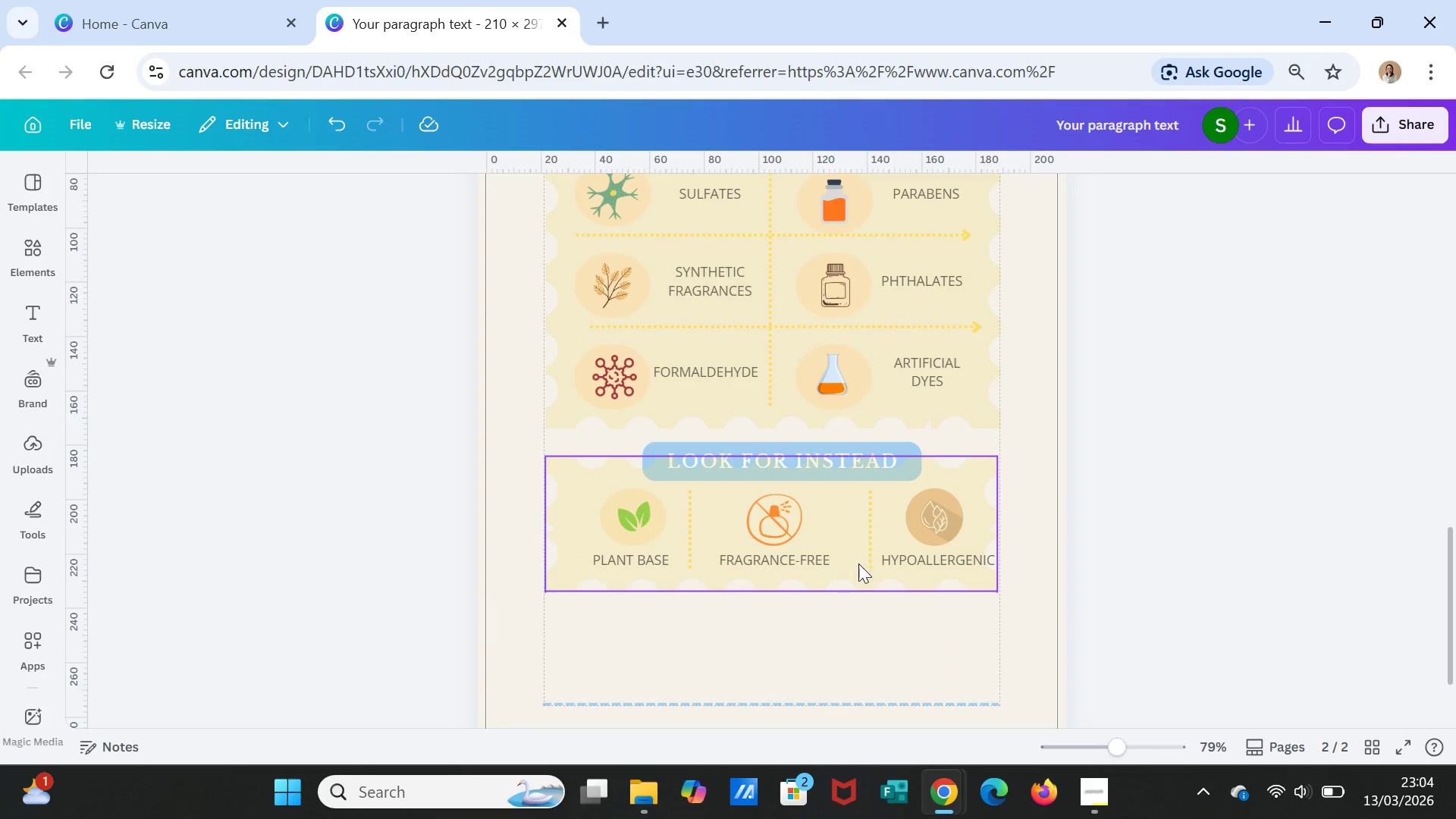 
left_click([867, 564])
 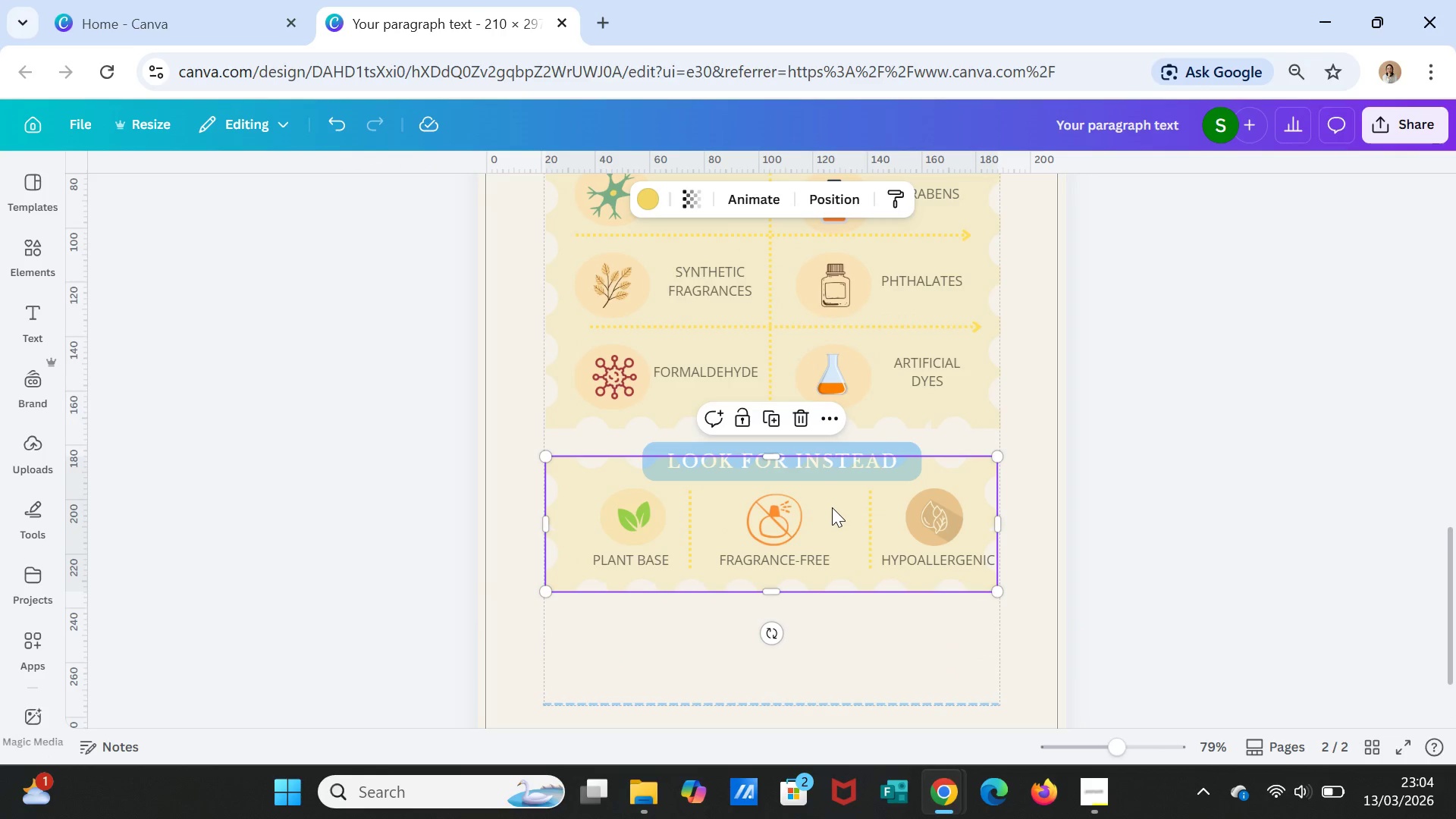 
right_click([832, 506])
 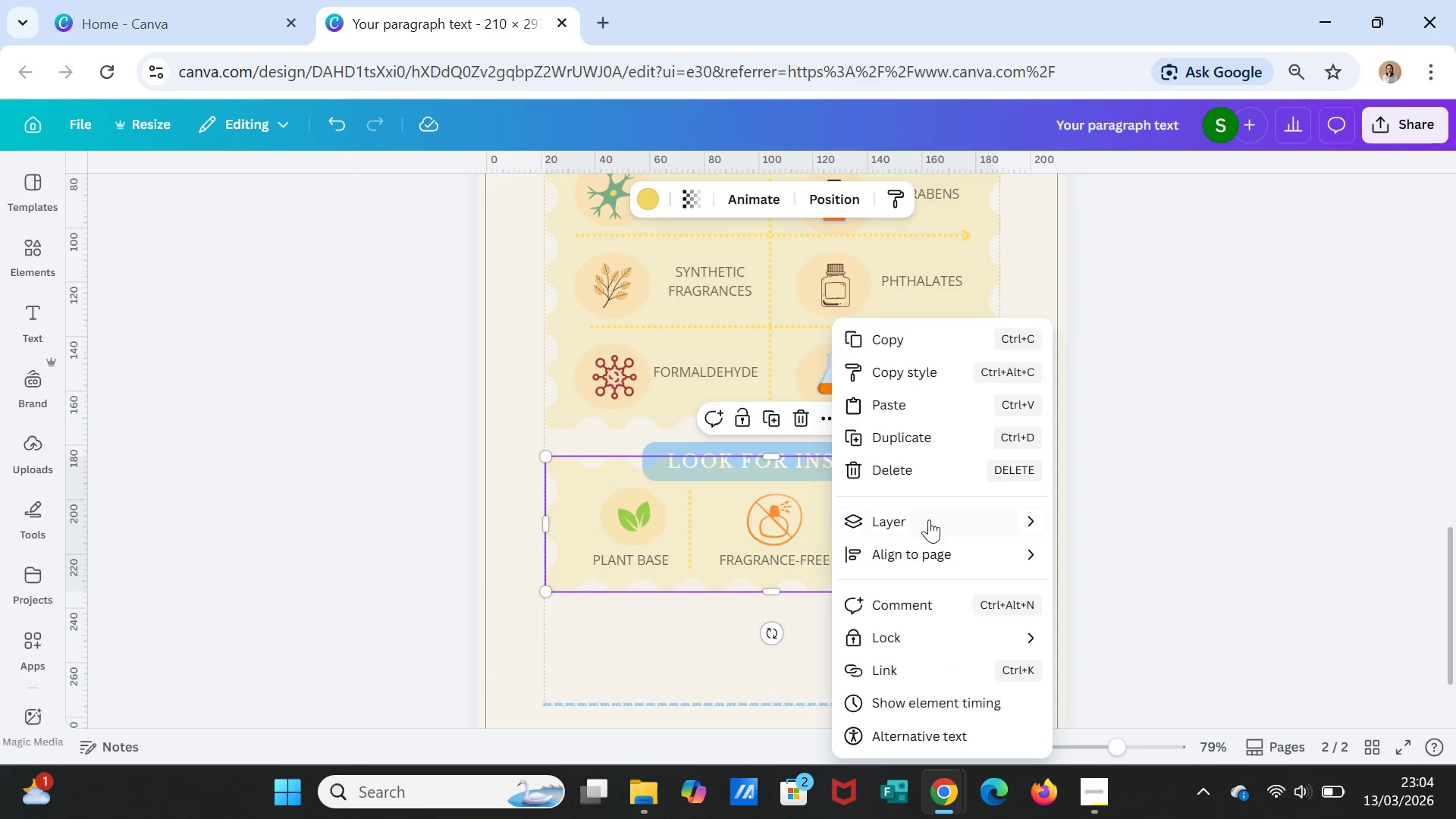 
left_click([928, 520])
 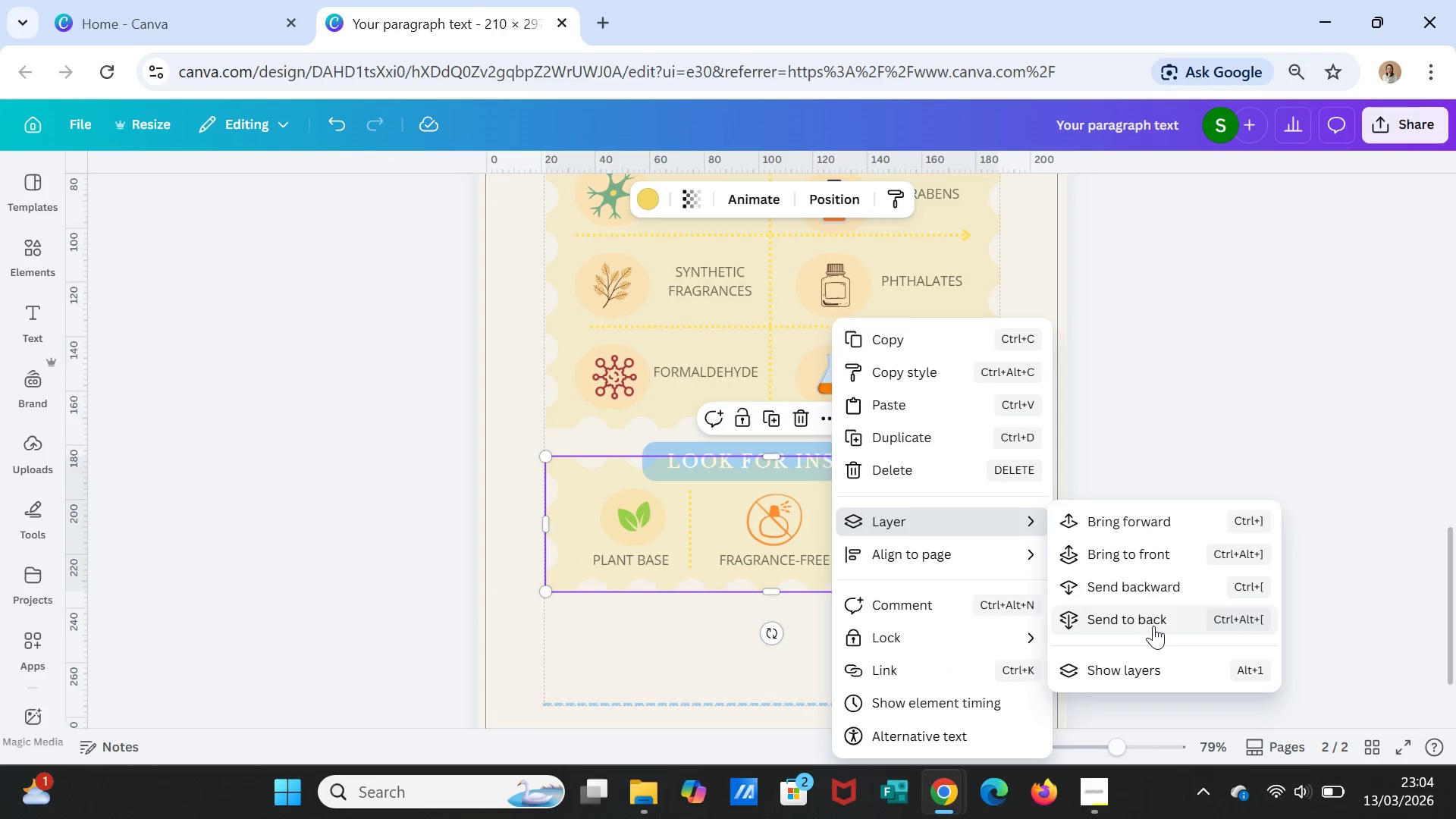 
left_click([1153, 616])
 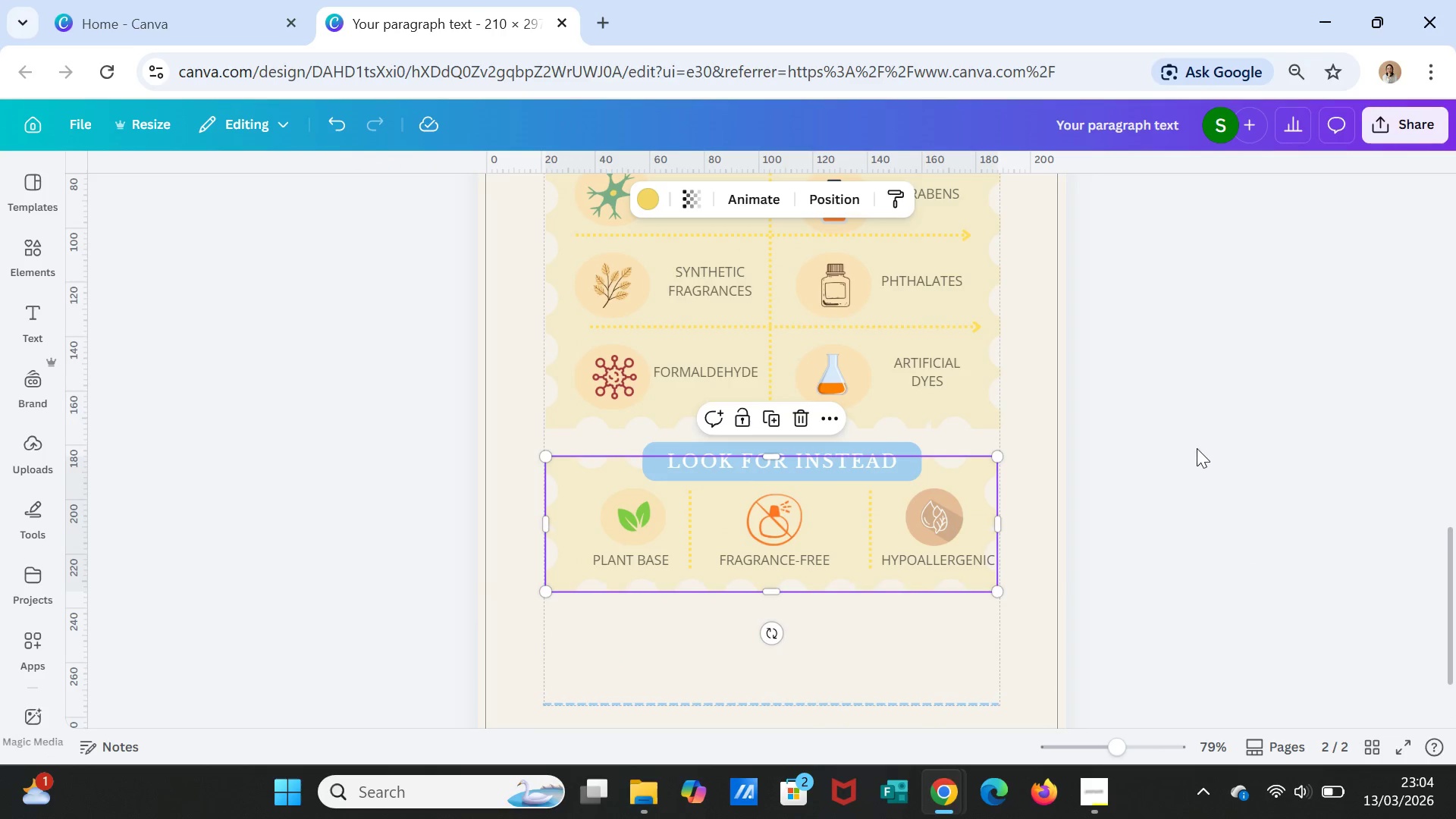 
left_click([1197, 448])
 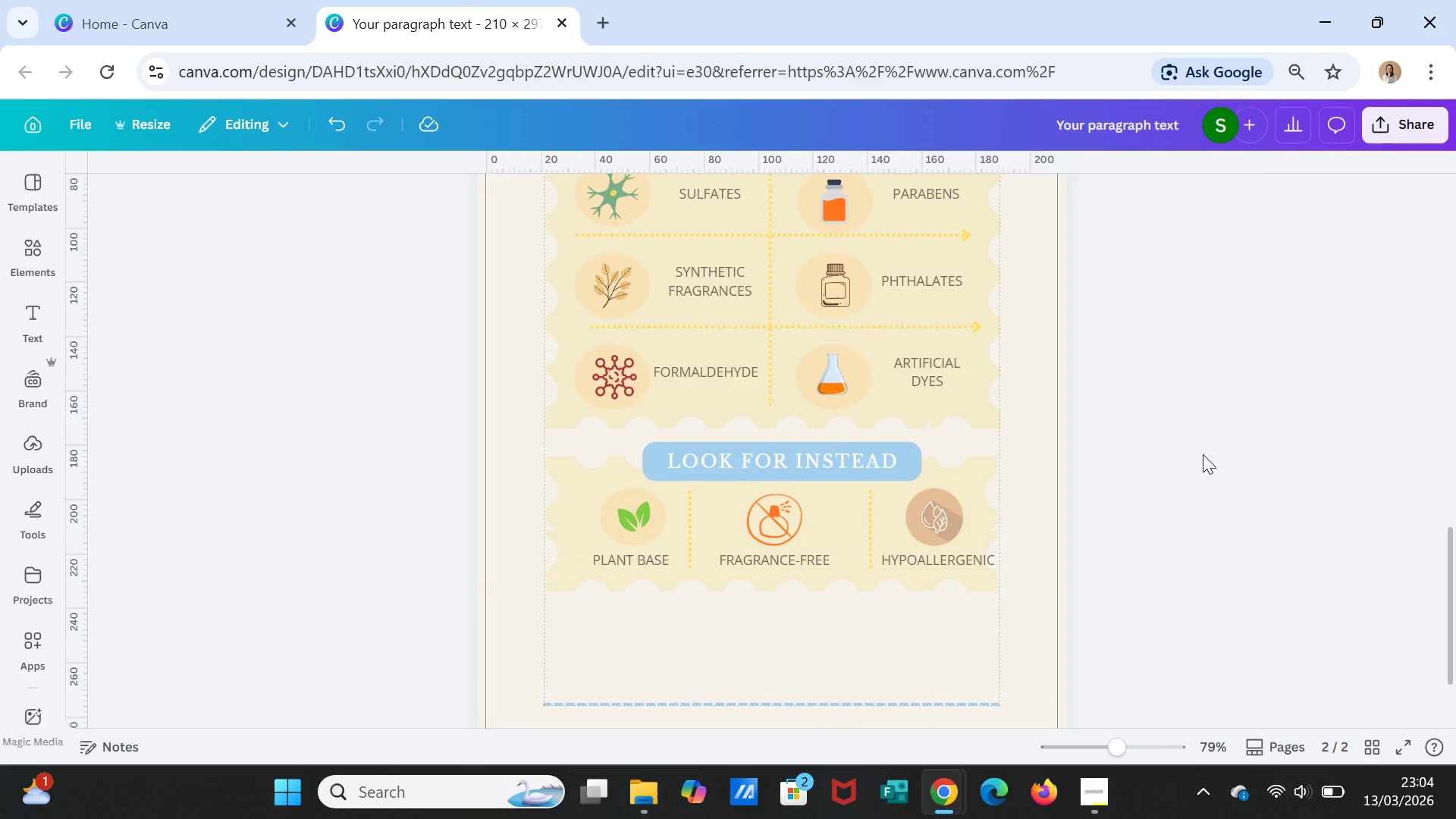 
scroll: coordinate [1203, 454], scroll_direction: down, amount: 2.0
 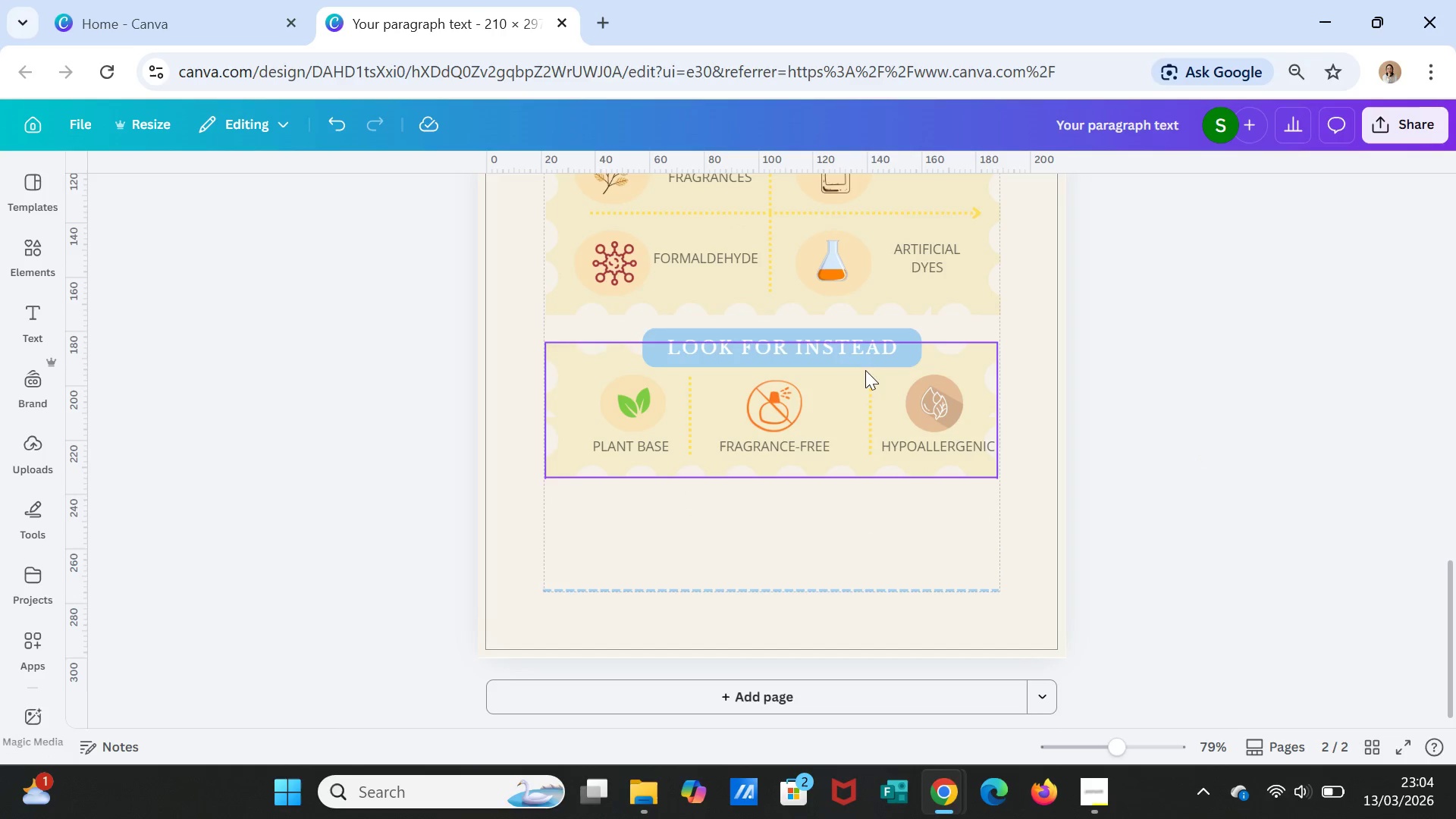 
left_click([858, 346])
 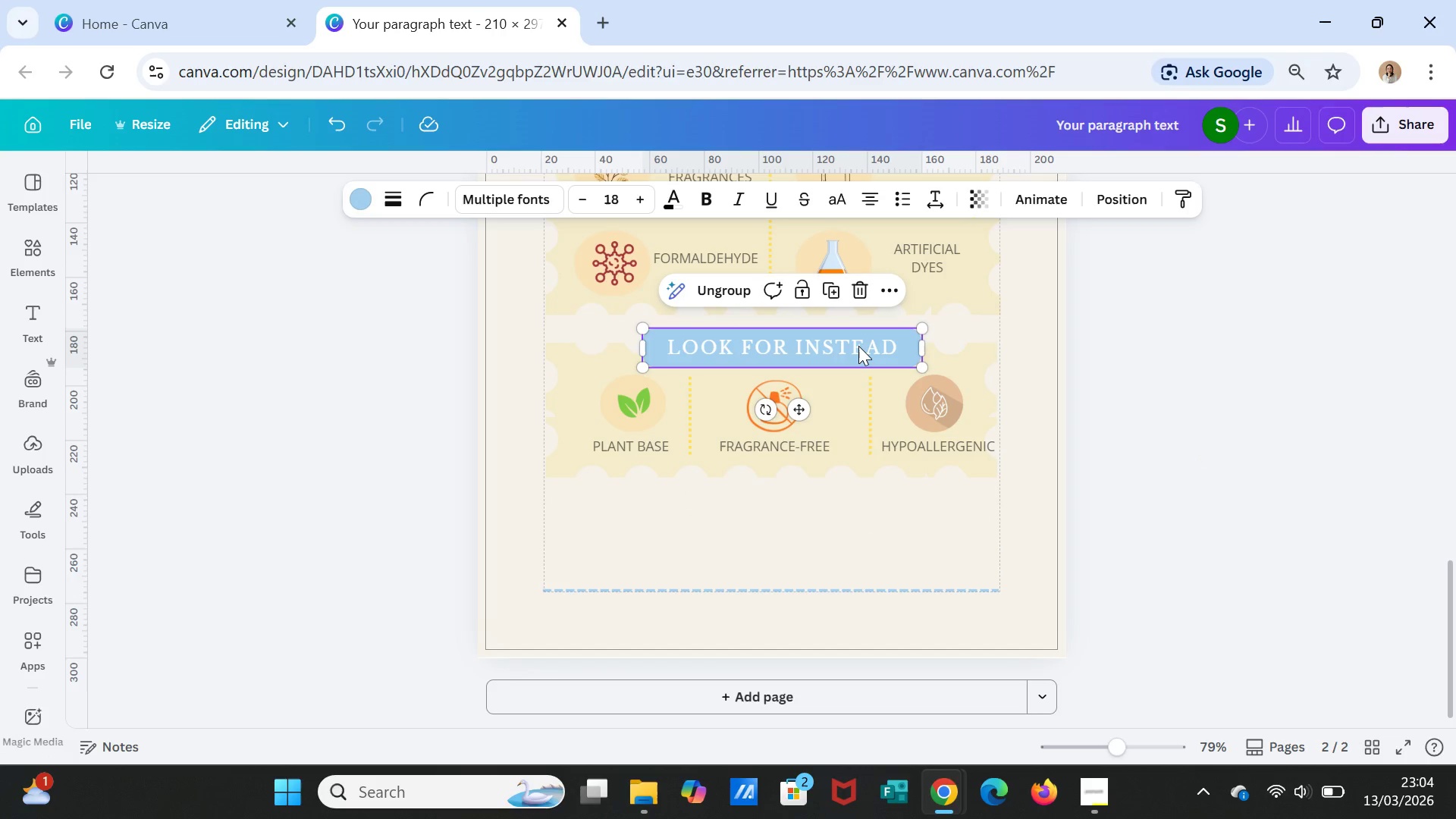 
hold_key(key=ShiftLeft, duration=8.56)
left_click([960, 362])
 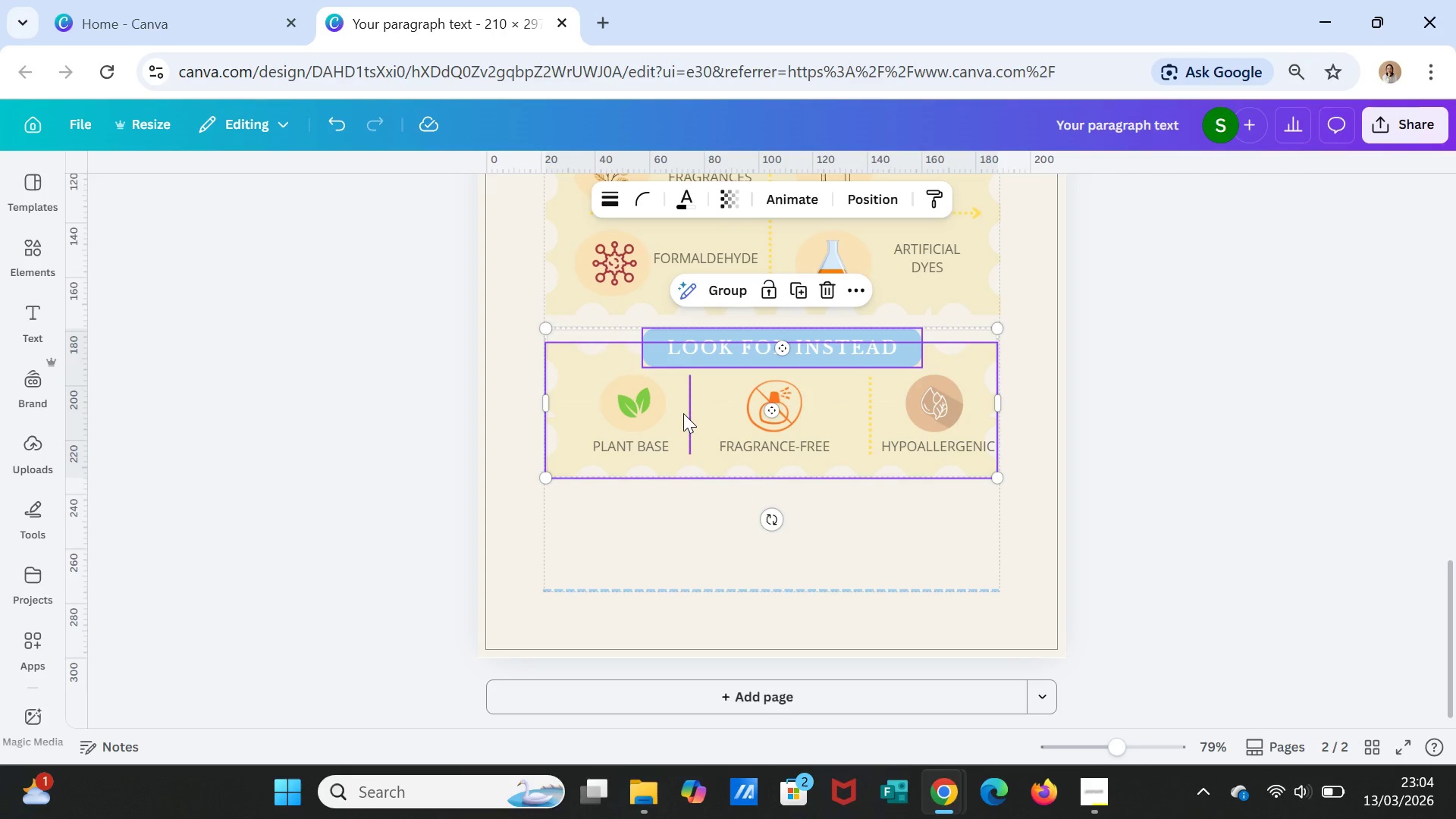 
left_click([687, 413])
 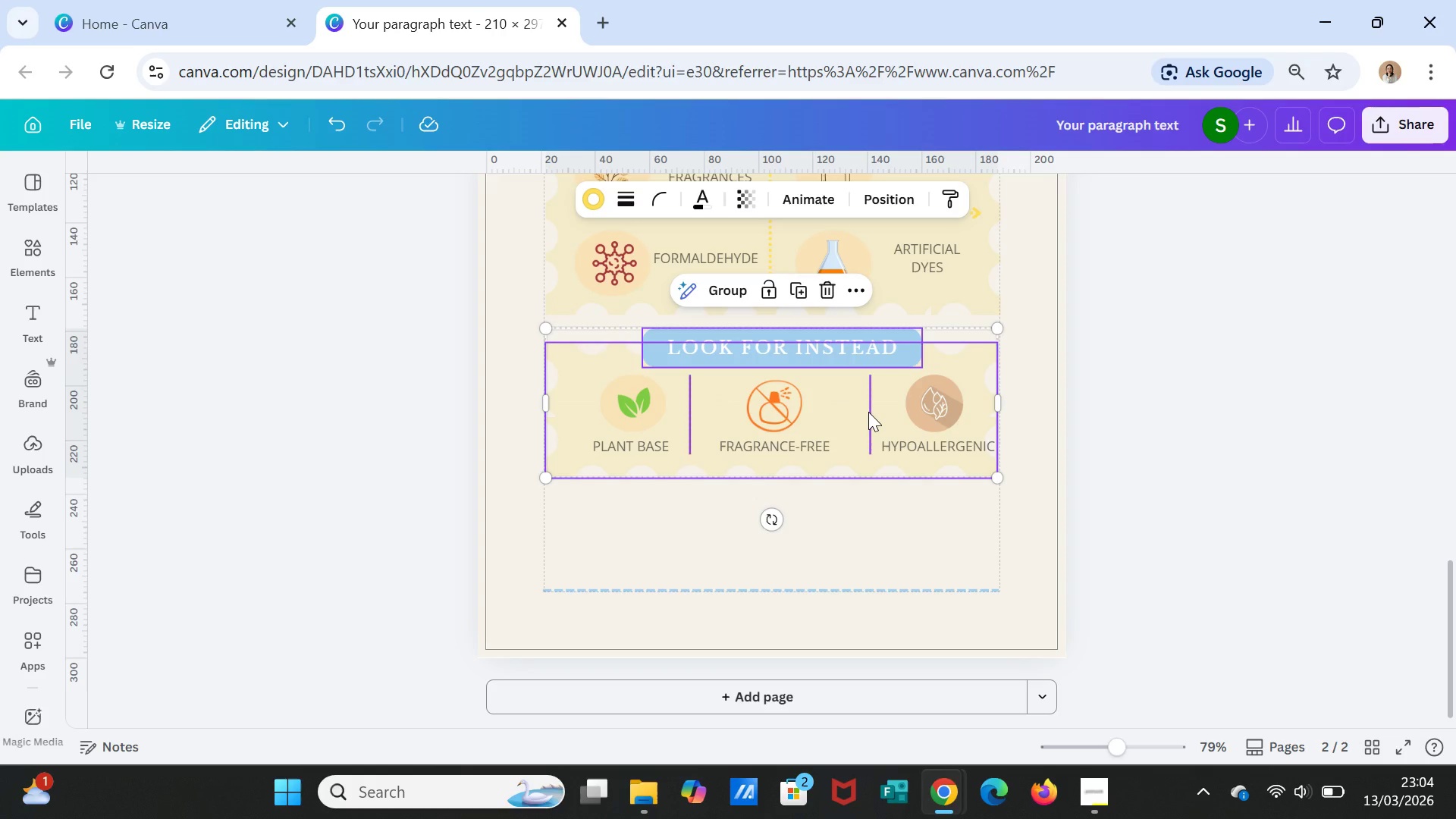 
left_click([868, 412])
 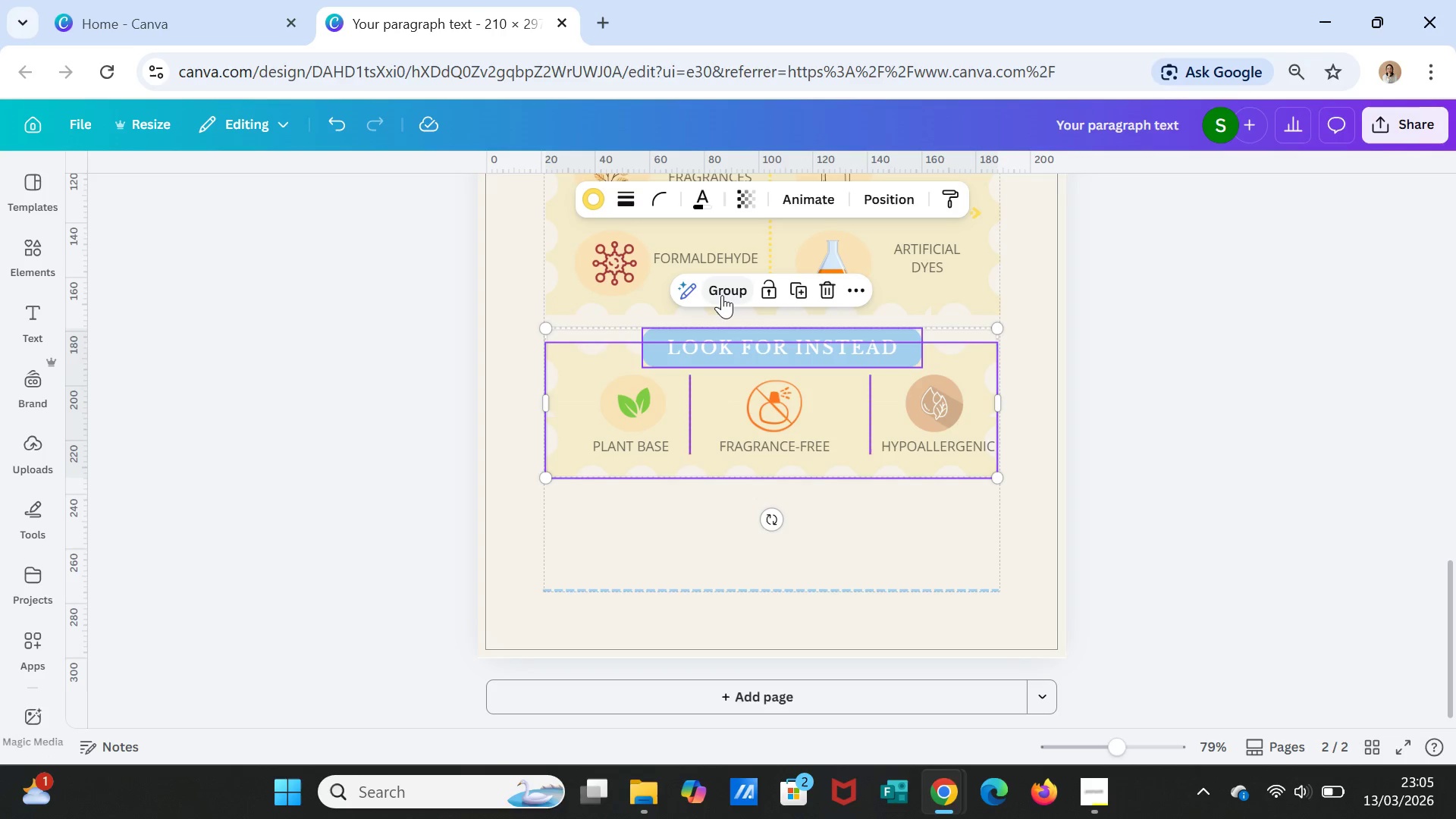 
left_click([722, 295])
 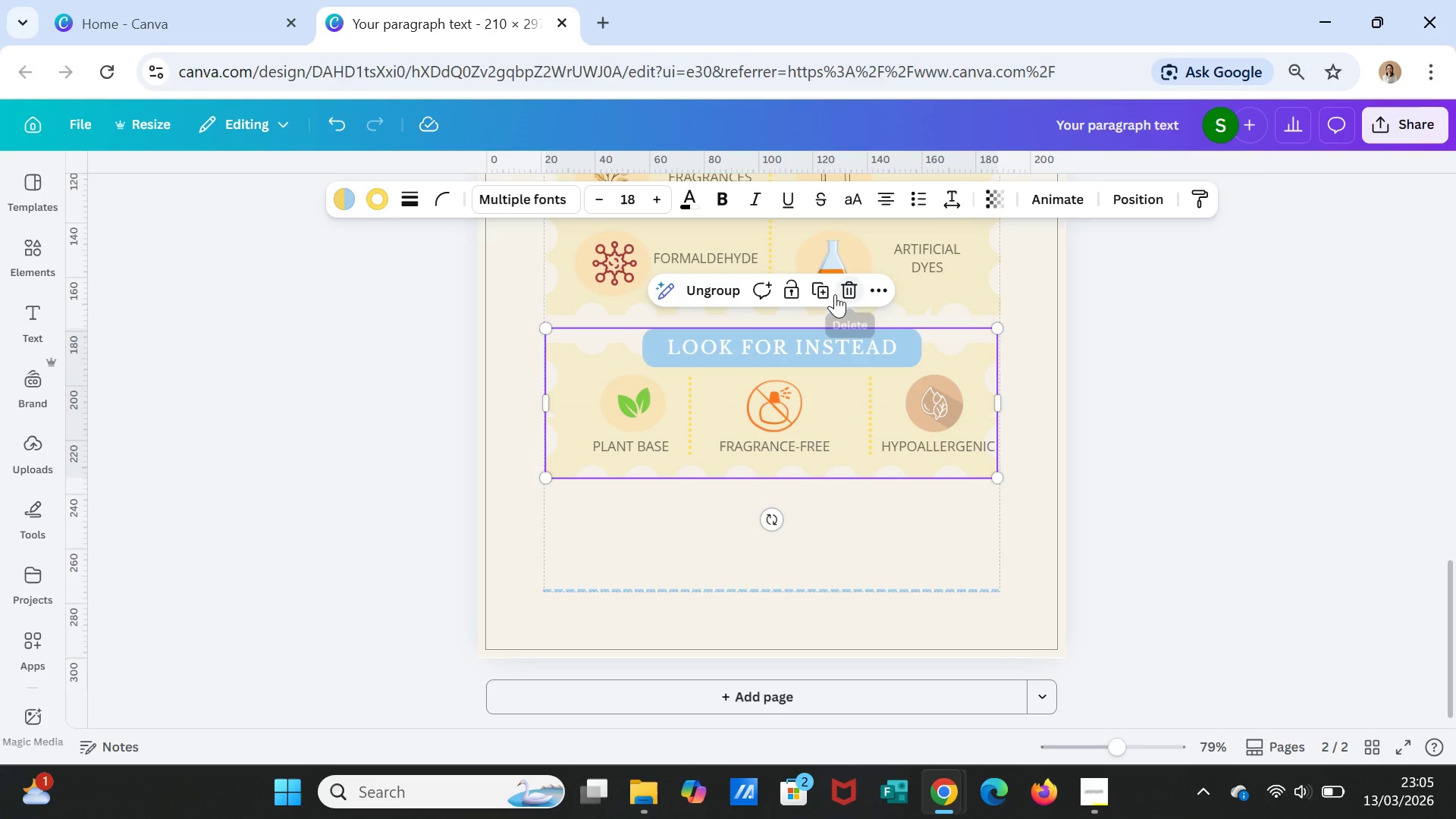 
left_click([828, 289])
 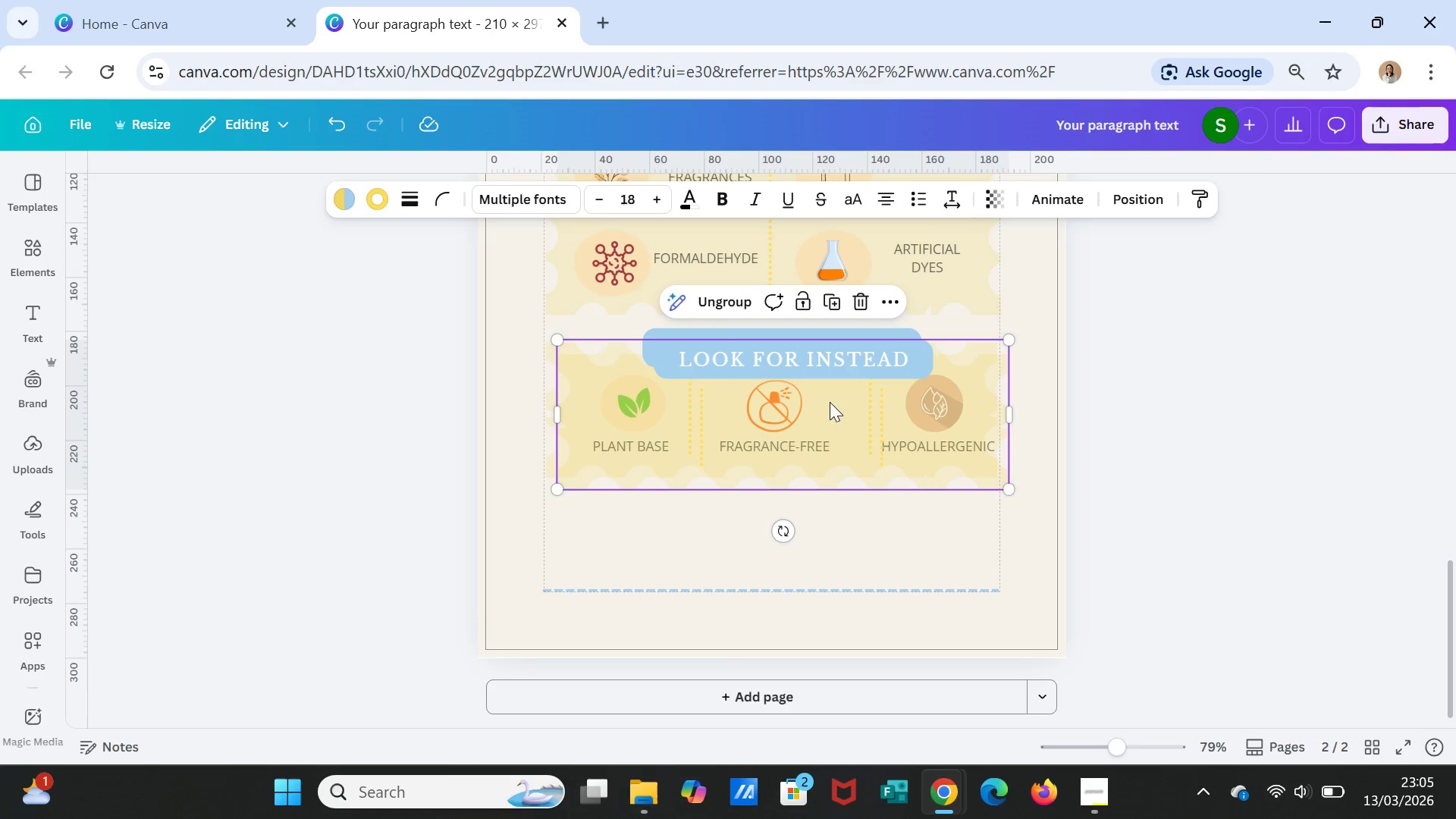 
left_click_drag(start_coordinate=[830, 403], to_coordinate=[826, 501])
 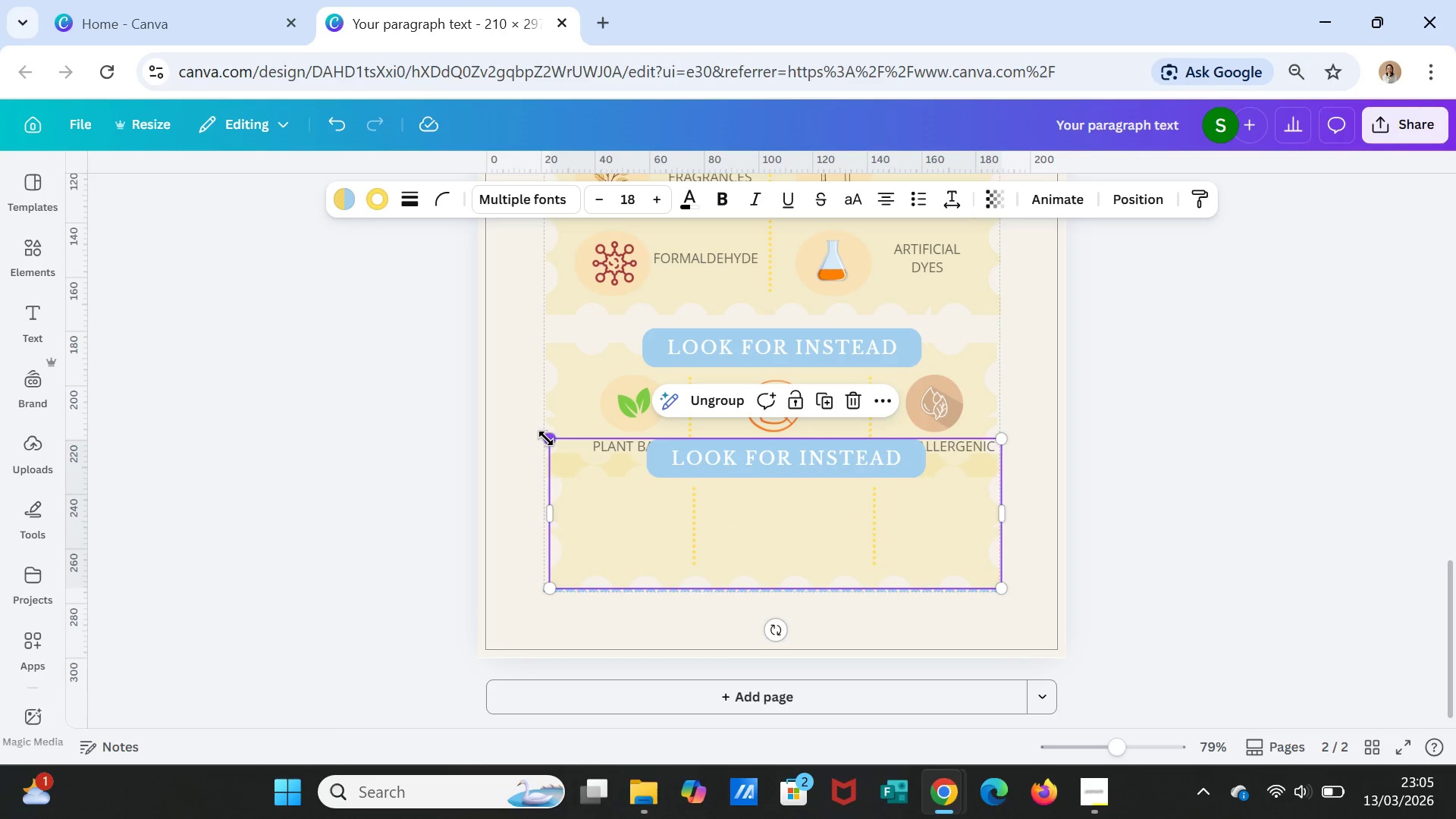 
wait(7.36)
 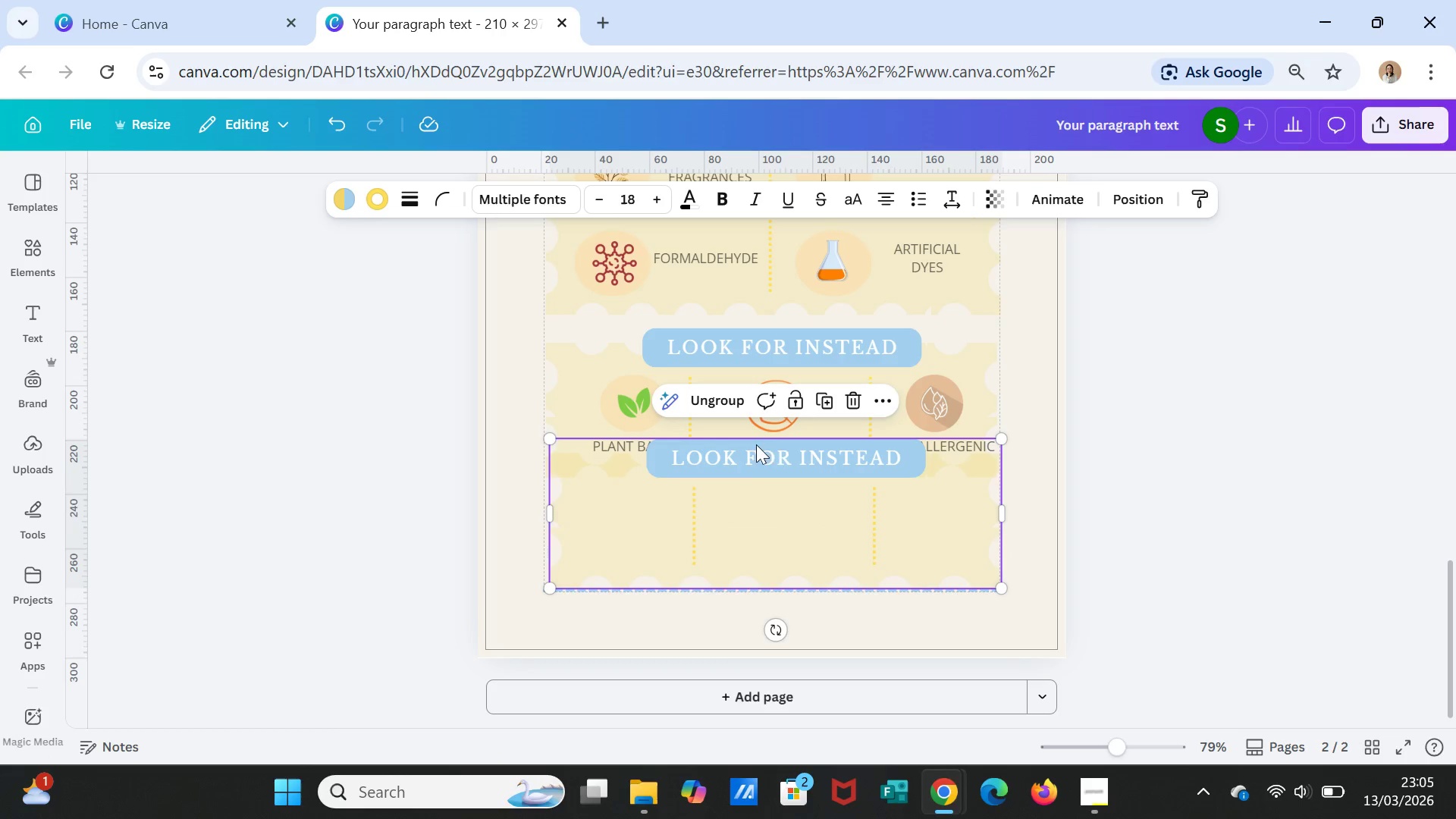 
left_click_drag(start_coordinate=[548, 436], to_coordinate=[613, 499])
 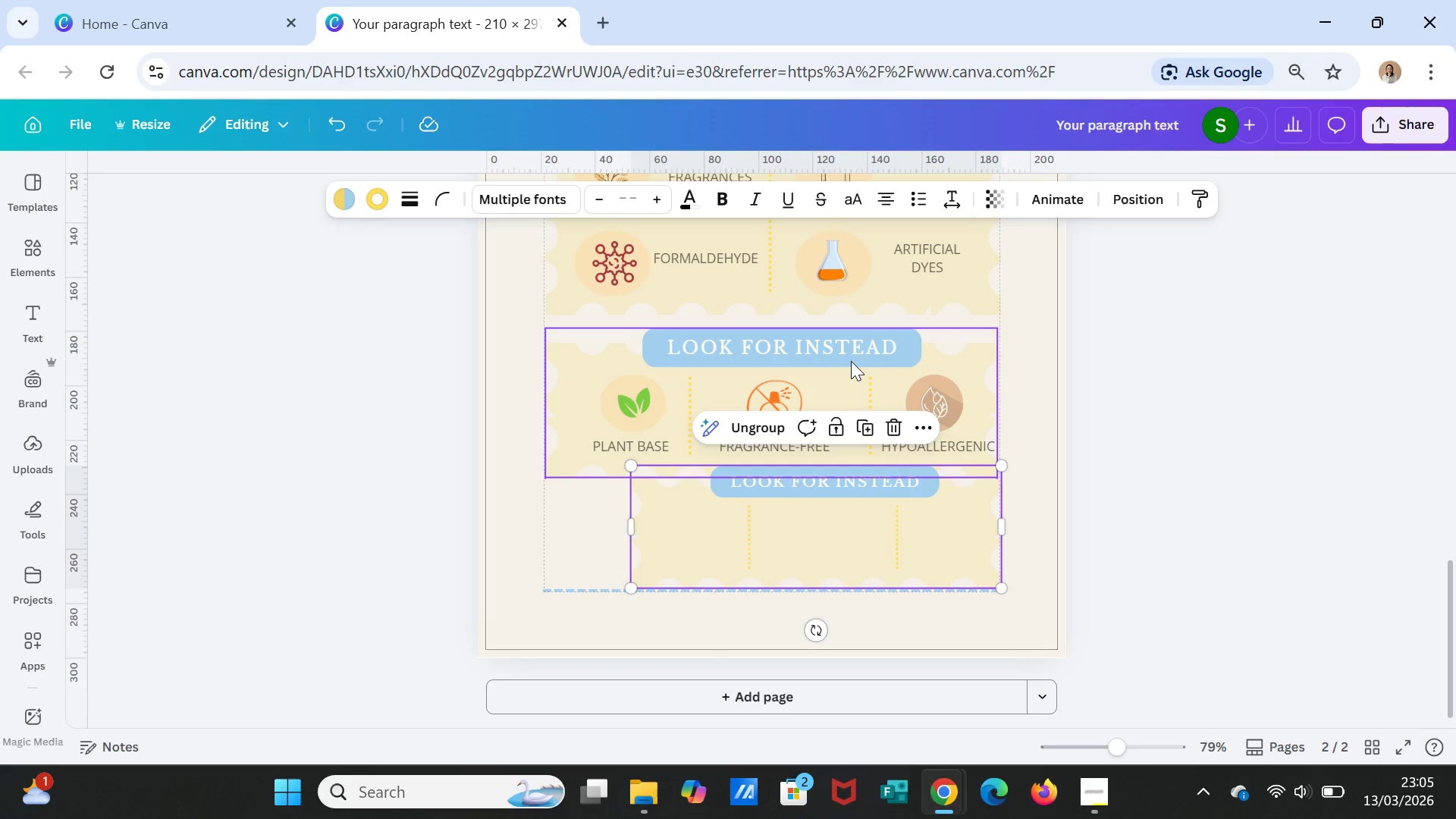 
left_click([851, 361])
 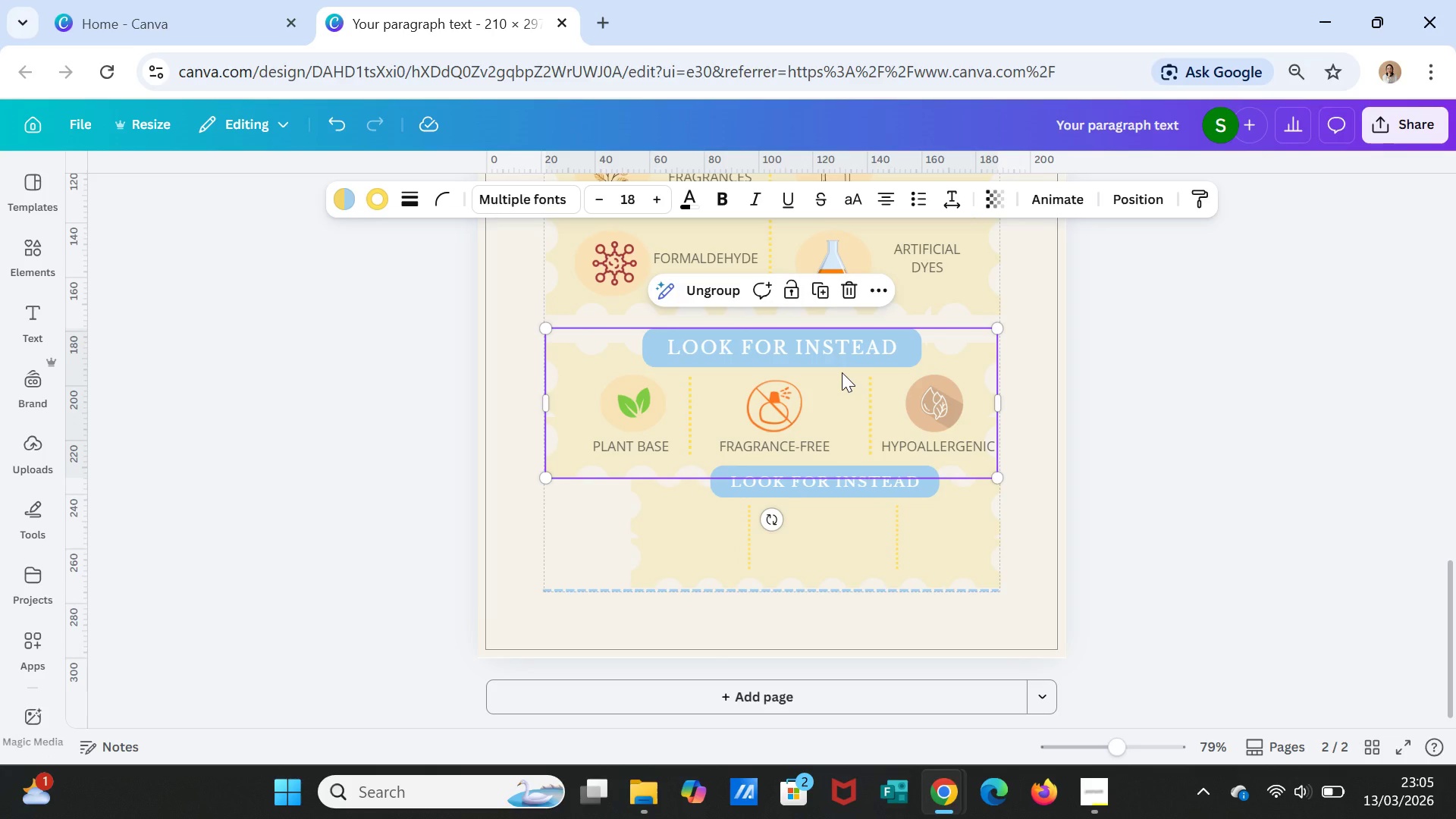 
left_click_drag(start_coordinate=[842, 372], to_coordinate=[846, 356])
 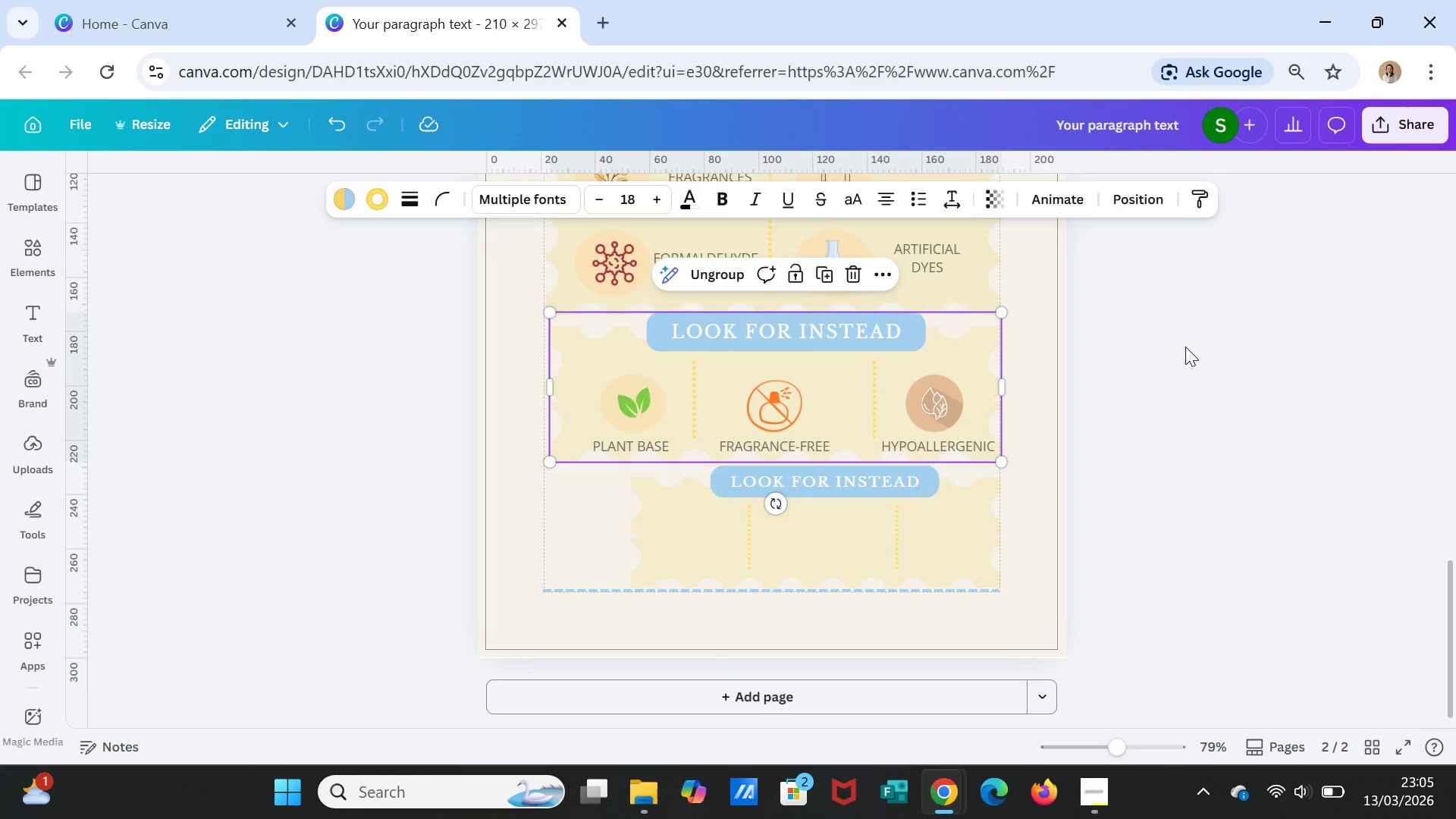 
left_click([1185, 347])
 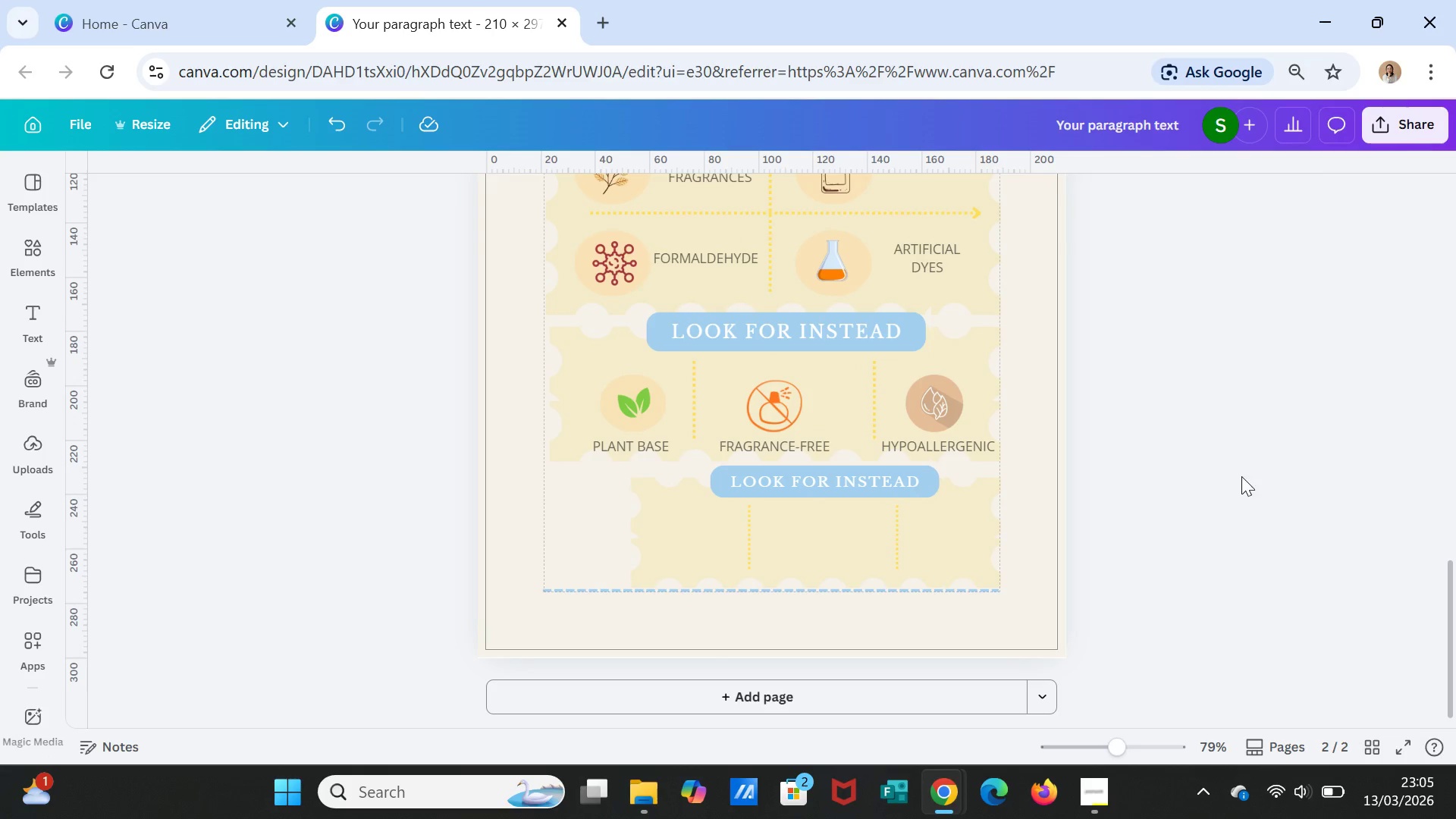 
scroll: coordinate [1241, 477], scroll_direction: up, amount: 3.0
 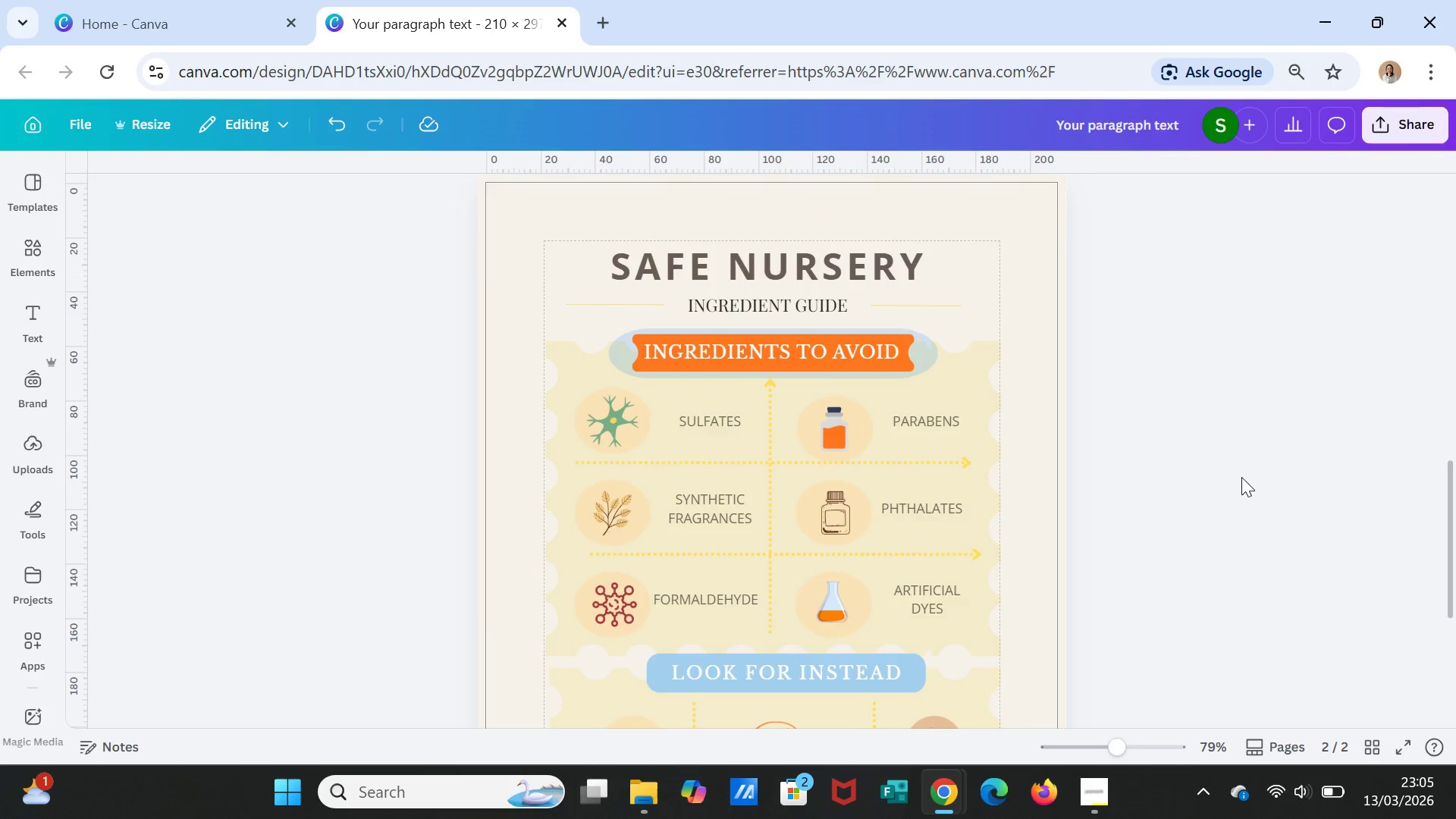 
scroll: coordinate [1241, 477], scroll_direction: down, amount: 1.0
 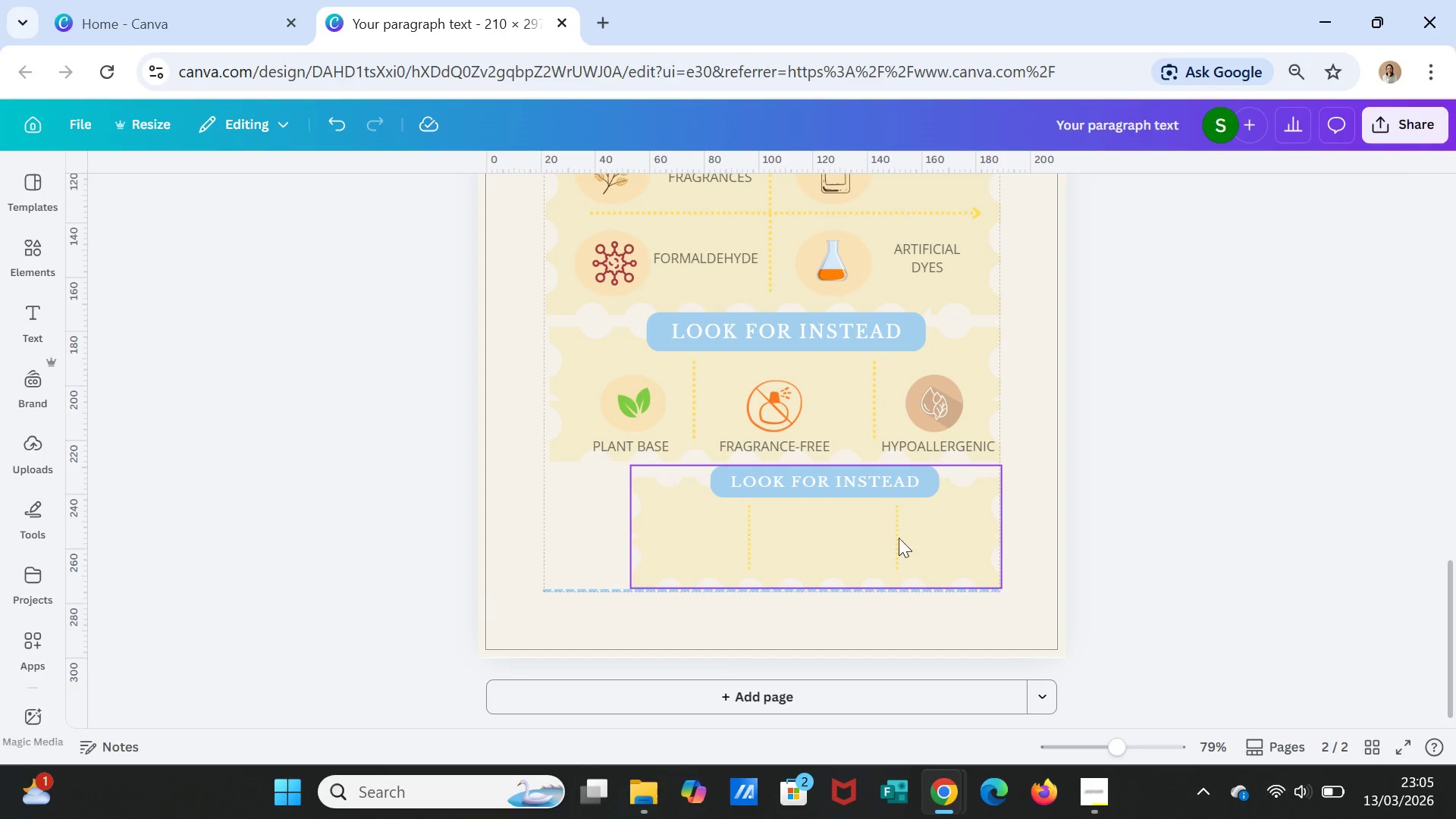 
left_click_drag(start_coordinate=[874, 532], to_coordinate=[833, 529])
 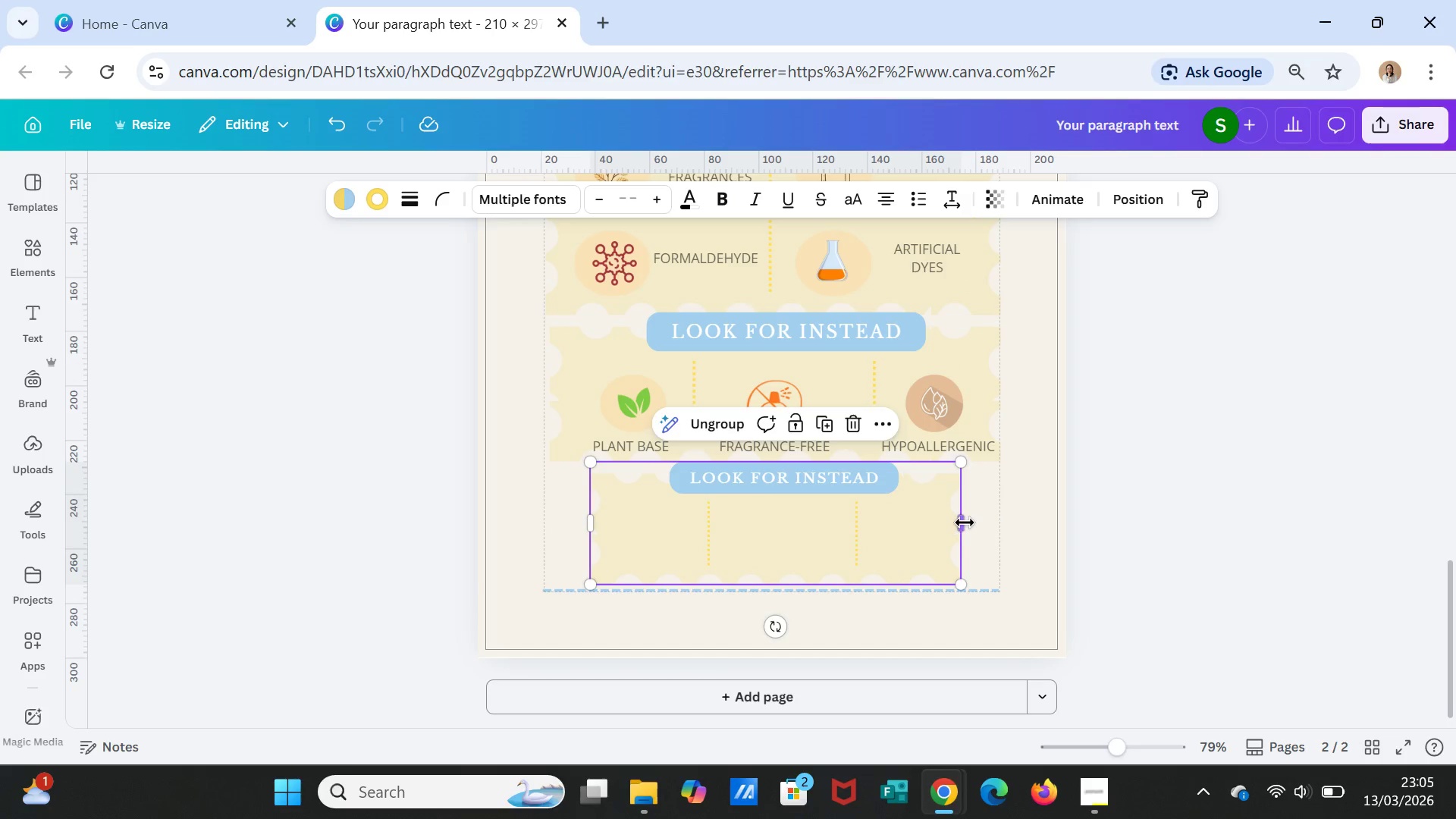 
left_click_drag(start_coordinate=[965, 522], to_coordinate=[1003, 526])
 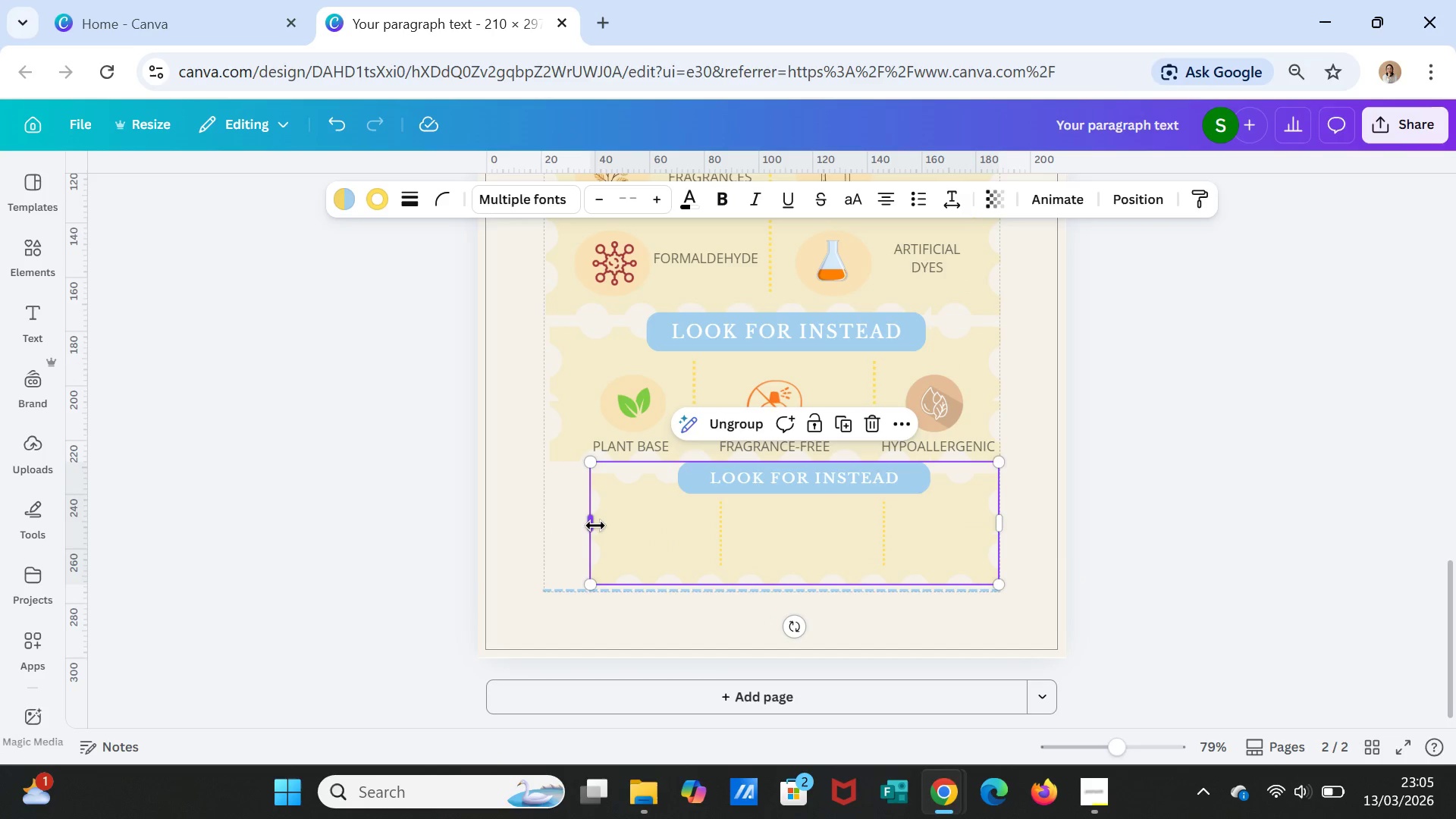 
left_click_drag(start_coordinate=[595, 526], to_coordinate=[551, 525])
 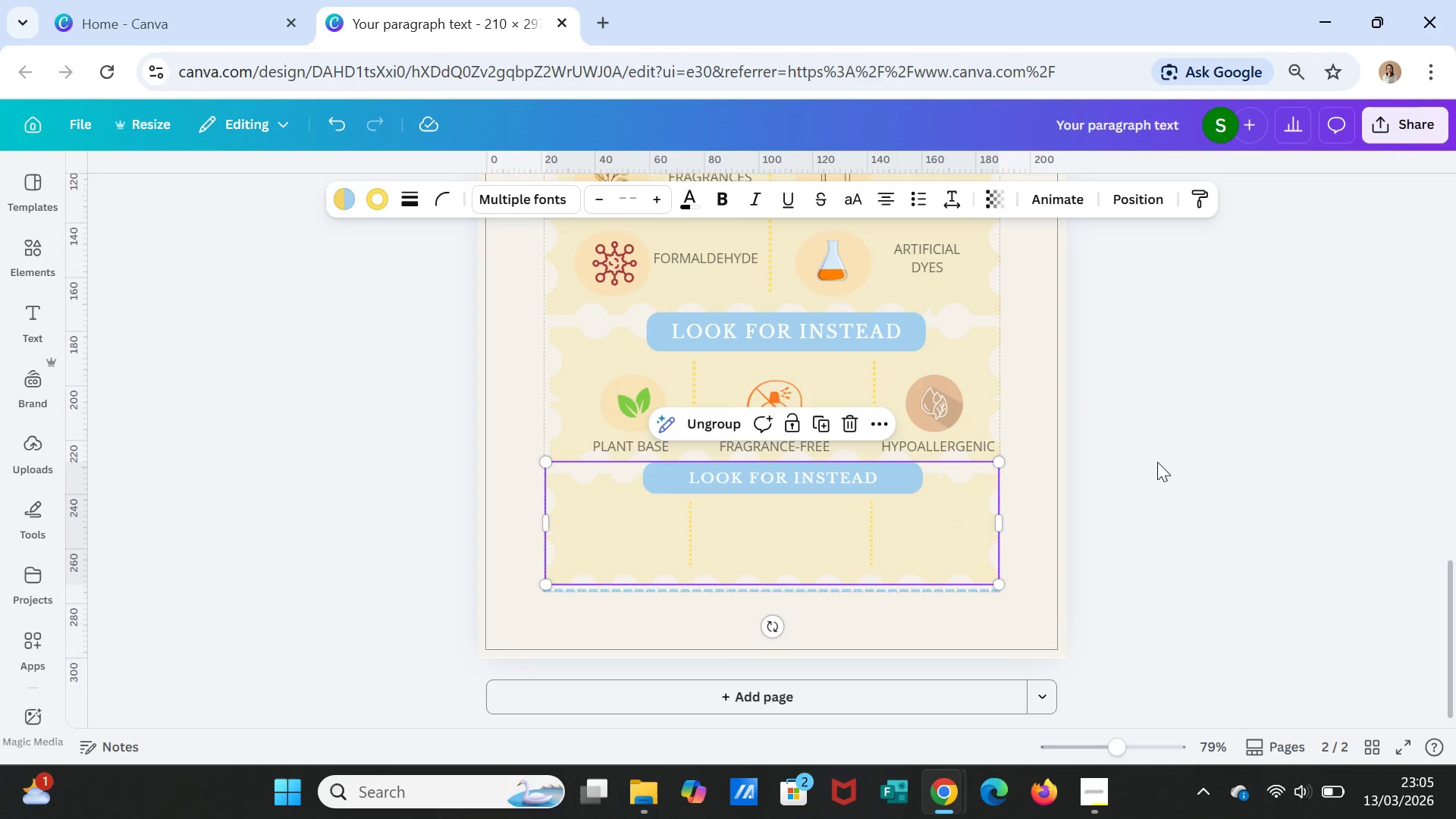 
left_click([1157, 462])
 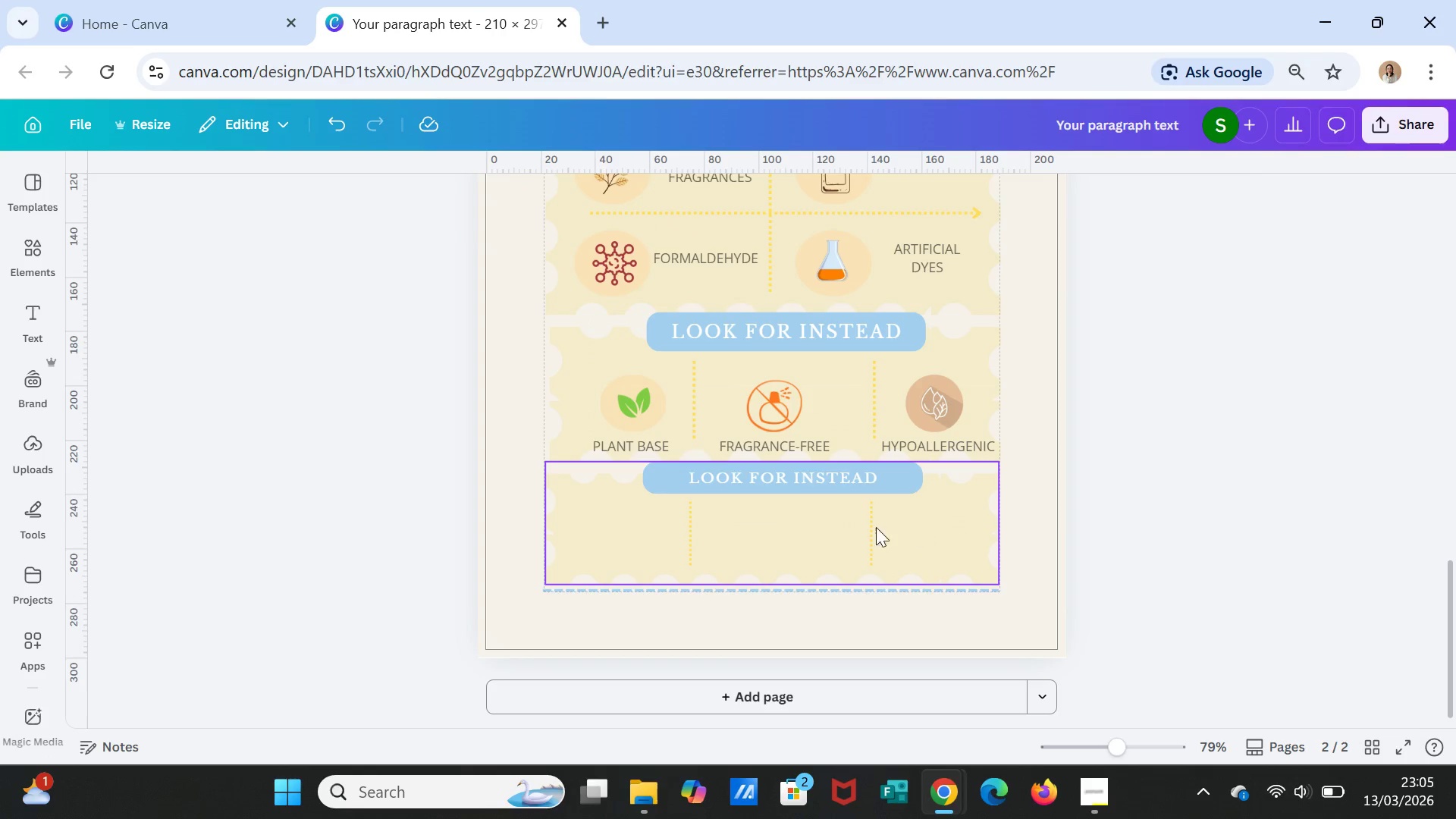 
left_click([815, 482])
 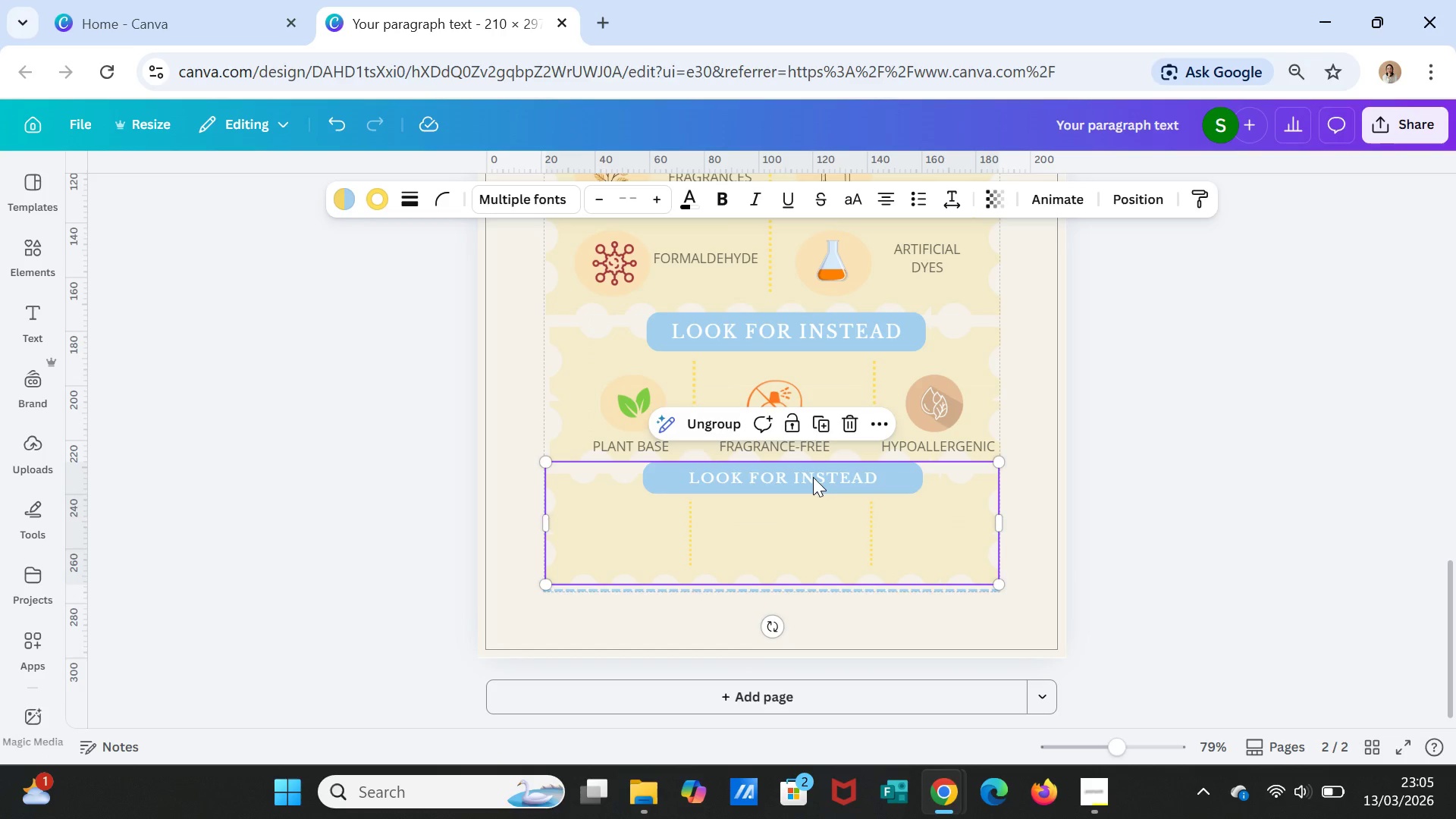 
left_click([813, 477])
 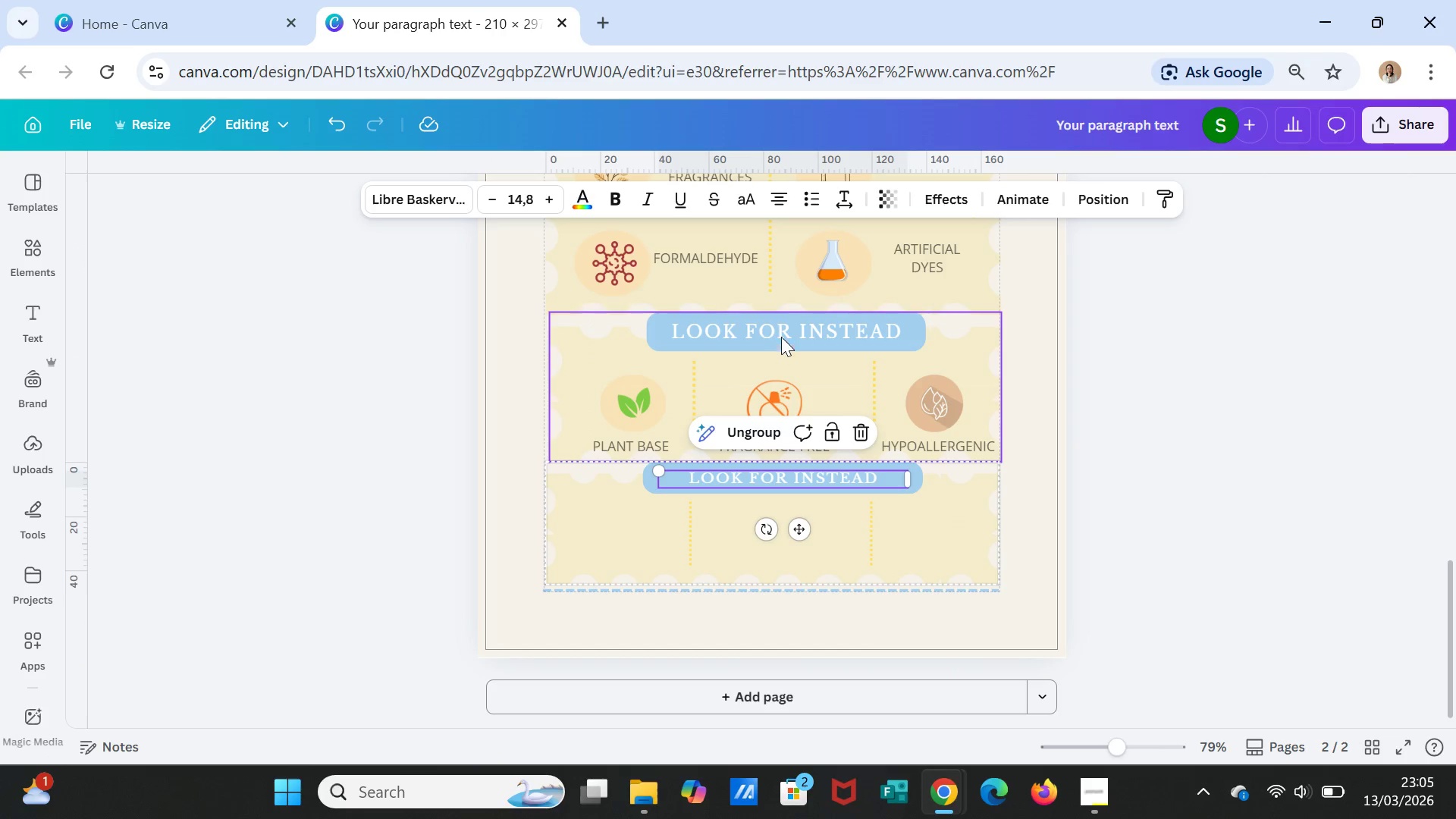 
left_click([781, 337])
 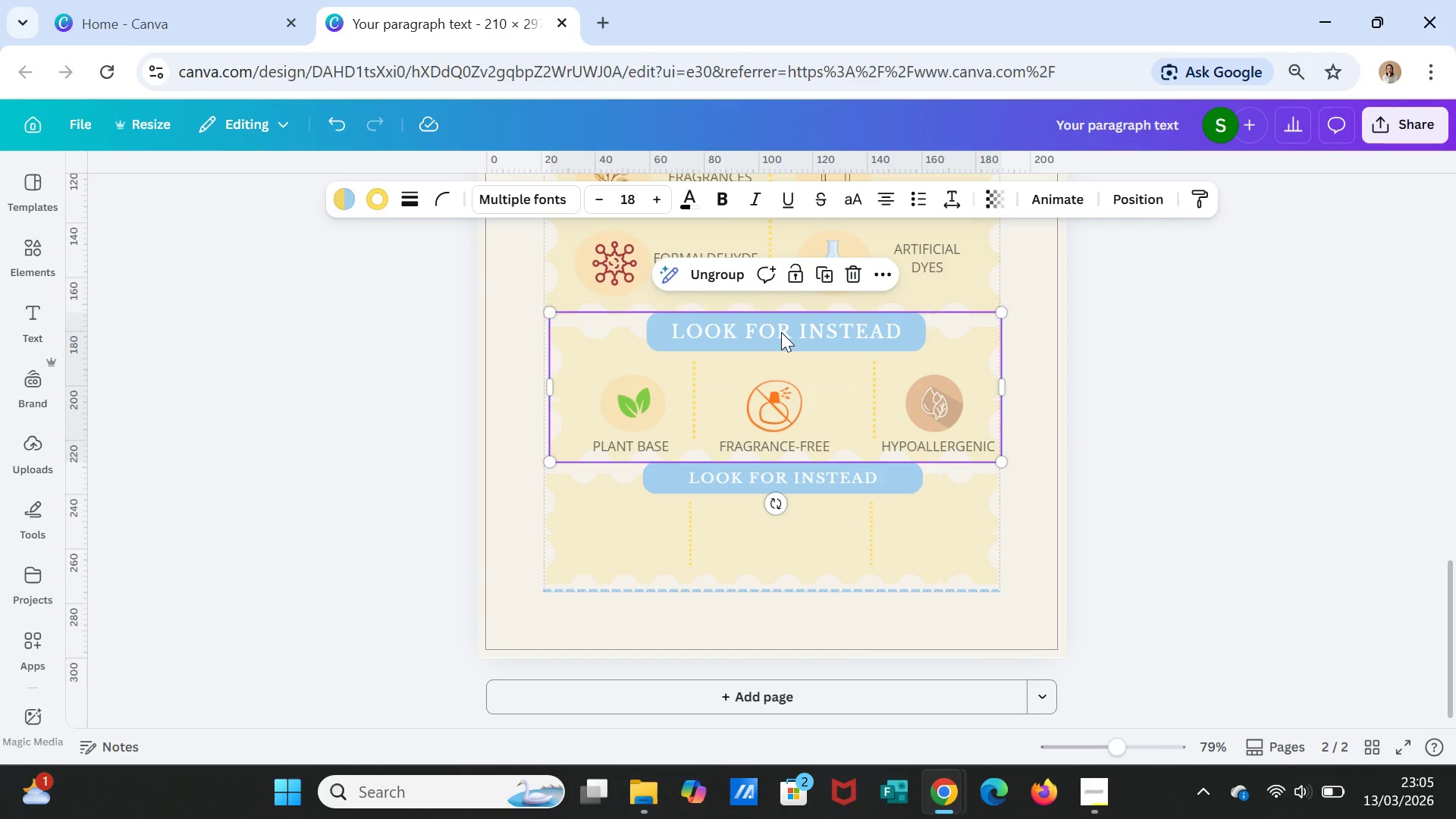 
left_click([781, 332])
 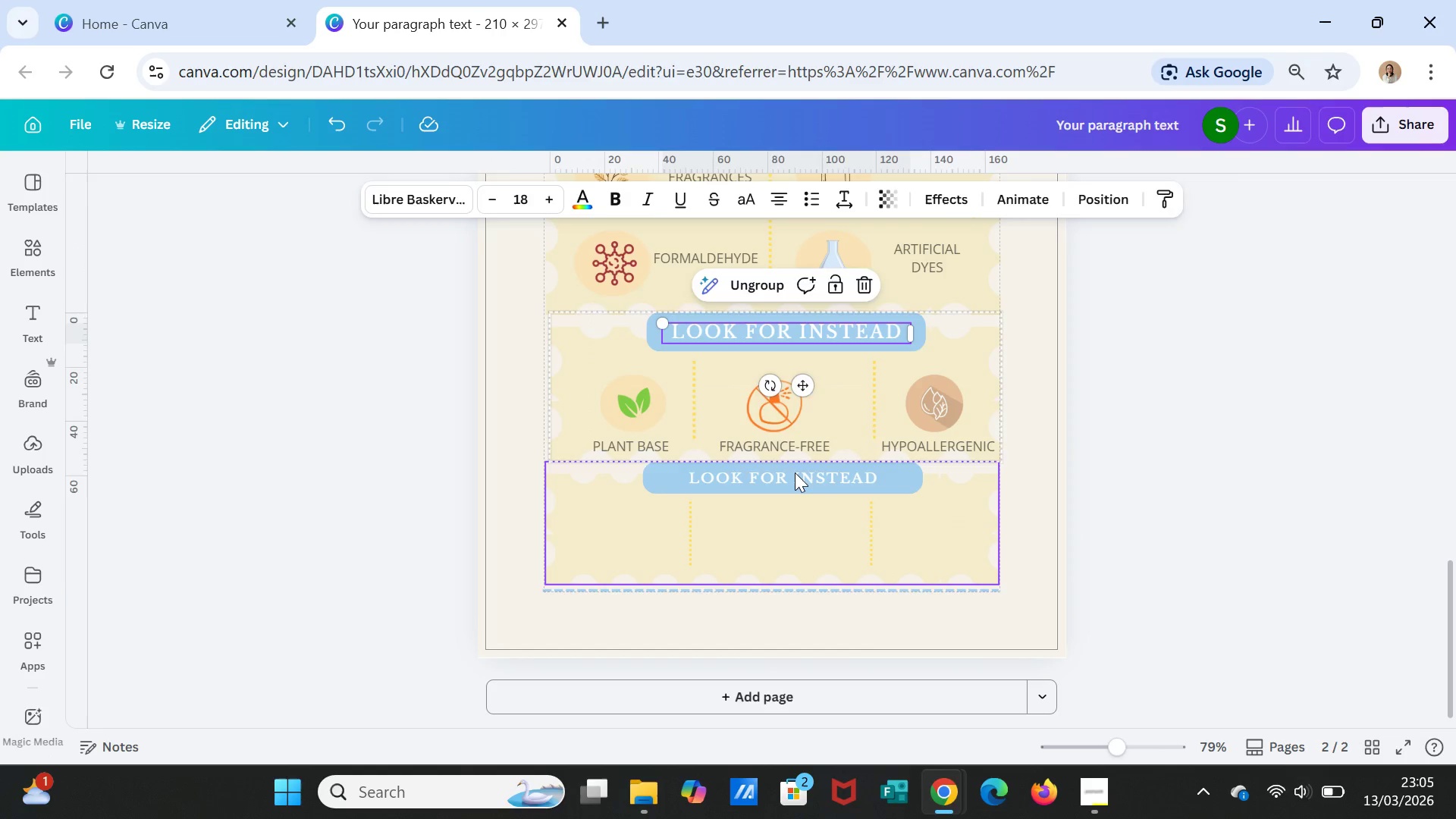 
left_click([795, 475])
 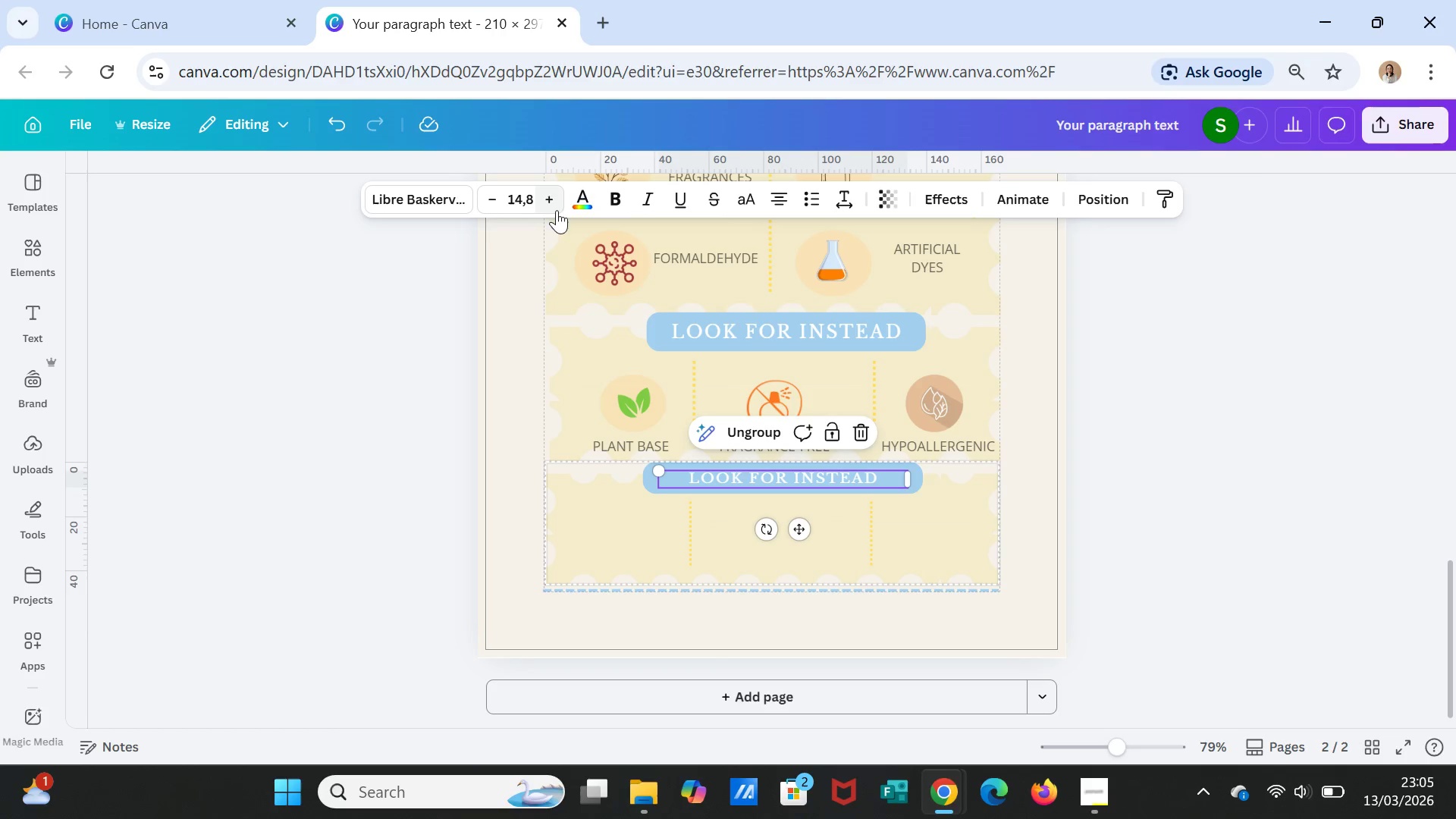 
left_click([549, 192])
 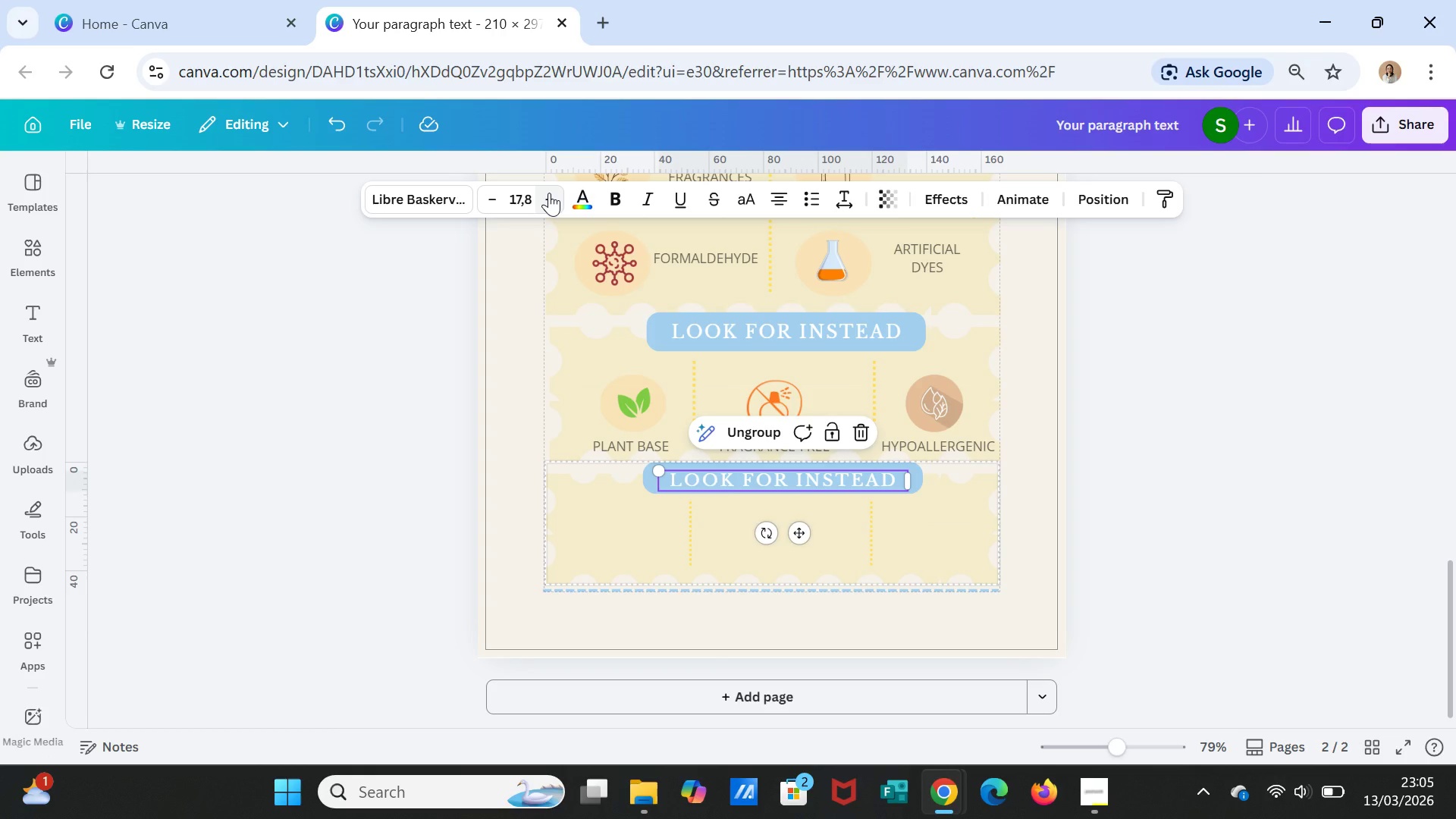 
wait(6.33)
 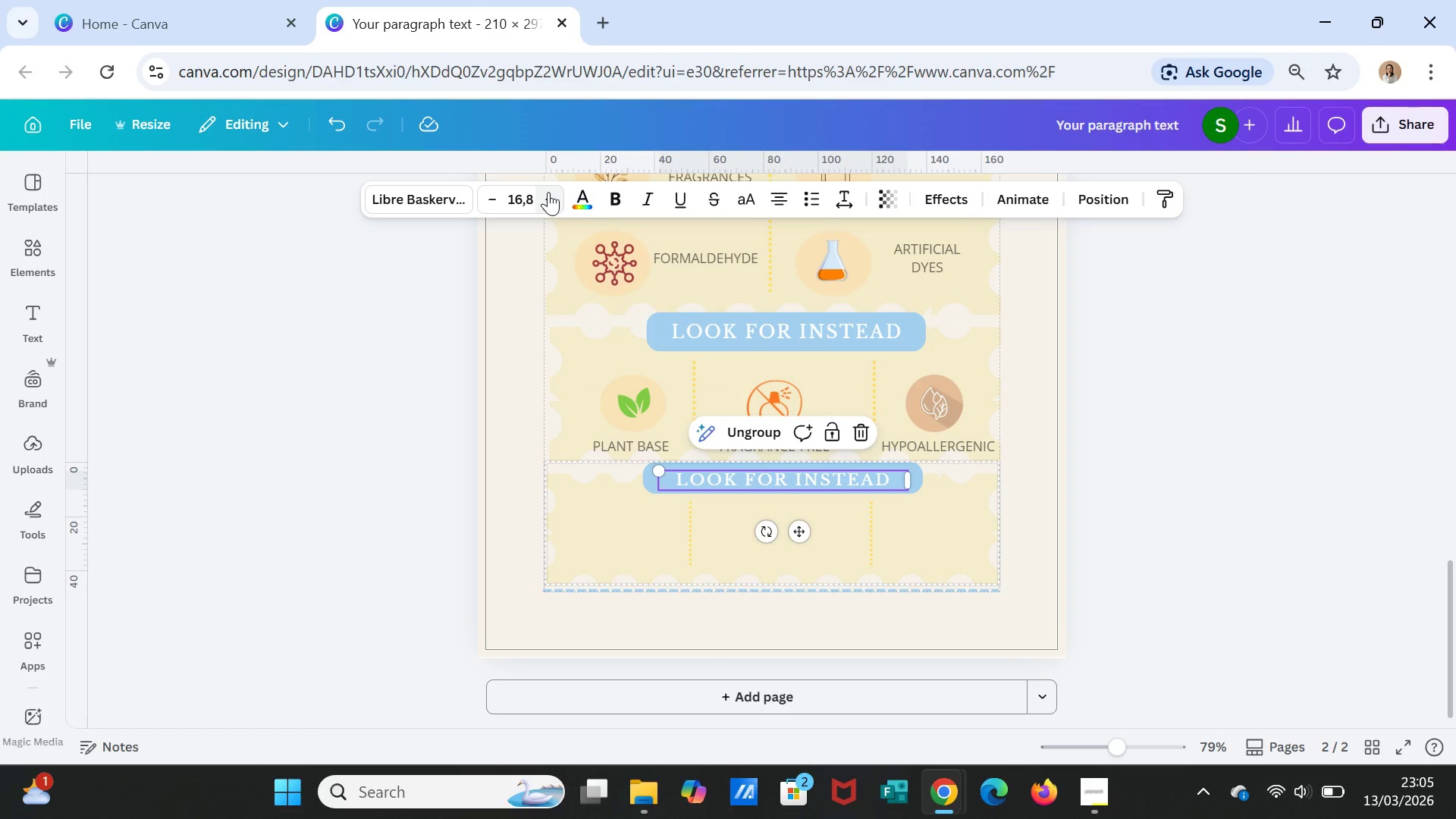 
double_click([816, 482])
 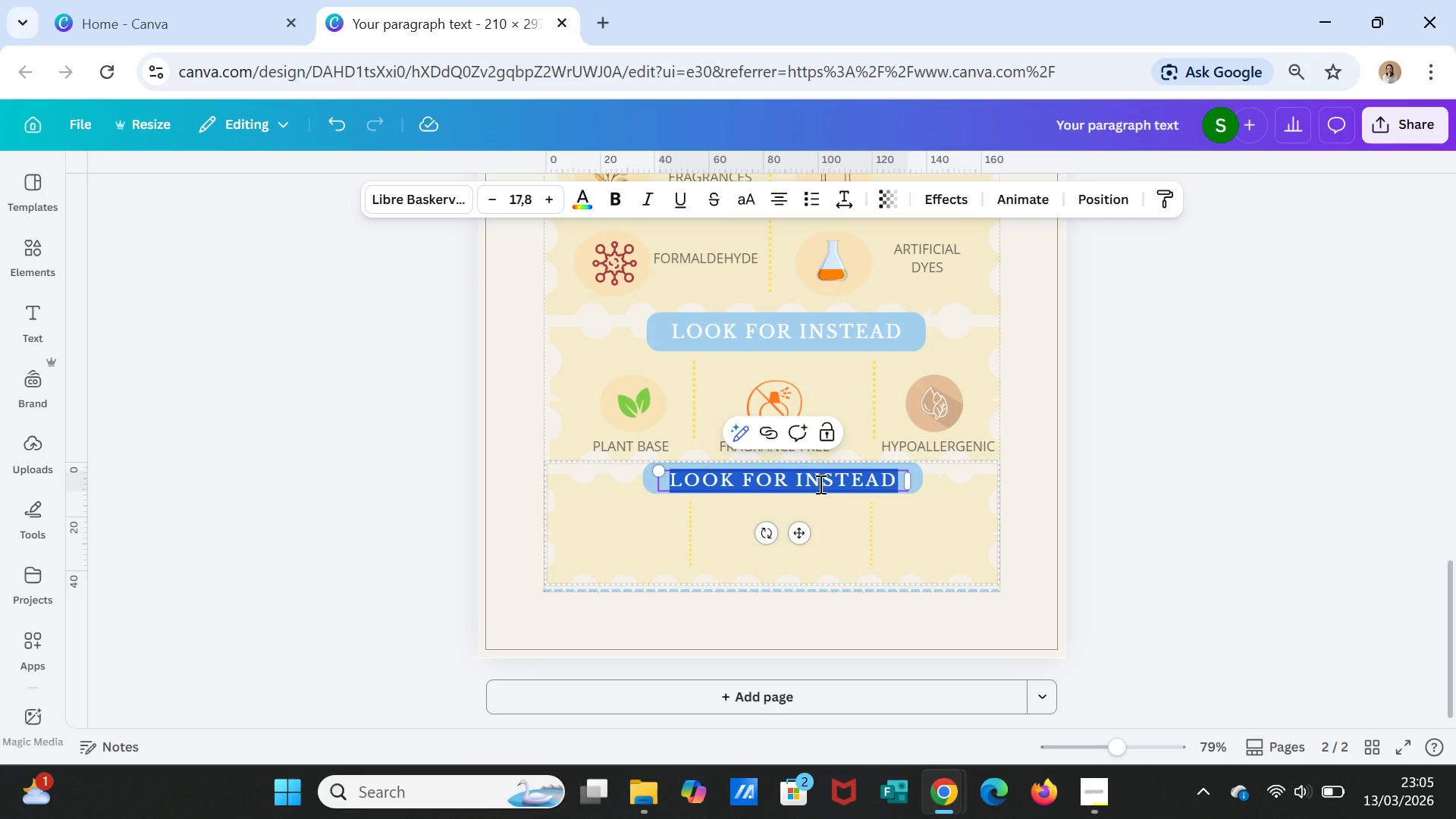 
type(SHOP SMART)
 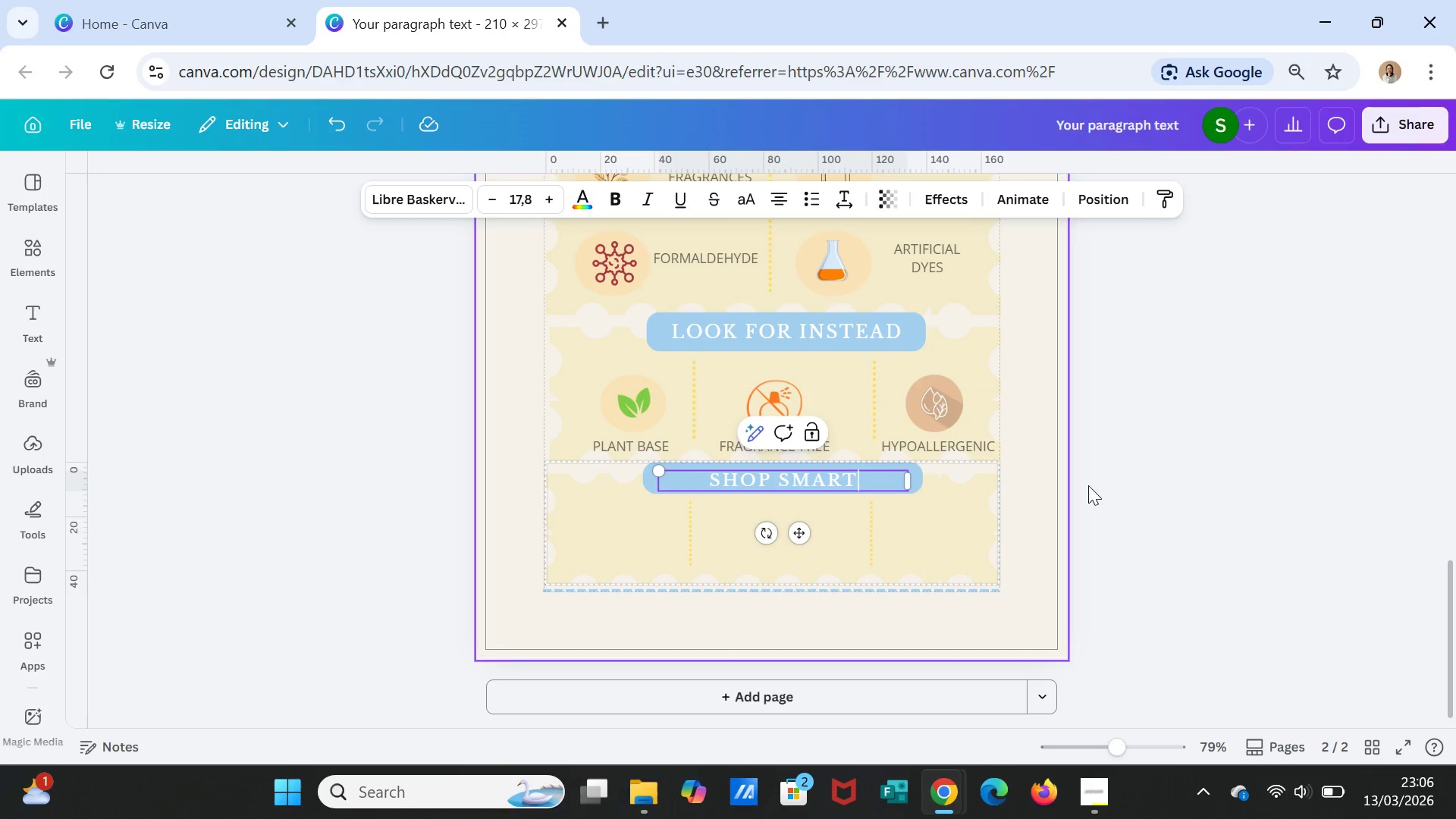 
left_click([1126, 482])
 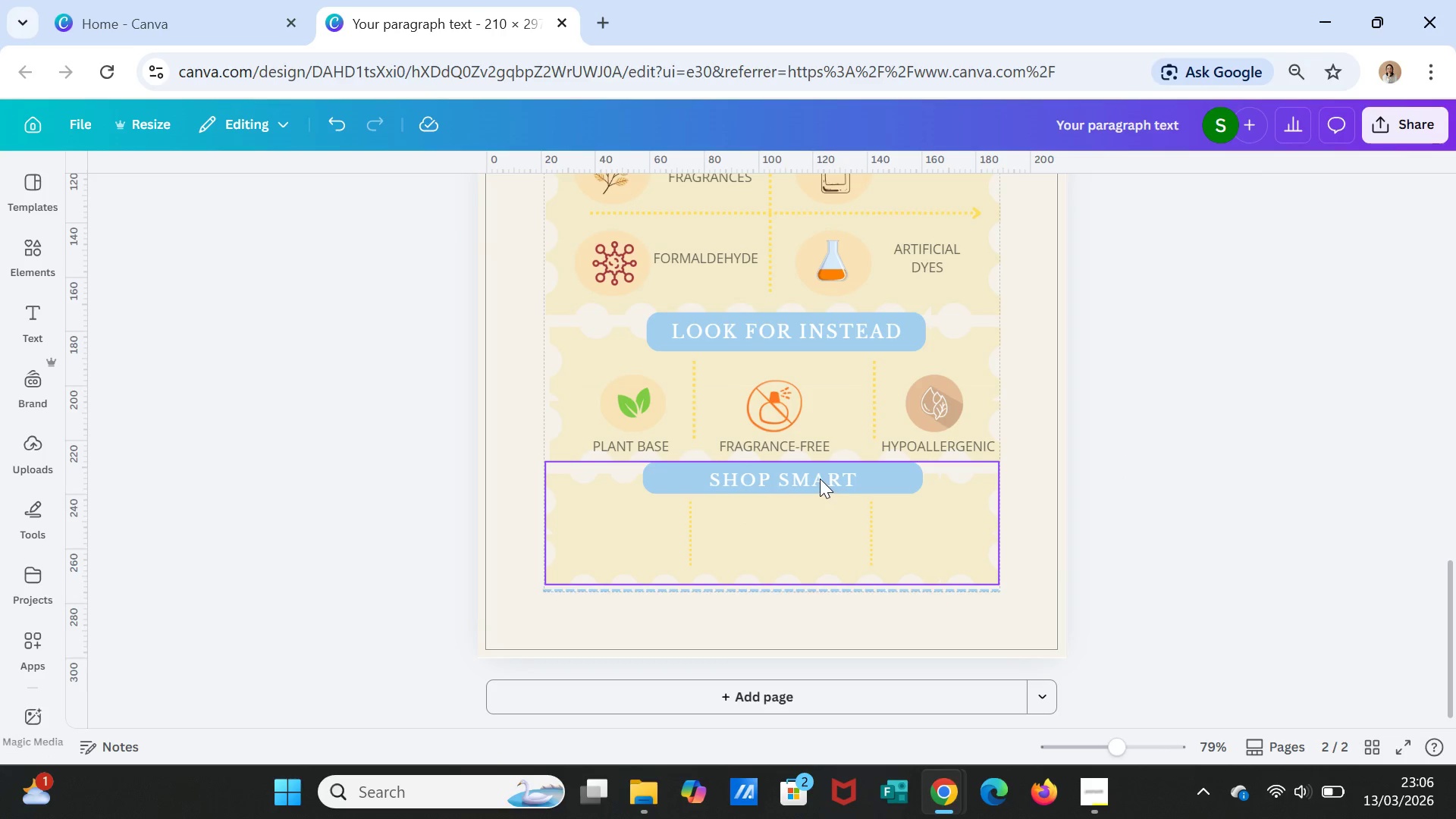 
left_click([820, 479])
 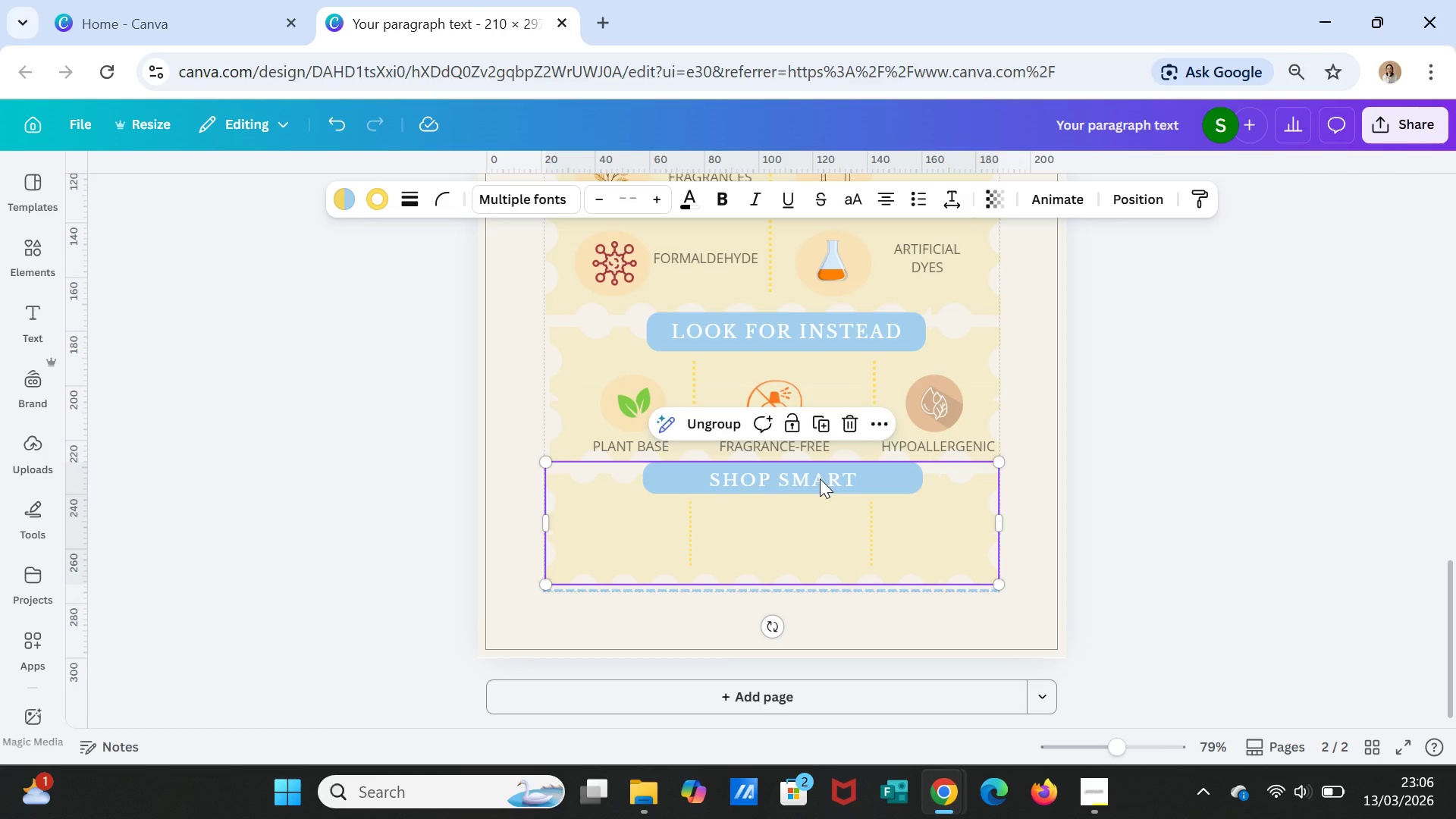 
left_click([820, 479])
 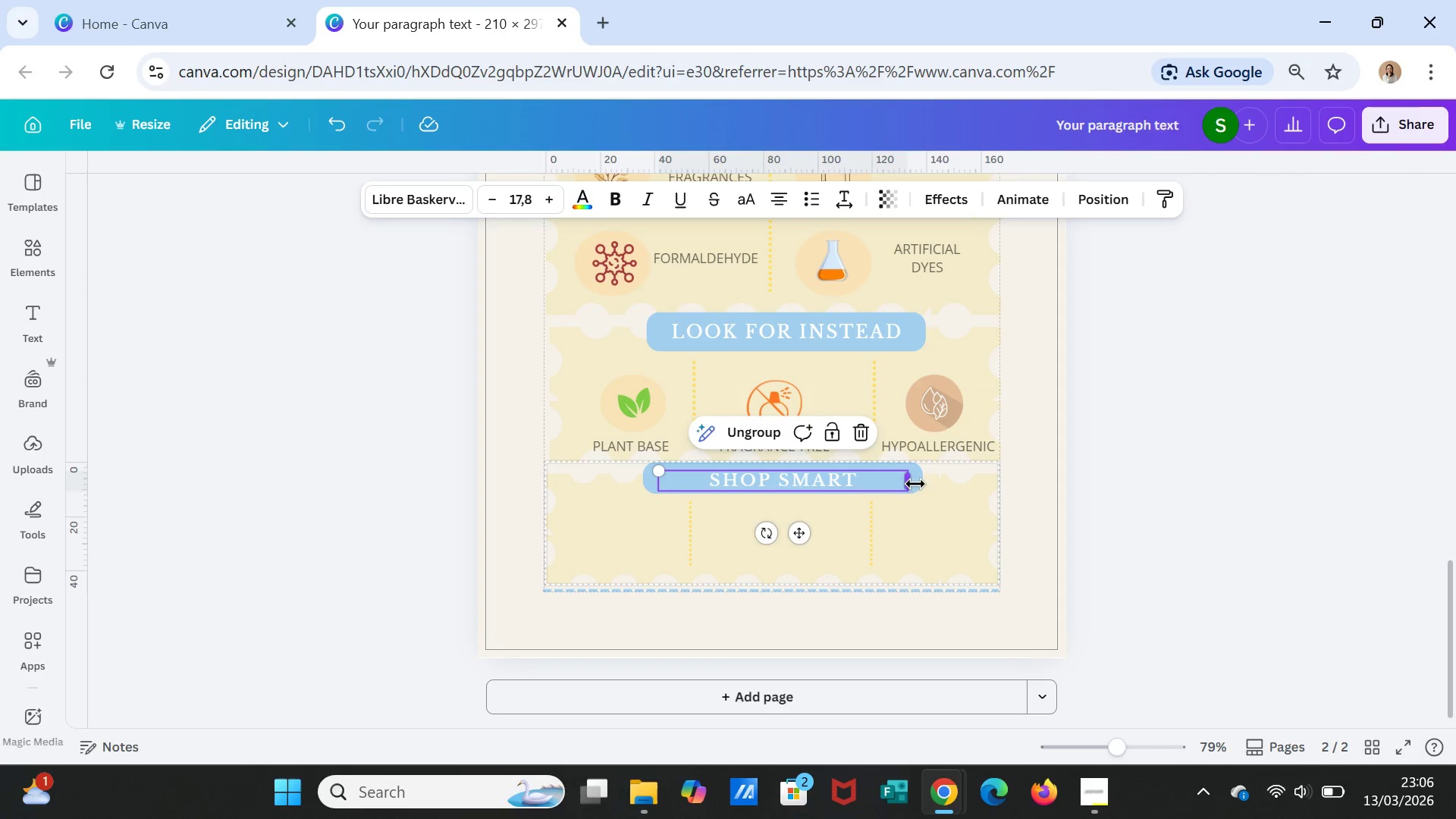 
left_click([936, 506])
 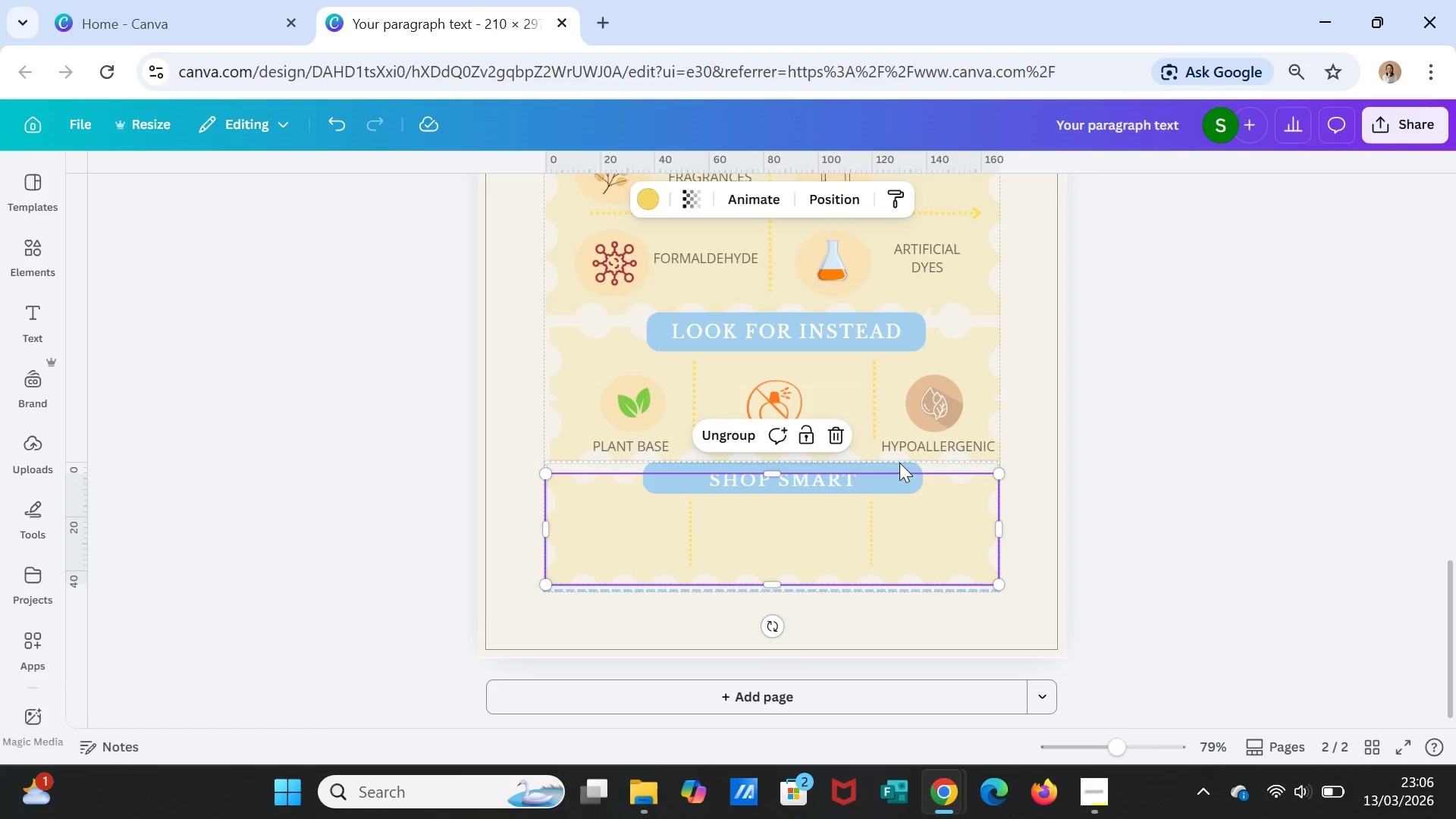 
left_click([901, 463])
 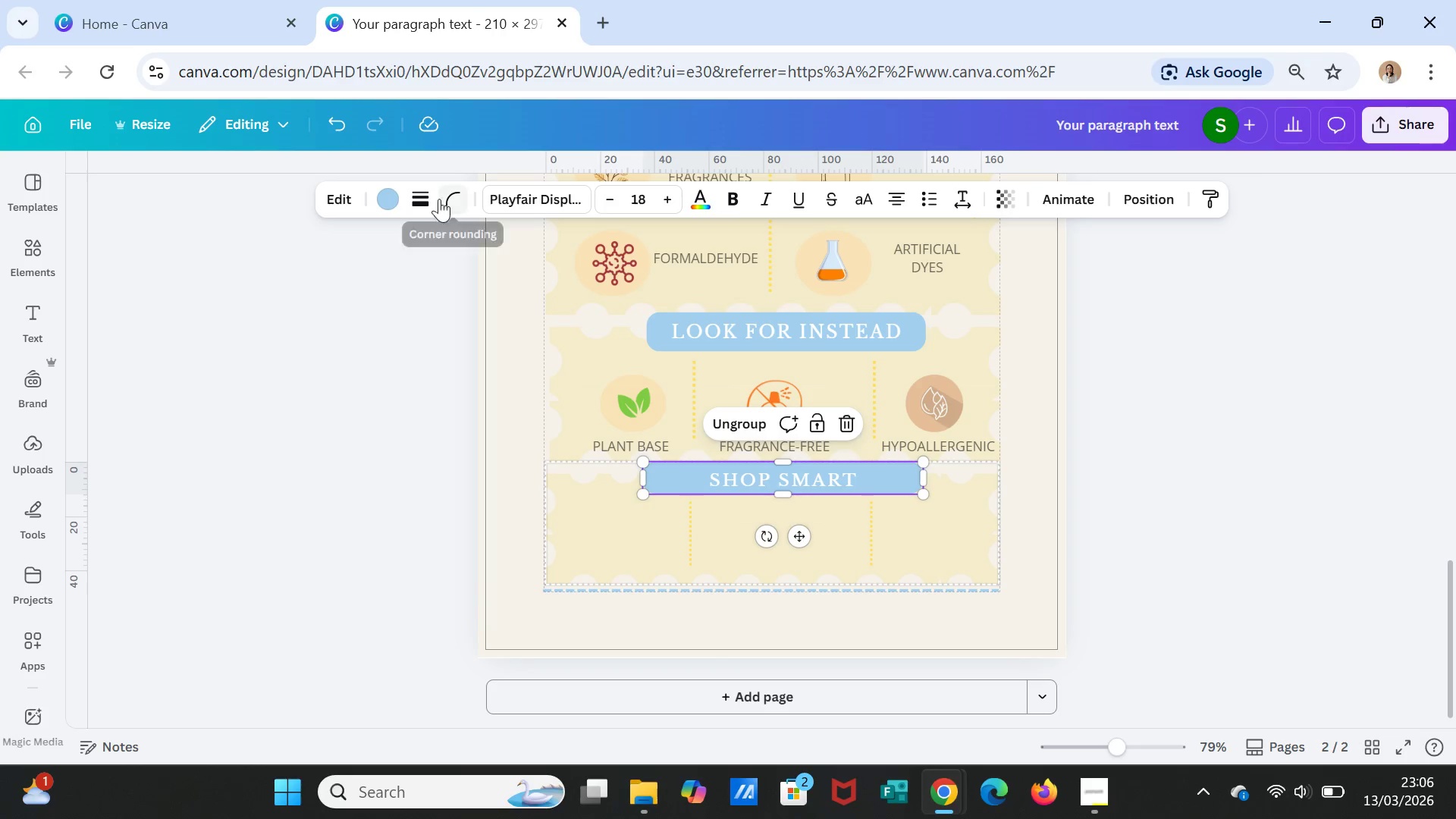 
left_click([400, 198])
 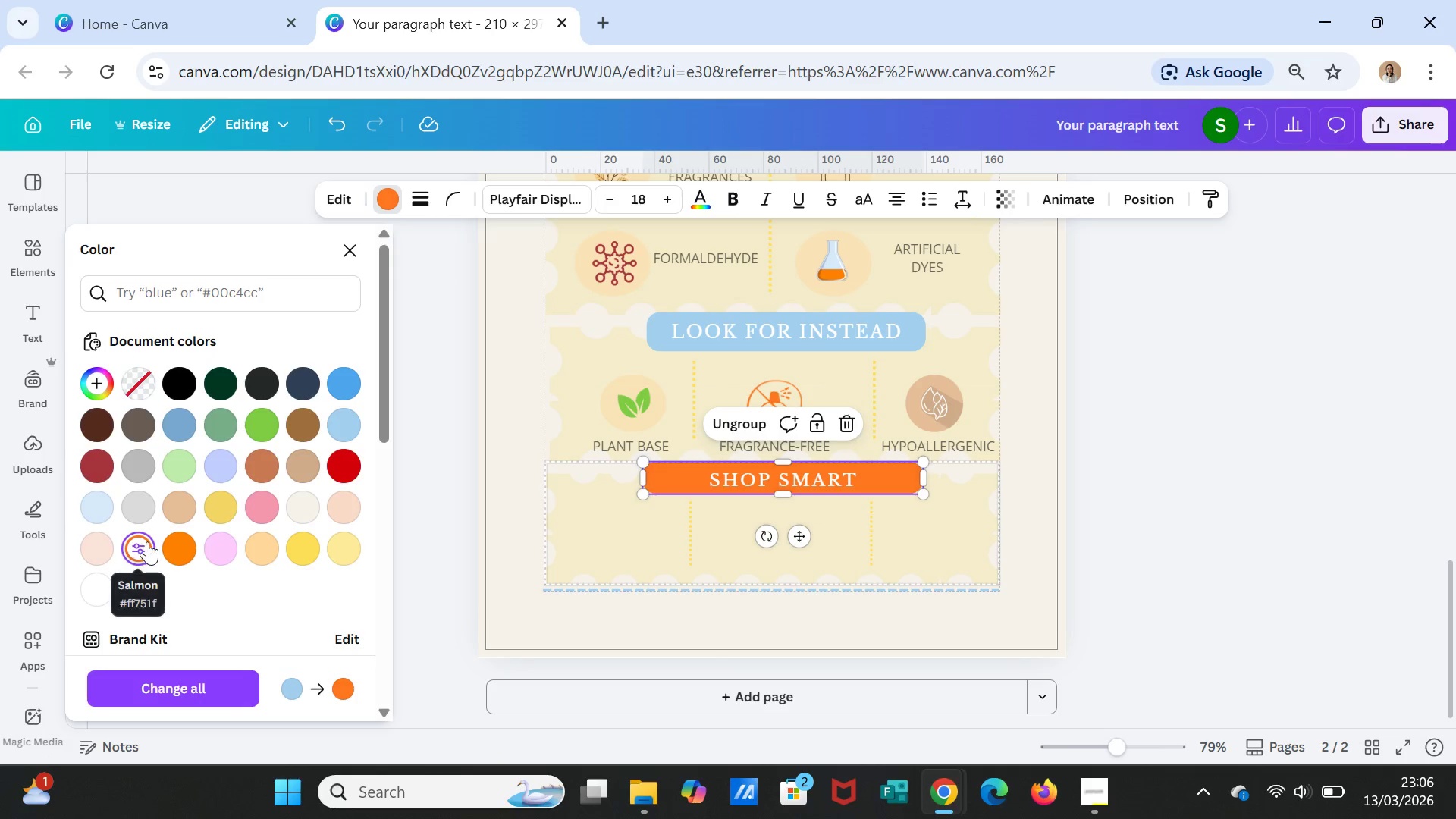 
left_click([1197, 501])
 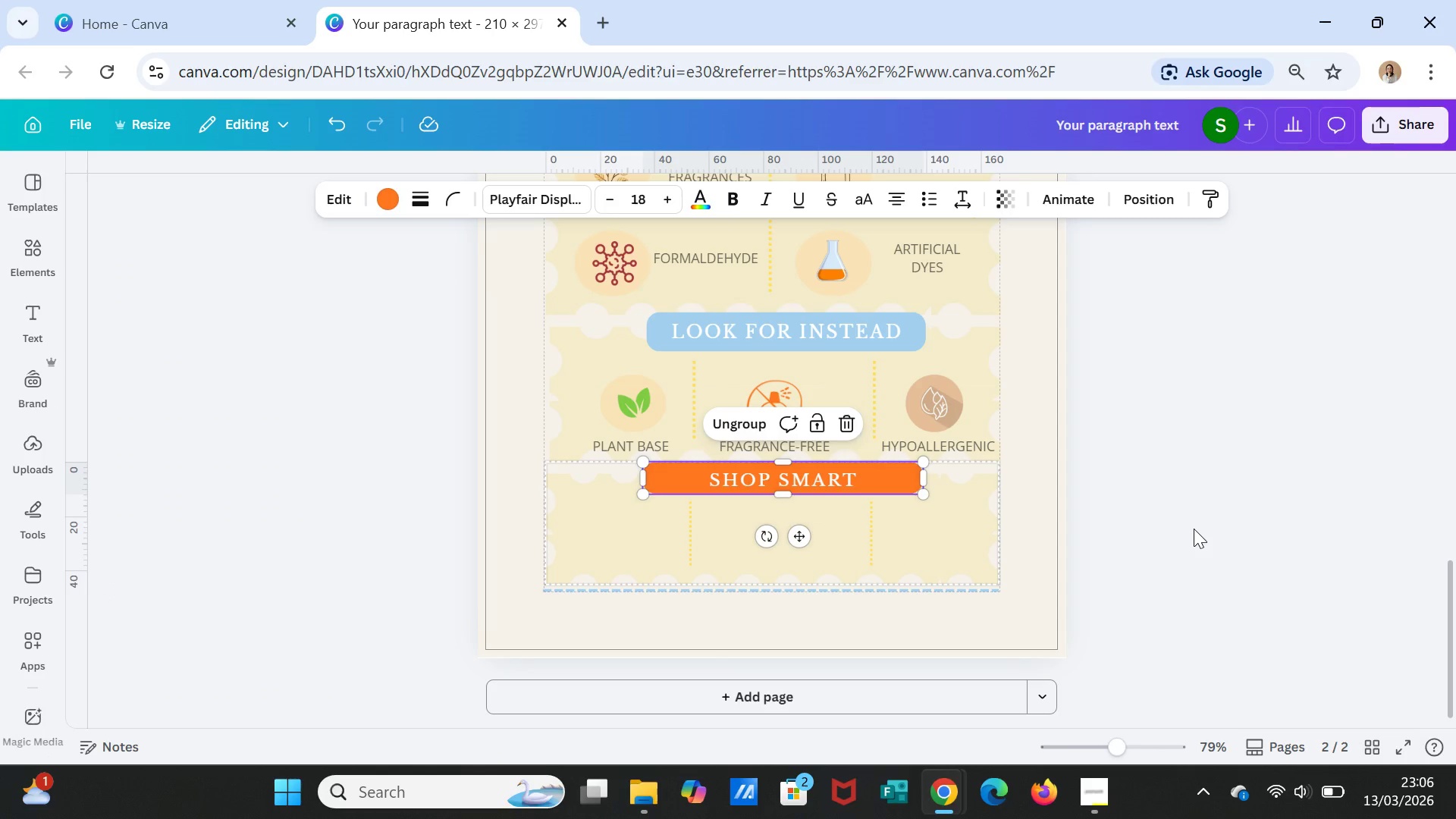 
scroll: coordinate [1194, 524], scroll_direction: down, amount: 1.0
 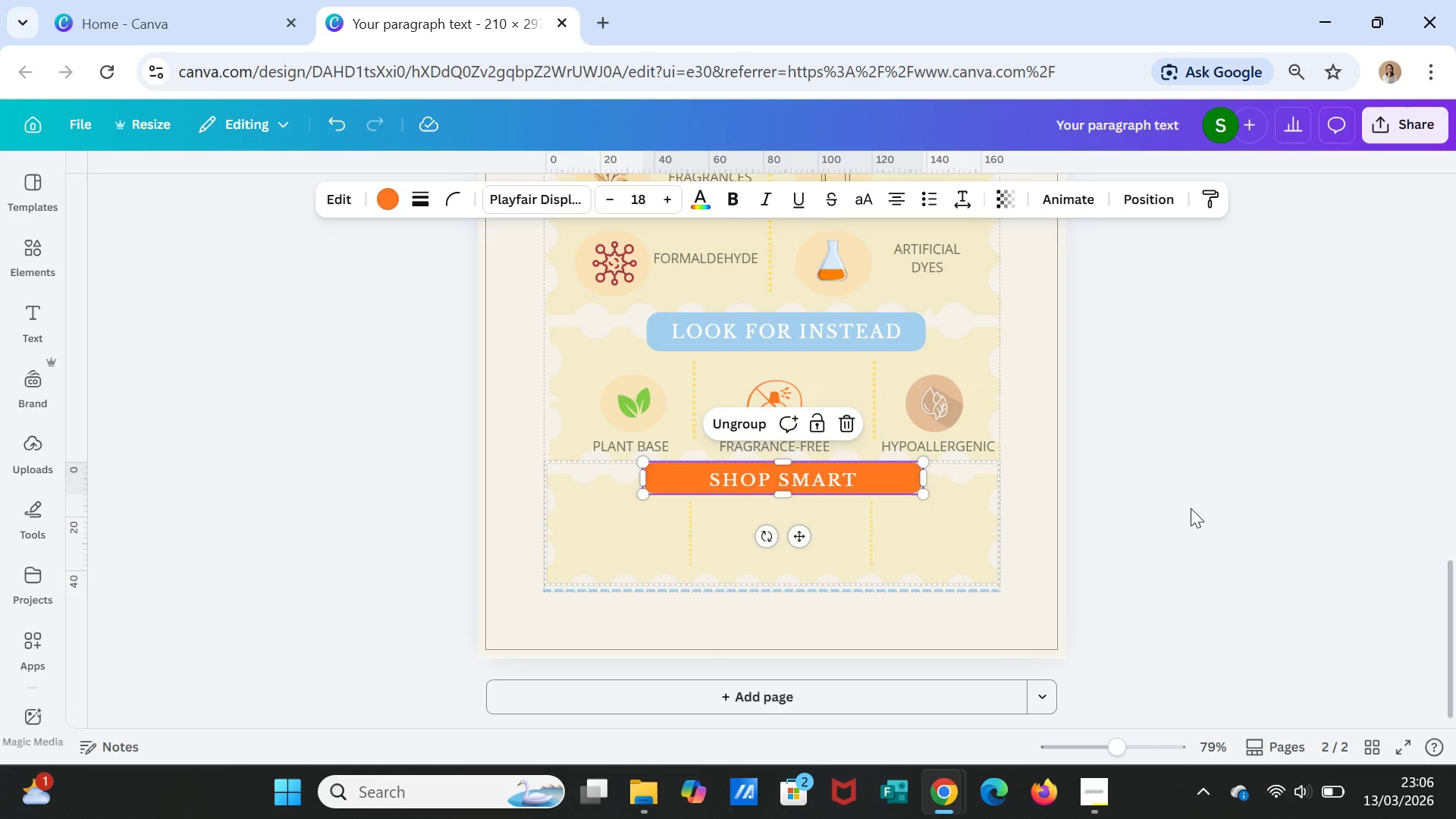 
left_click([1191, 508])
 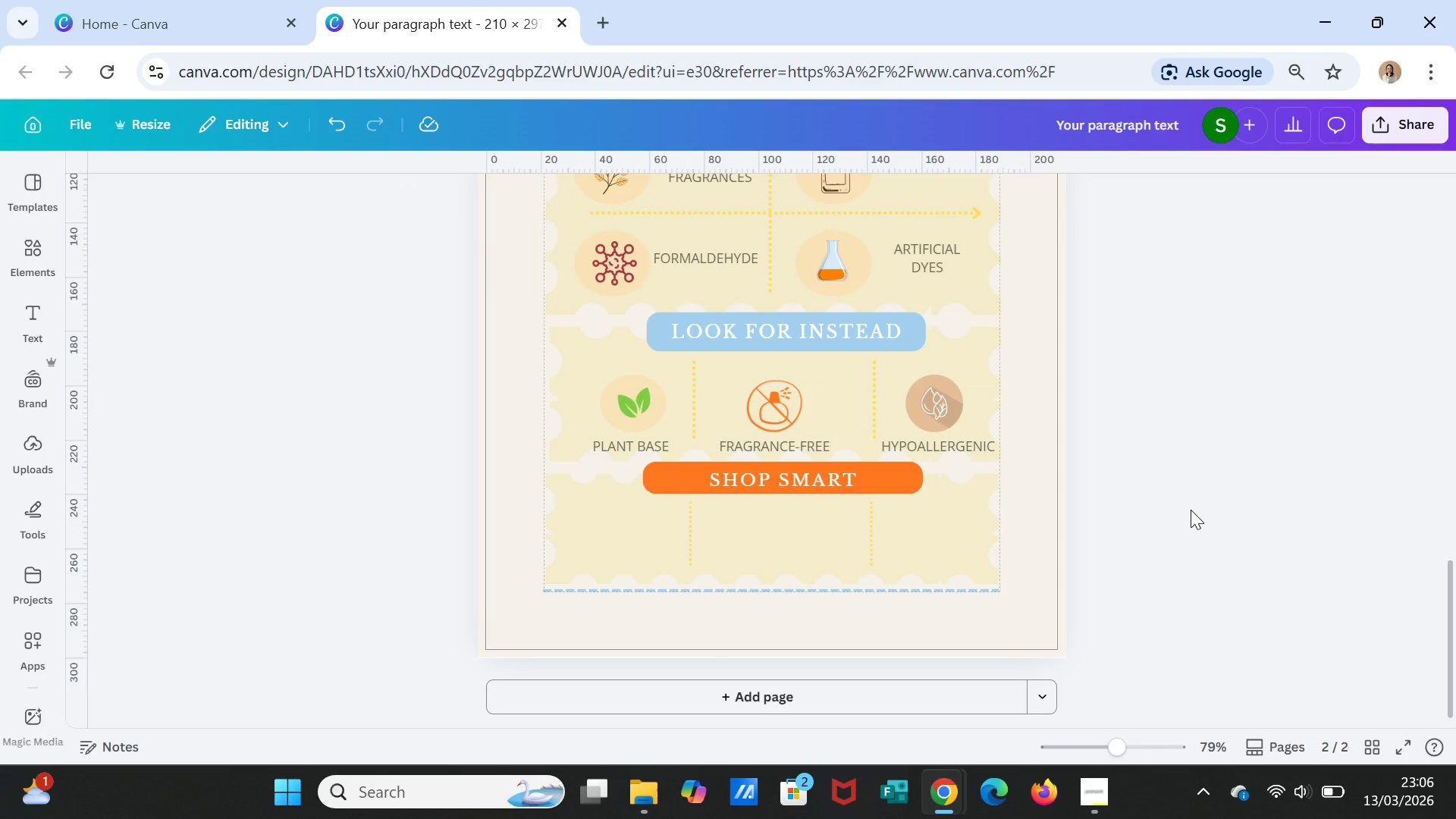 
scroll: coordinate [1191, 510], scroll_direction: up, amount: 2.0
 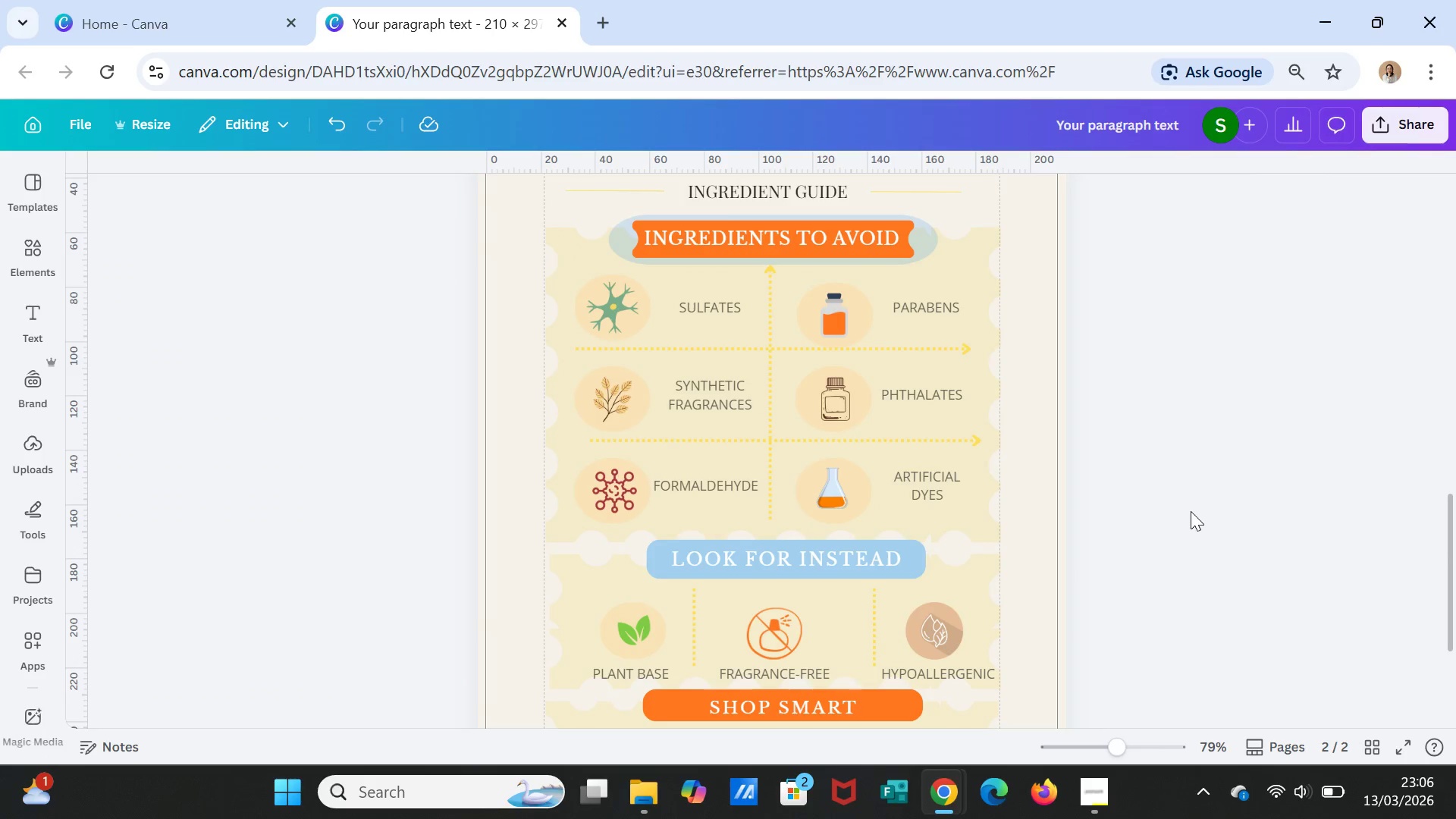 
scroll: coordinate [1191, 511], scroll_direction: down, amount: 3.0
 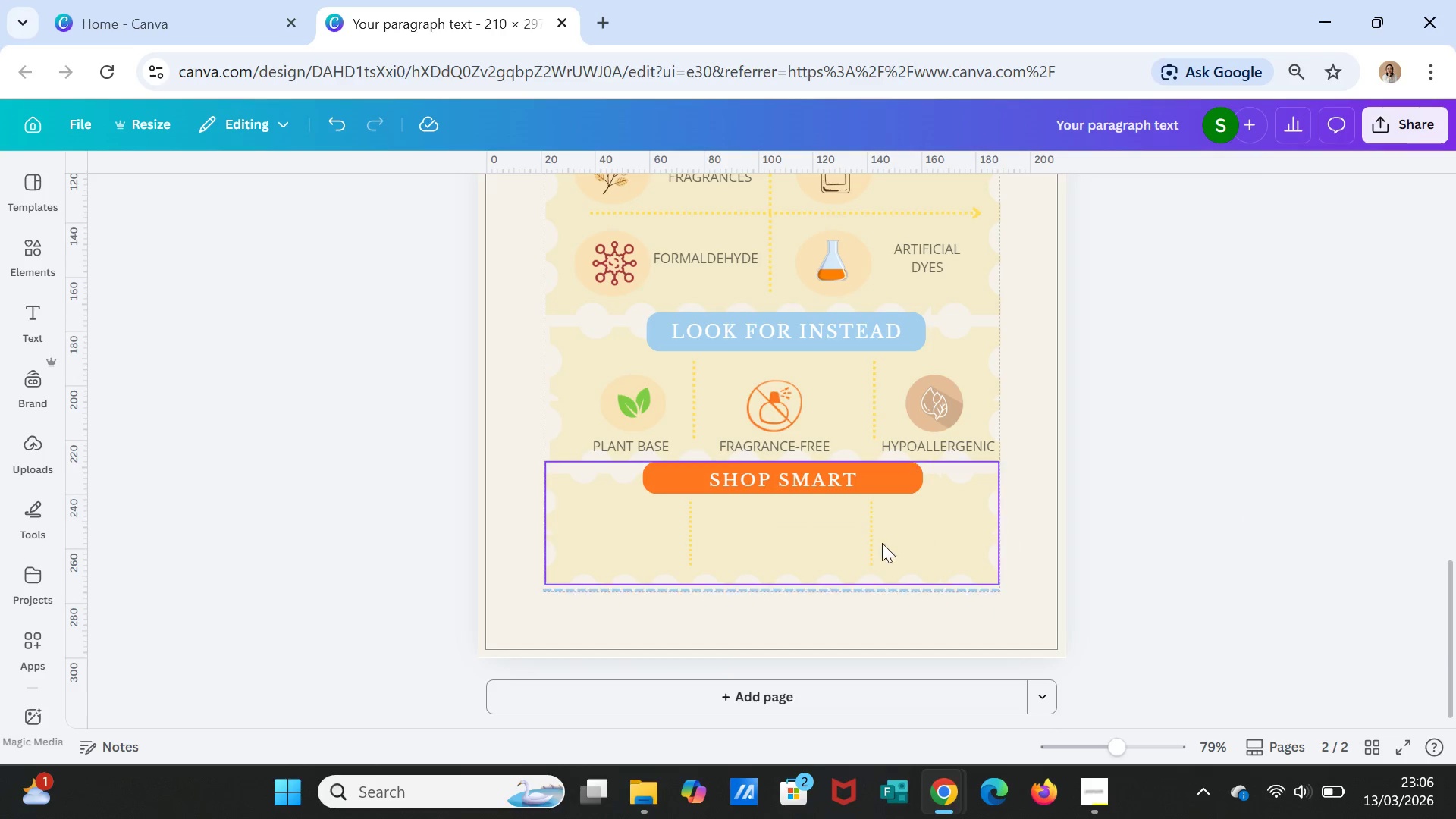 
wait(5.96)
 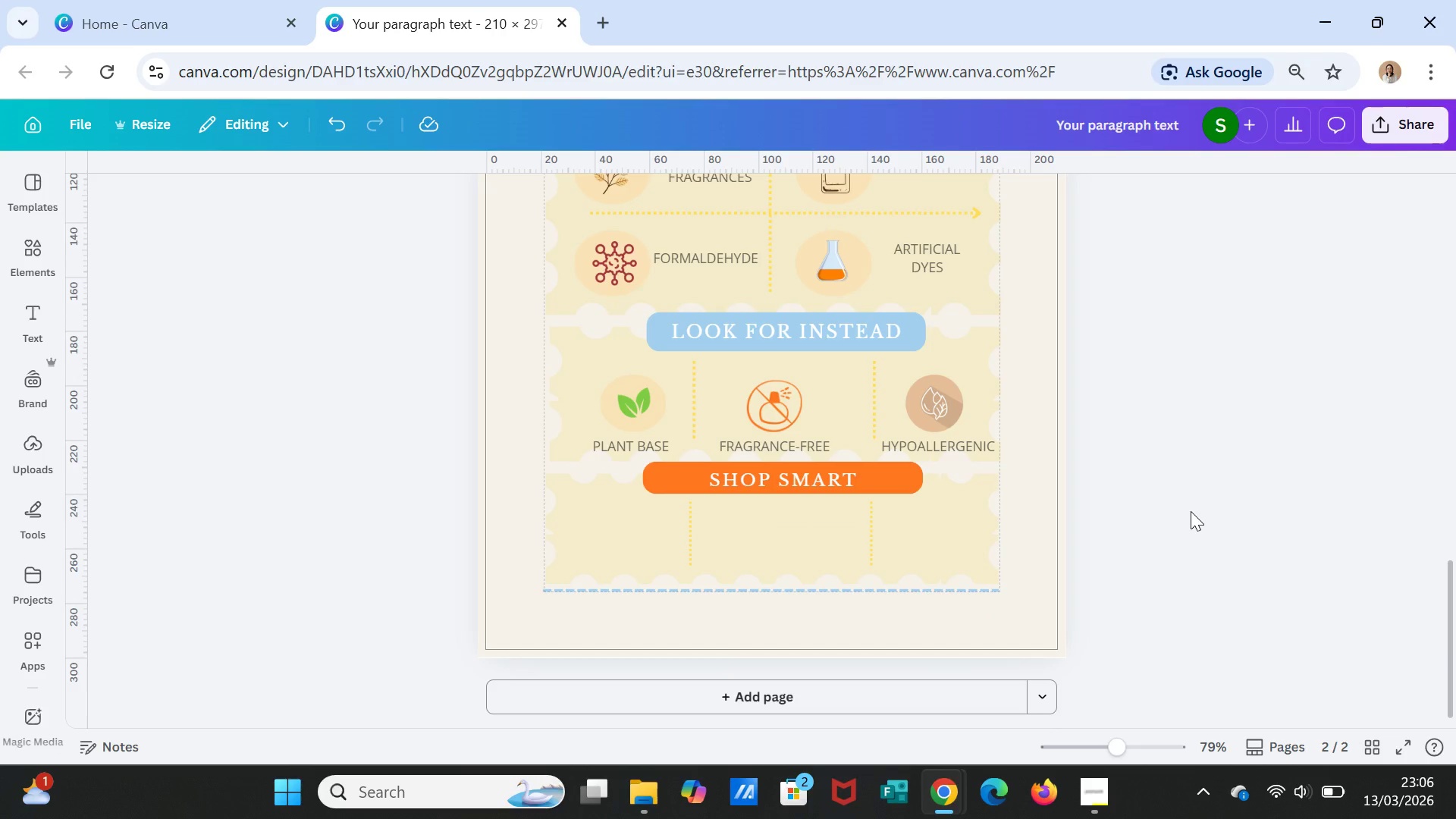 
scroll: coordinate [1292, 469], scroll_direction: down, amount: 1.0
 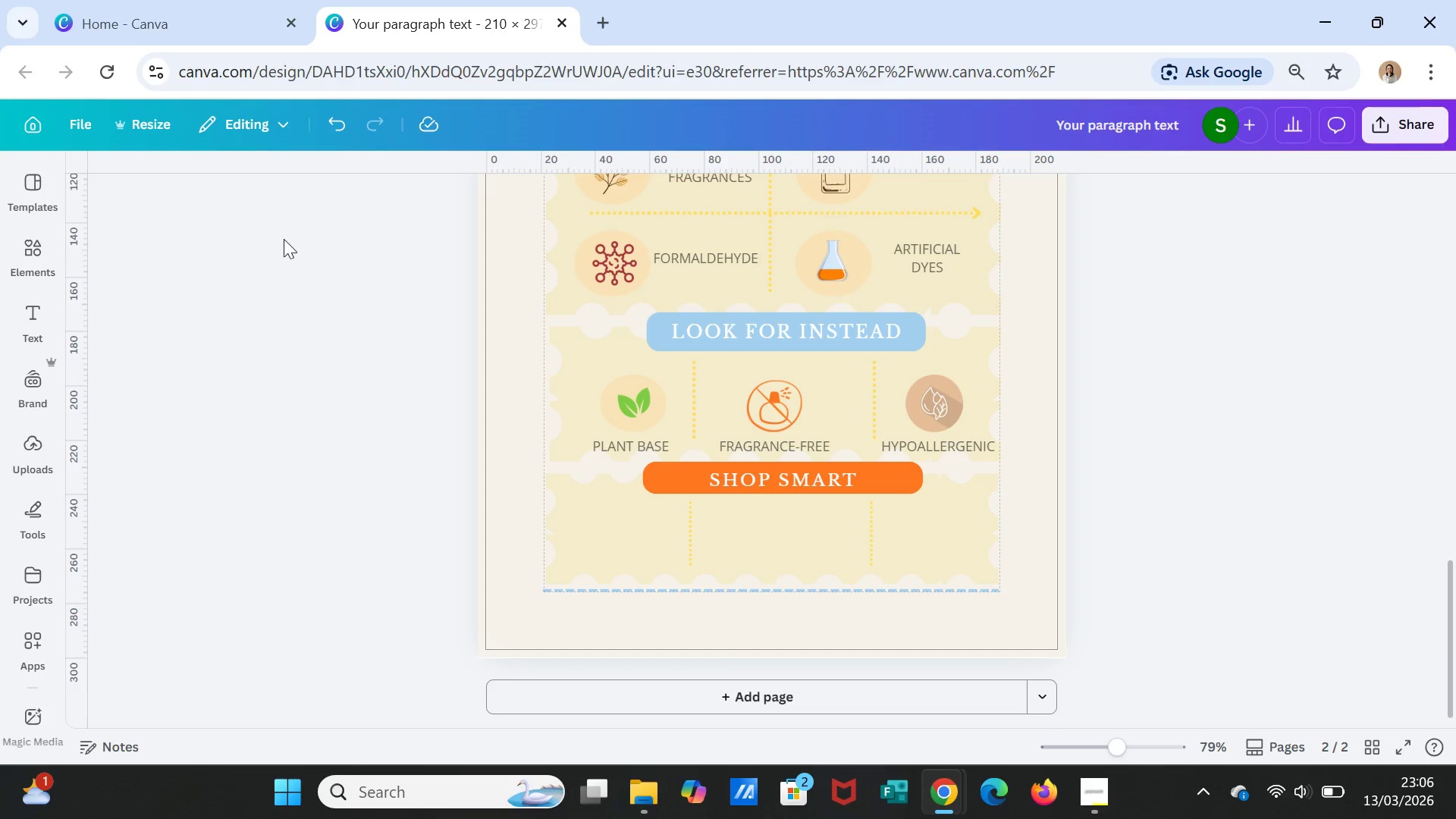 
left_click([32, 246])
 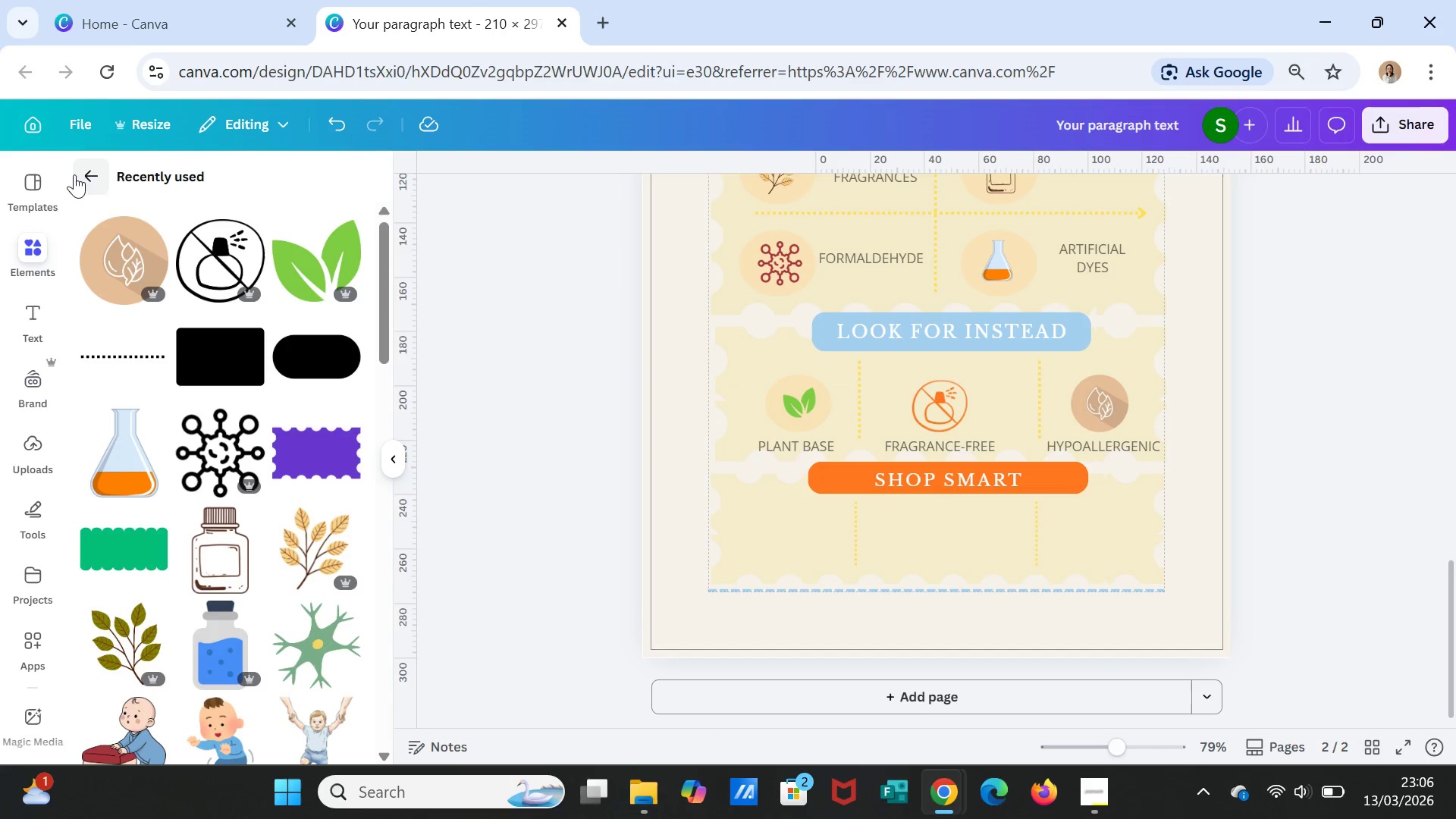 
left_click([99, 176])
 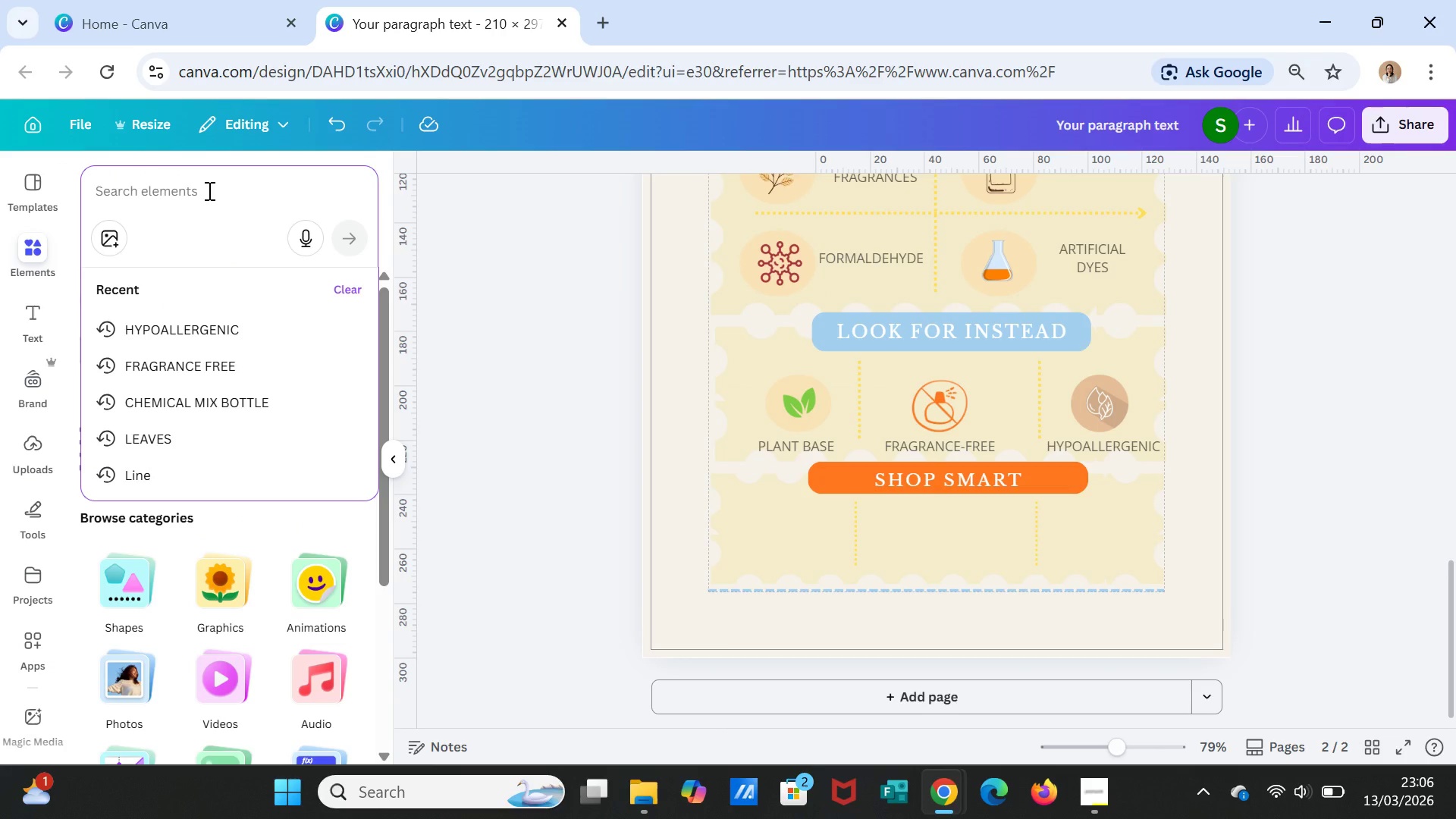 
hold_key(key=L, duration=0.78)
 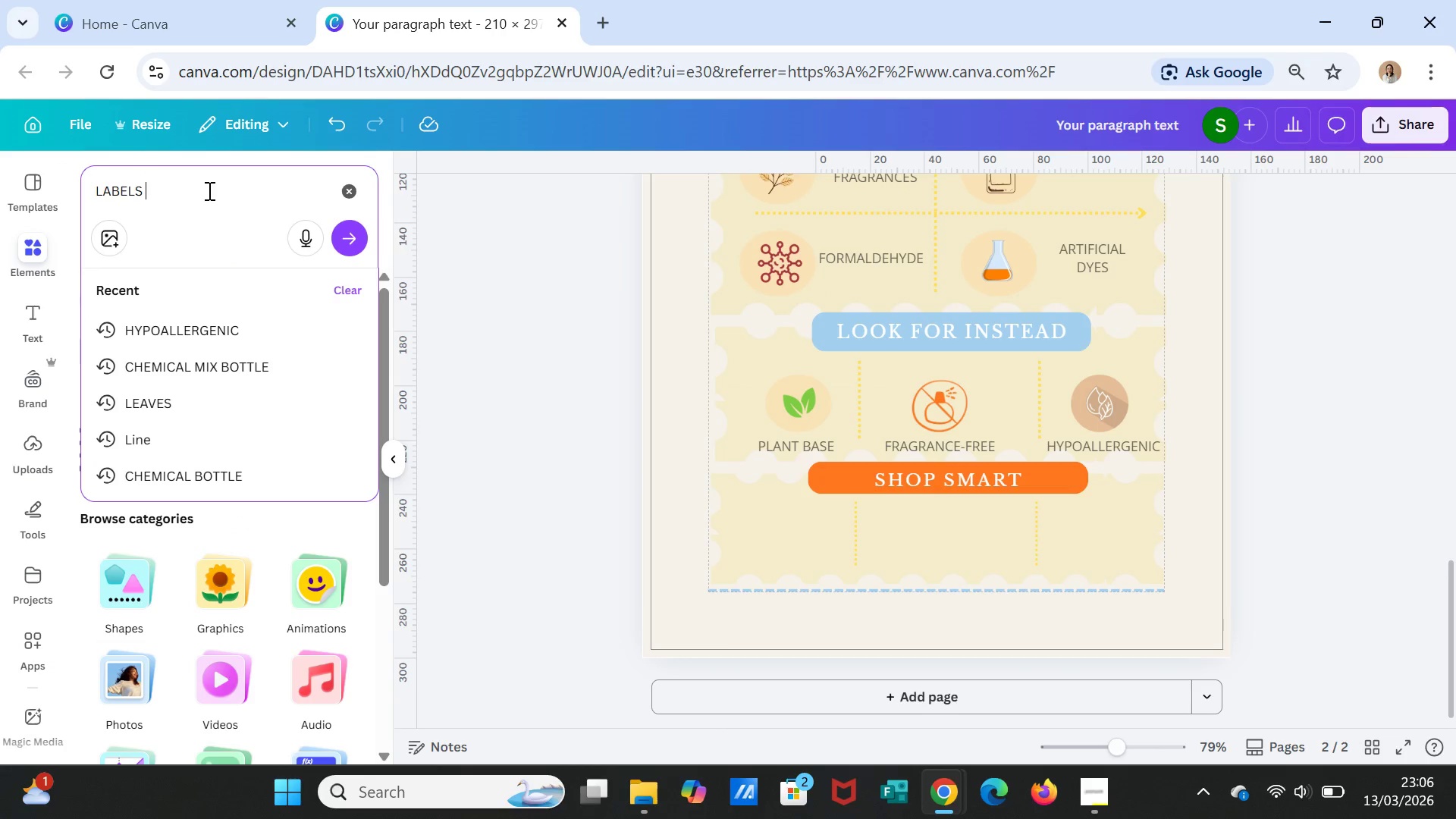 
type(ABES BOTTLE)
 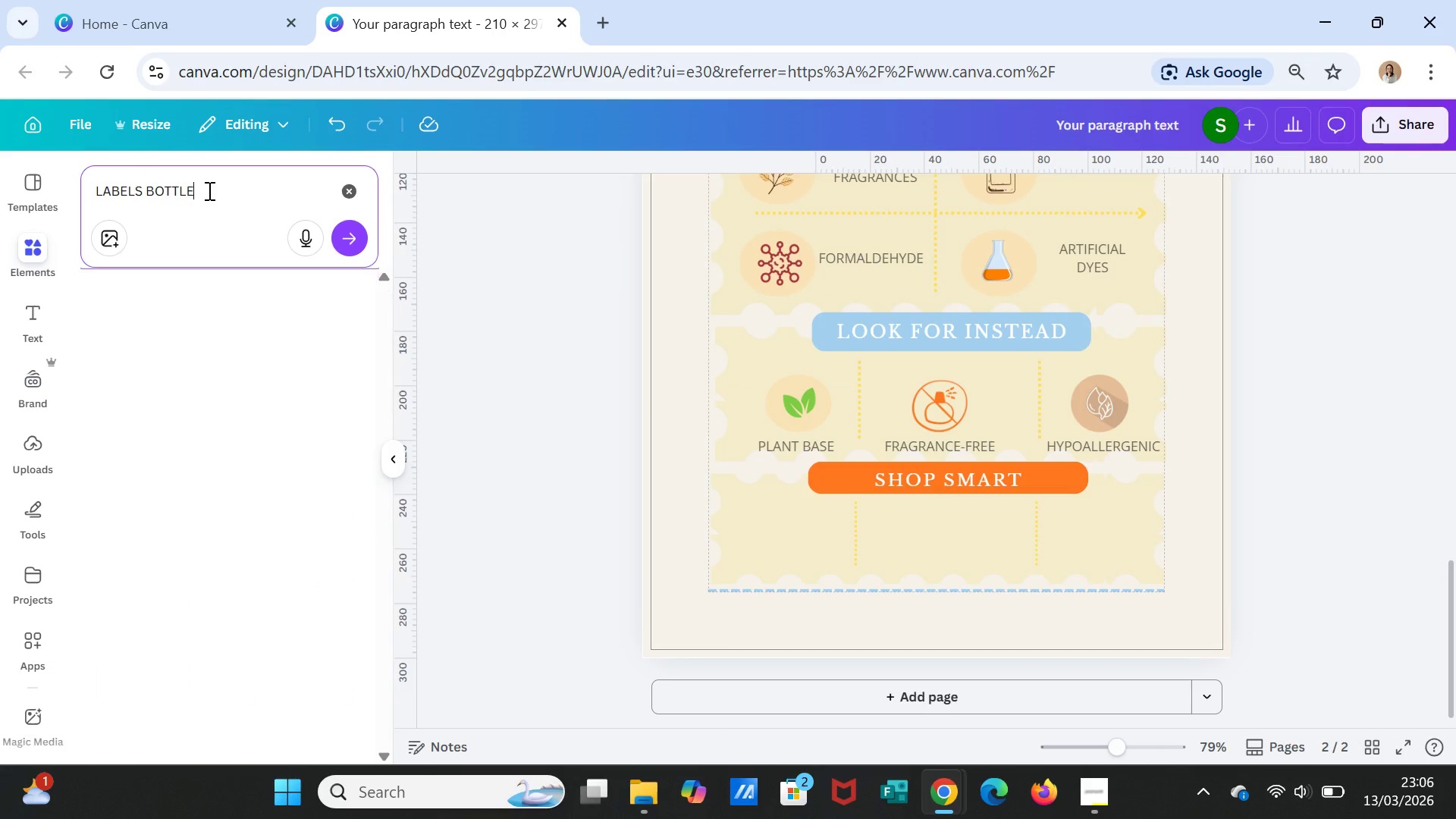 
key(Enter)
 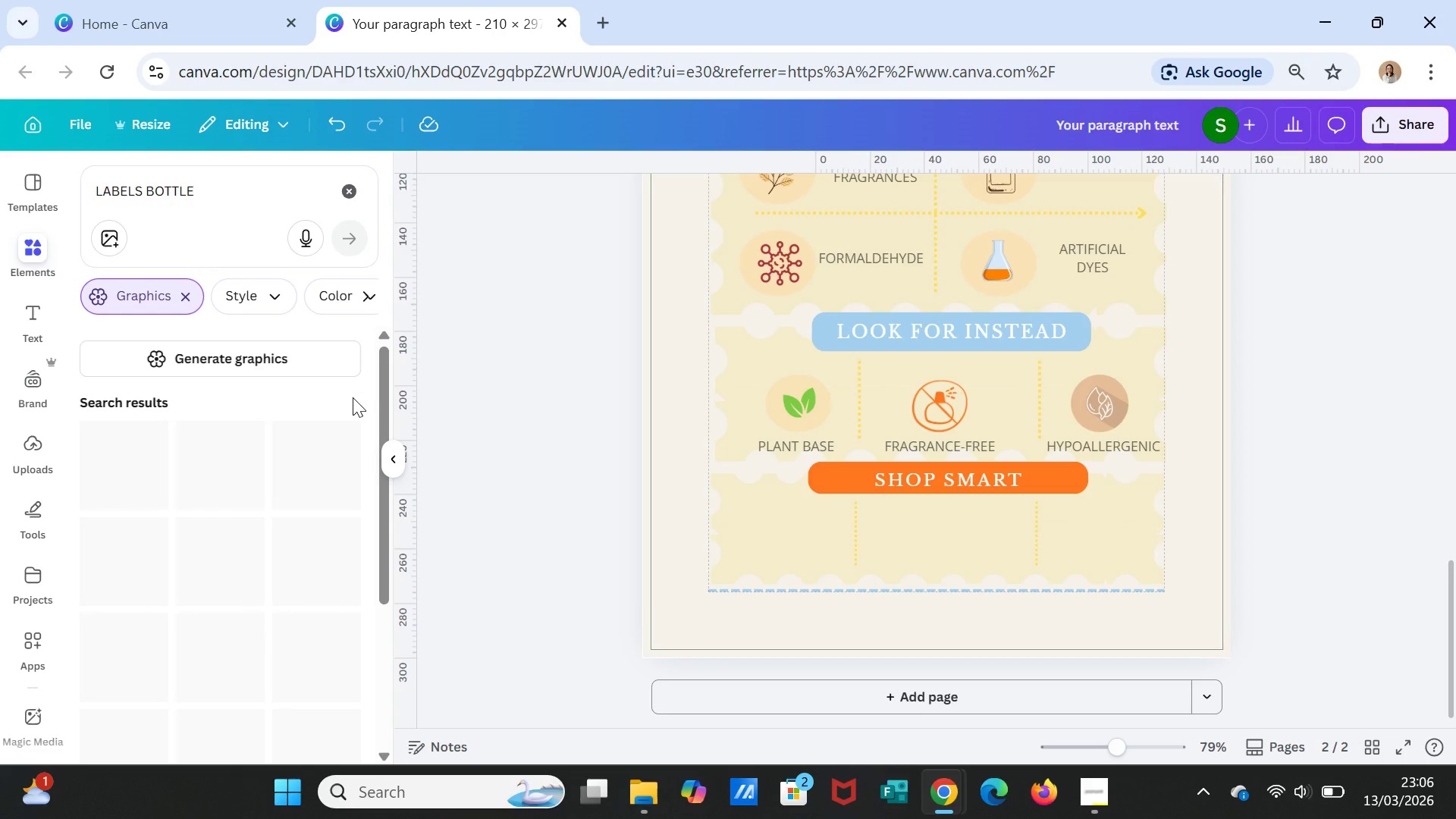 
wait(5.19)
 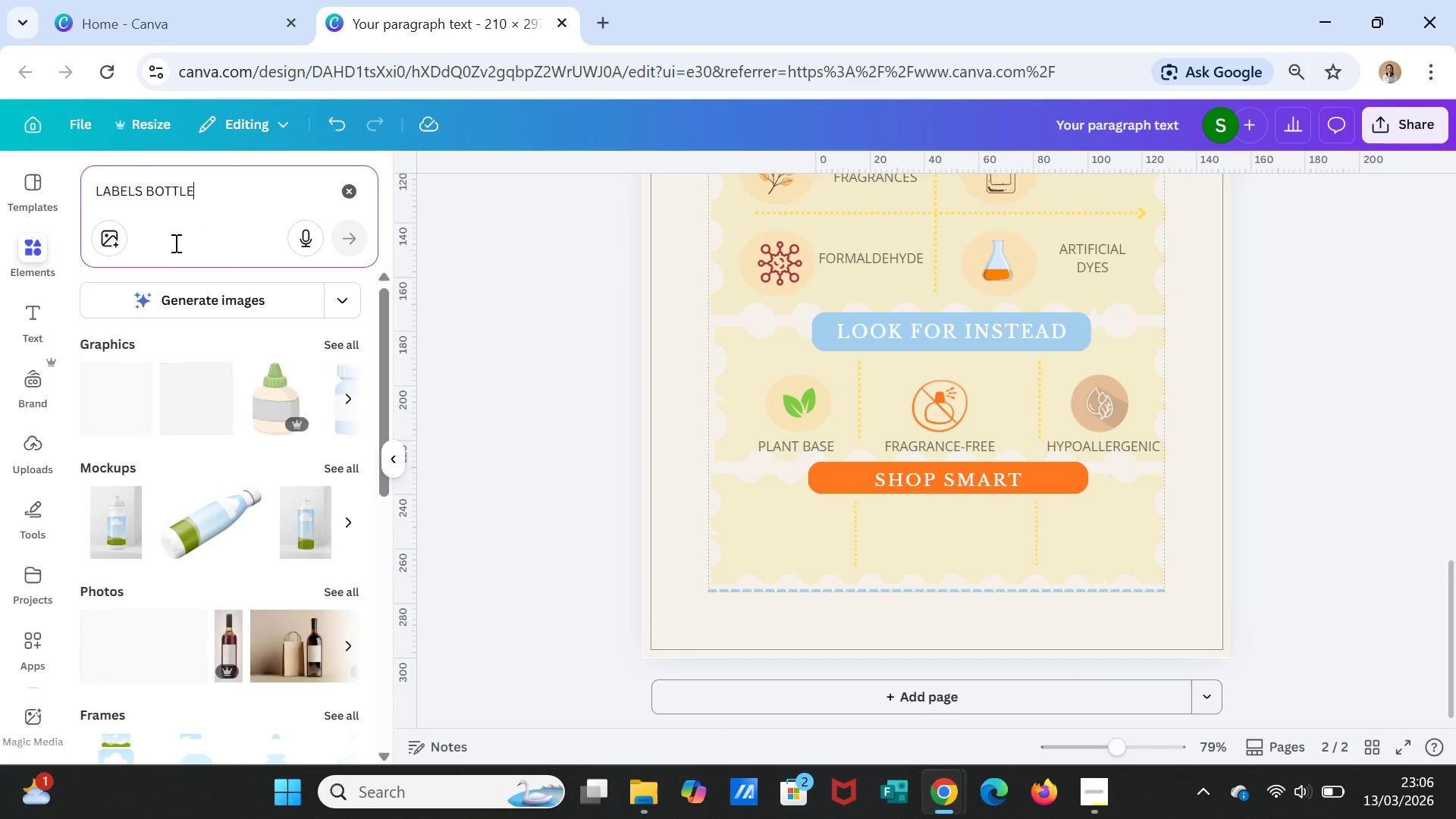 
scroll: coordinate [309, 586], scroll_direction: down, amount: 9.0
 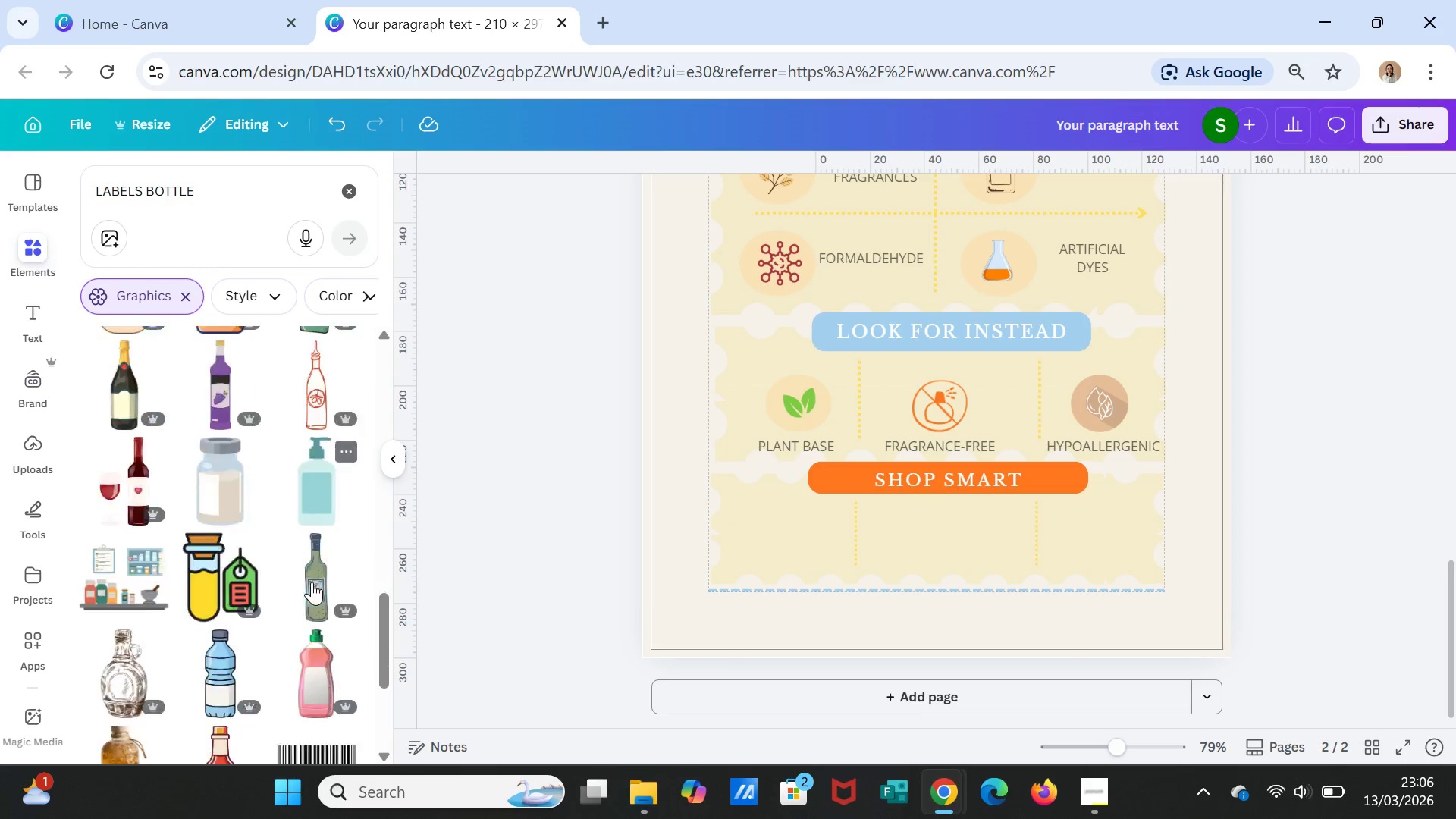 
scroll: coordinate [312, 581], scroll_direction: down, amount: 4.0
 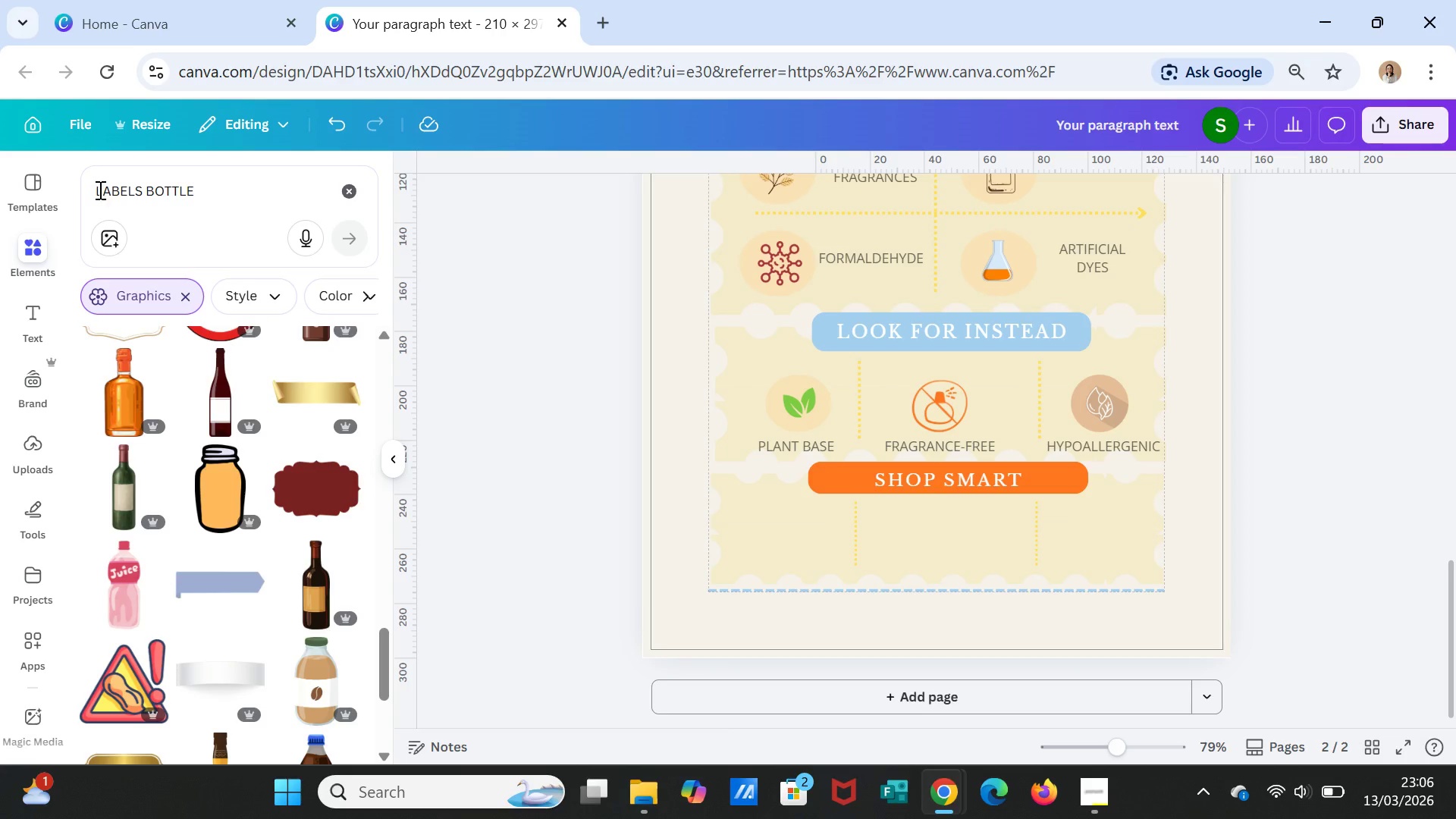 
type(READ)
 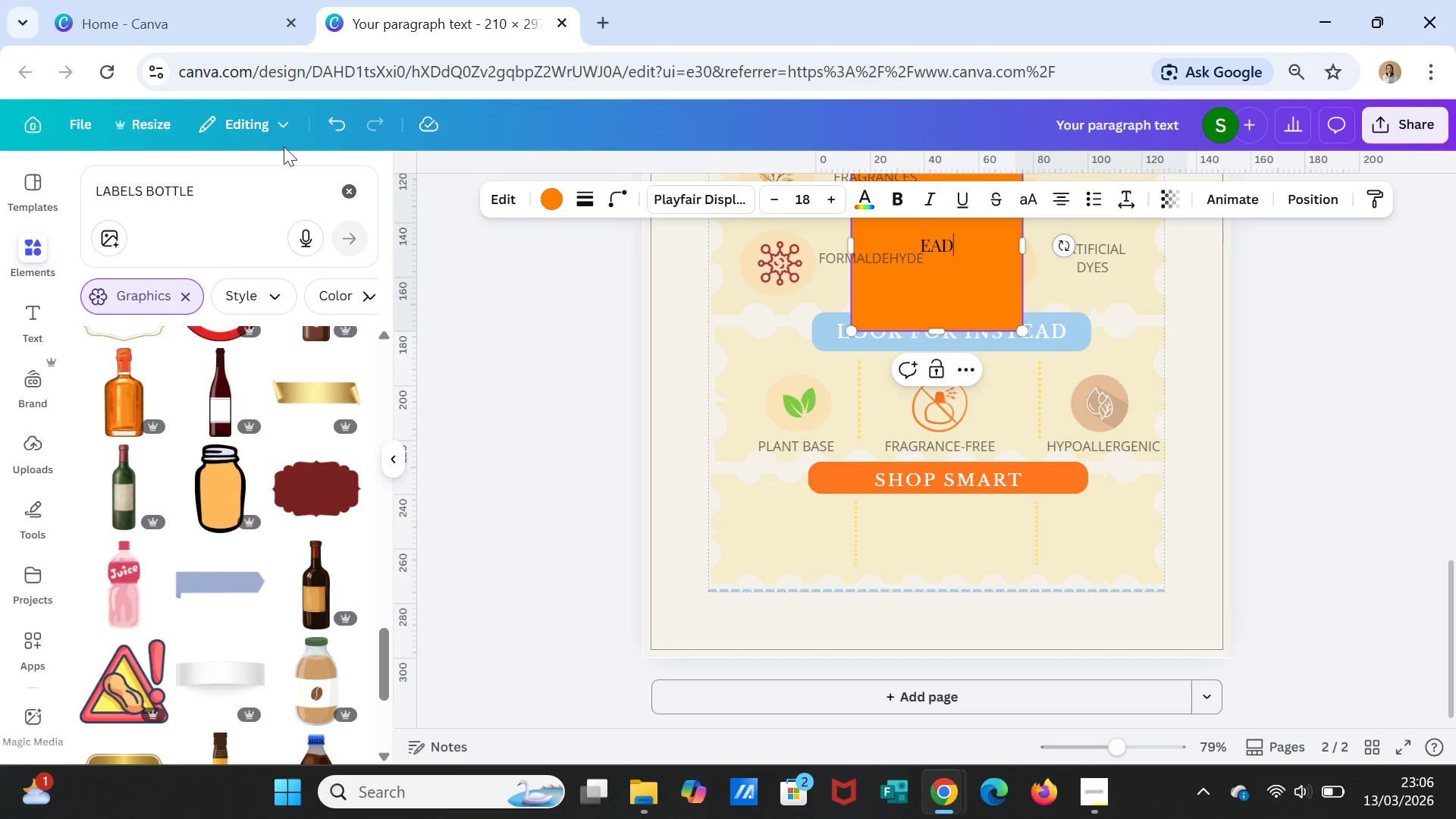 
left_click([337, 115])
 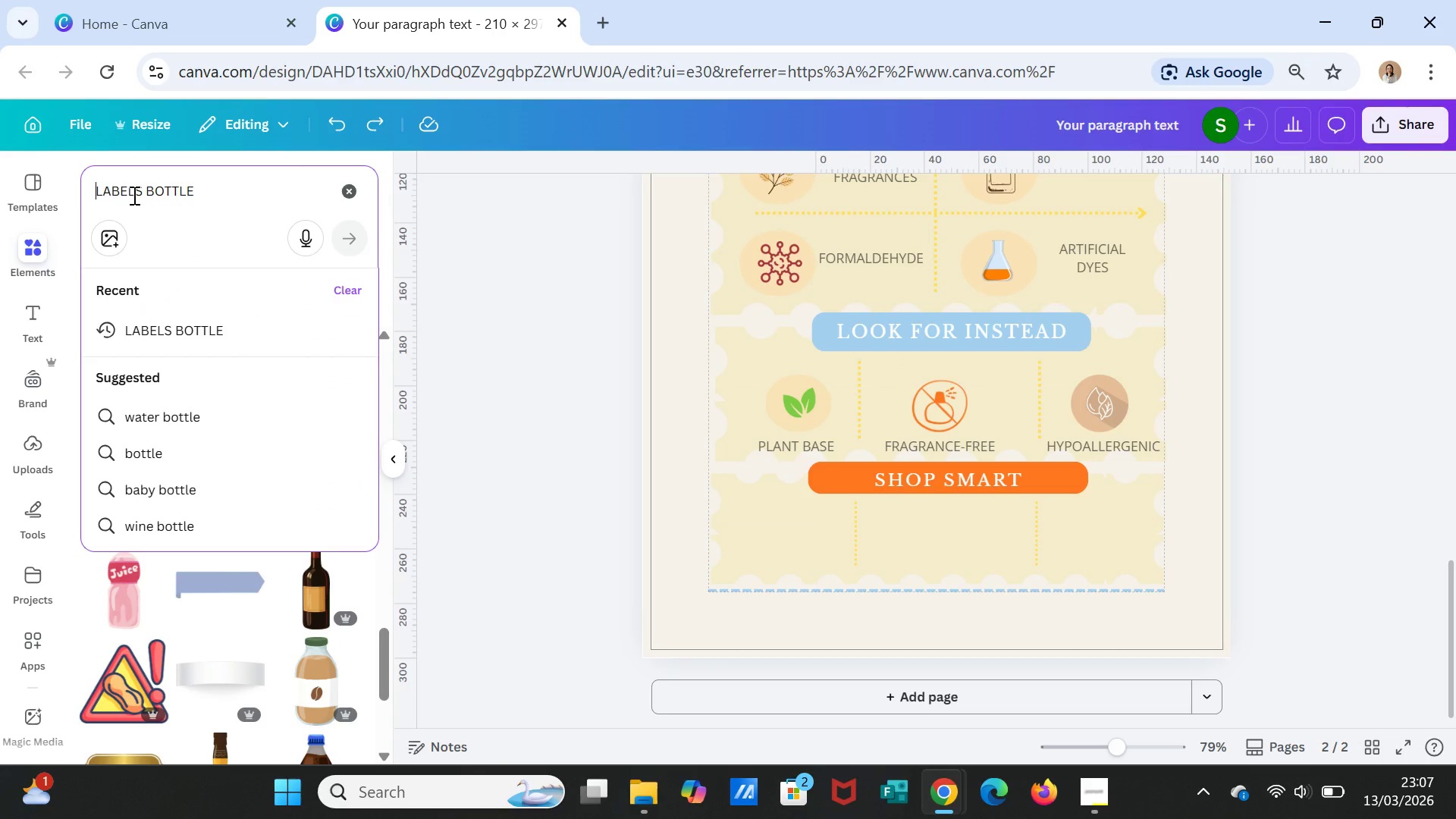 
type(READ )
 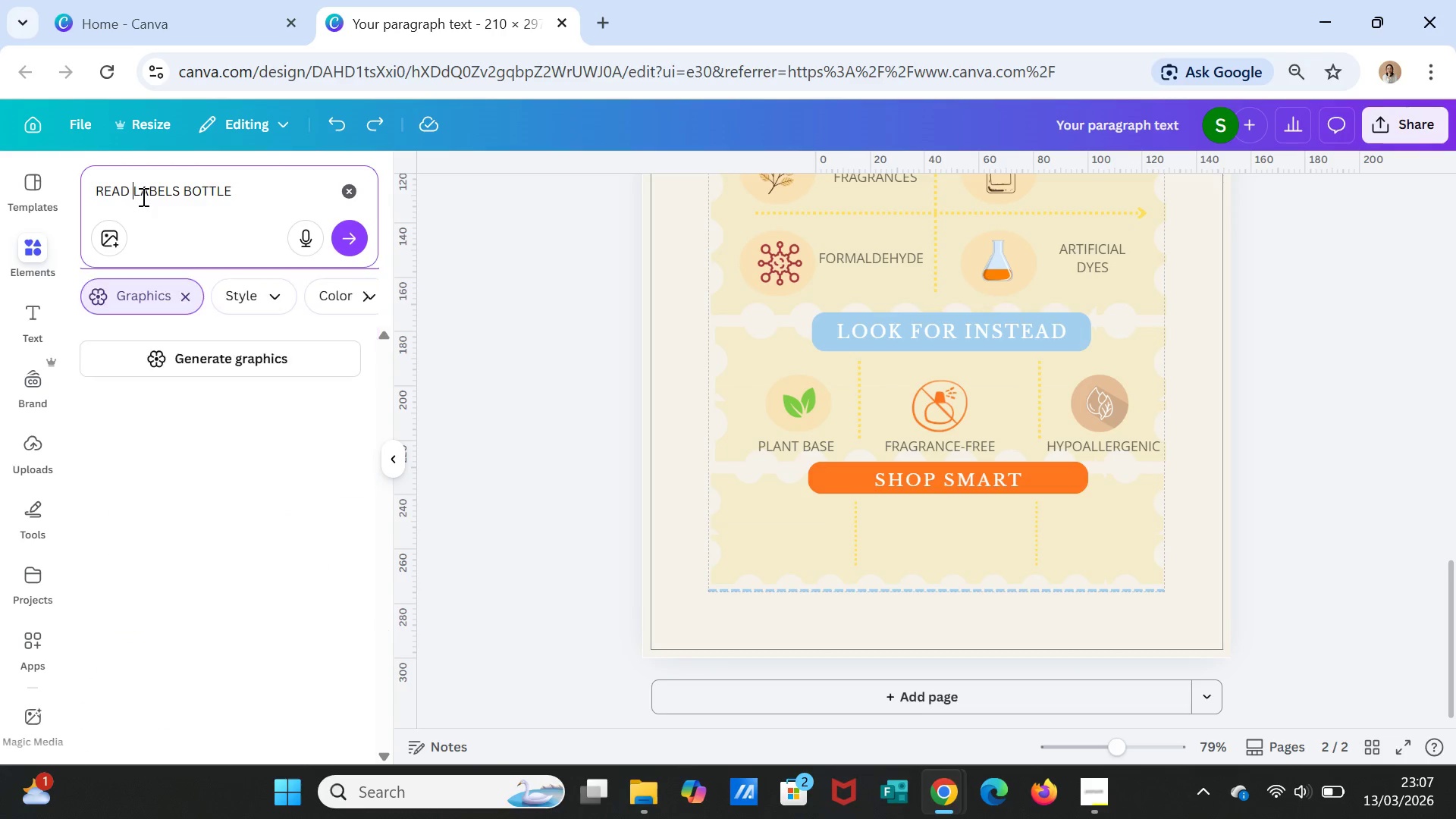 
key(Enter)
 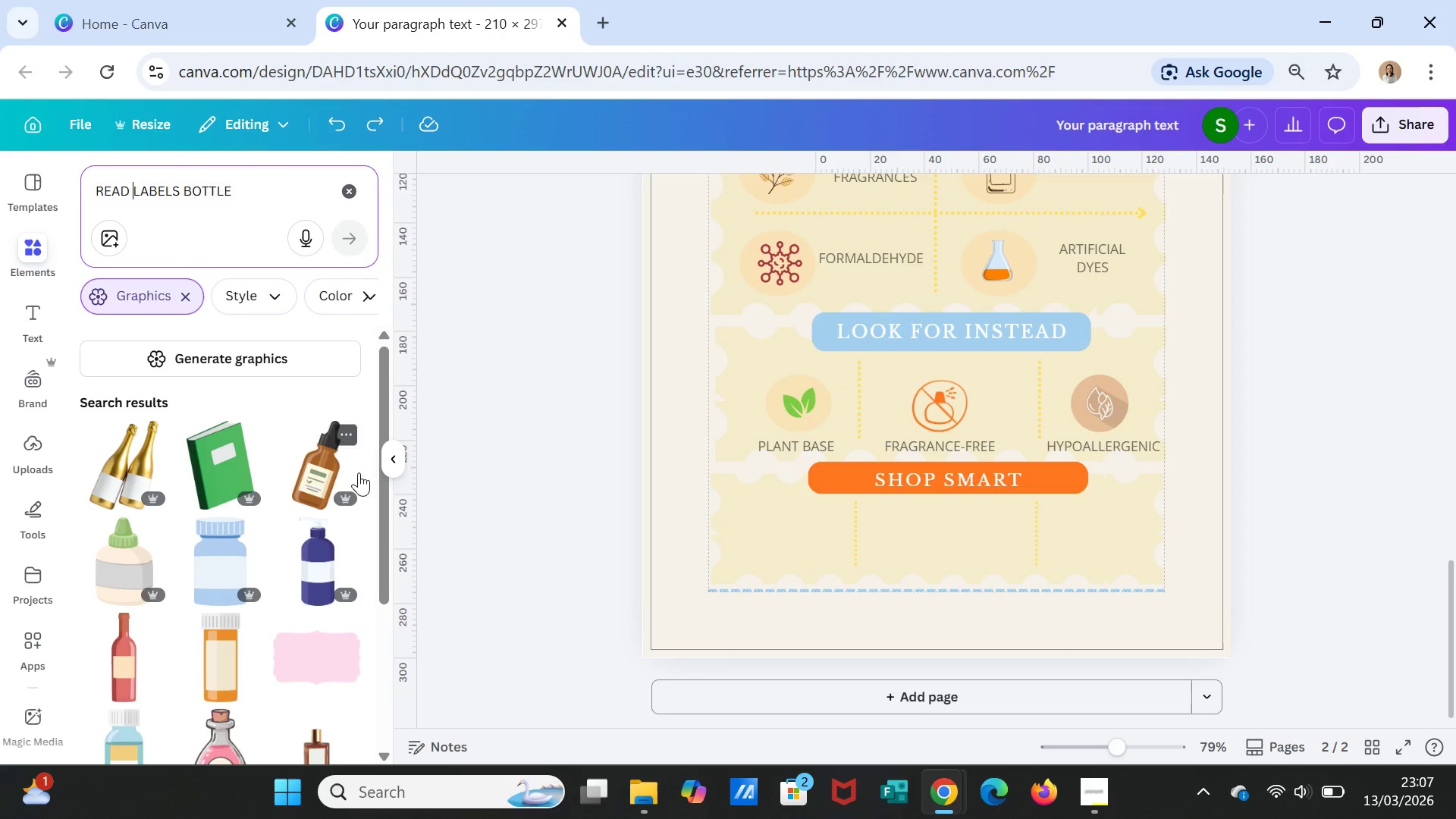 
scroll: coordinate [306, 614], scroll_direction: down, amount: 8.0
 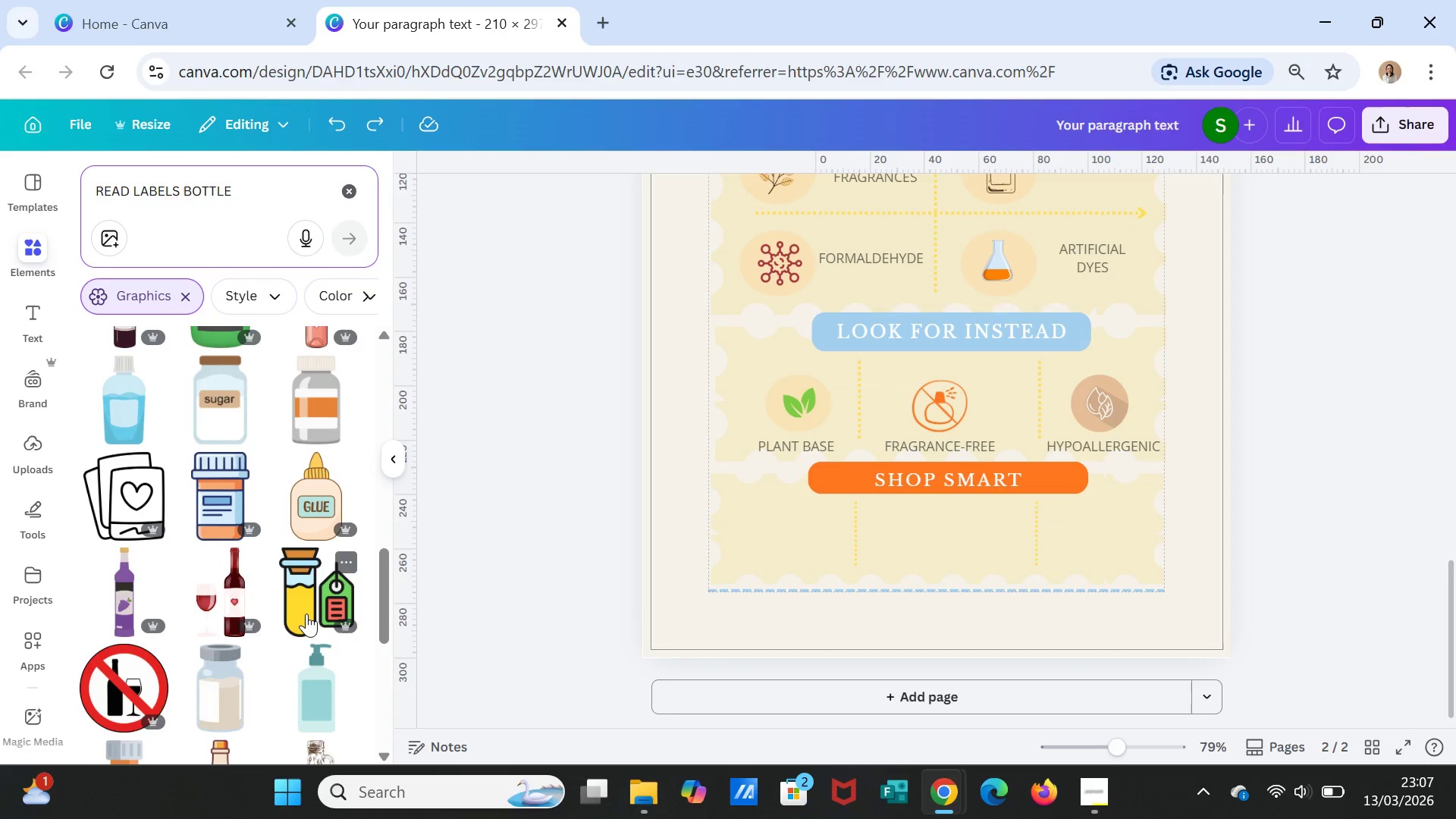 
scroll: coordinate [306, 610], scroll_direction: down, amount: 3.0
 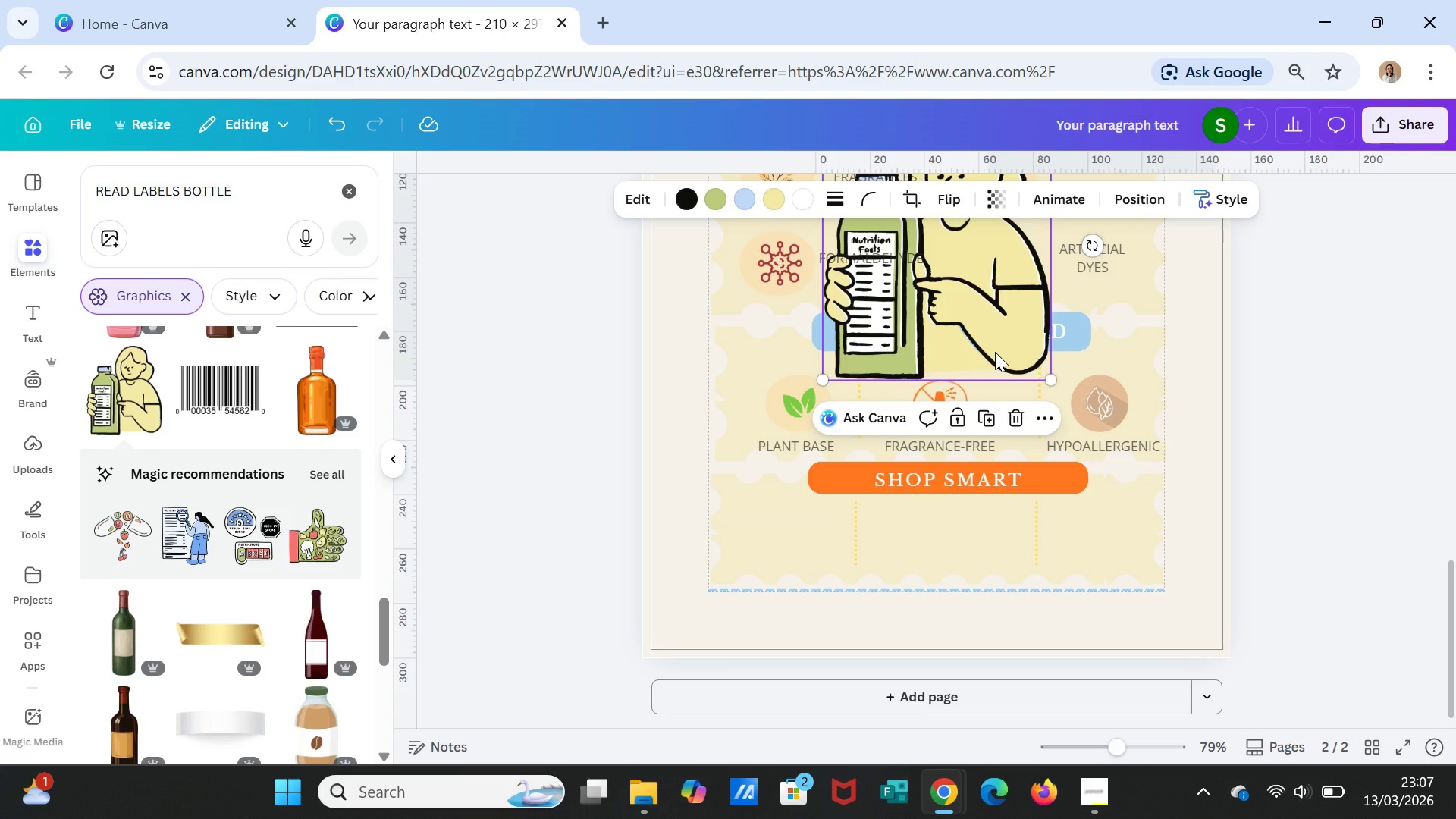 
scroll: coordinate [995, 352], scroll_direction: up, amount: 1.0
 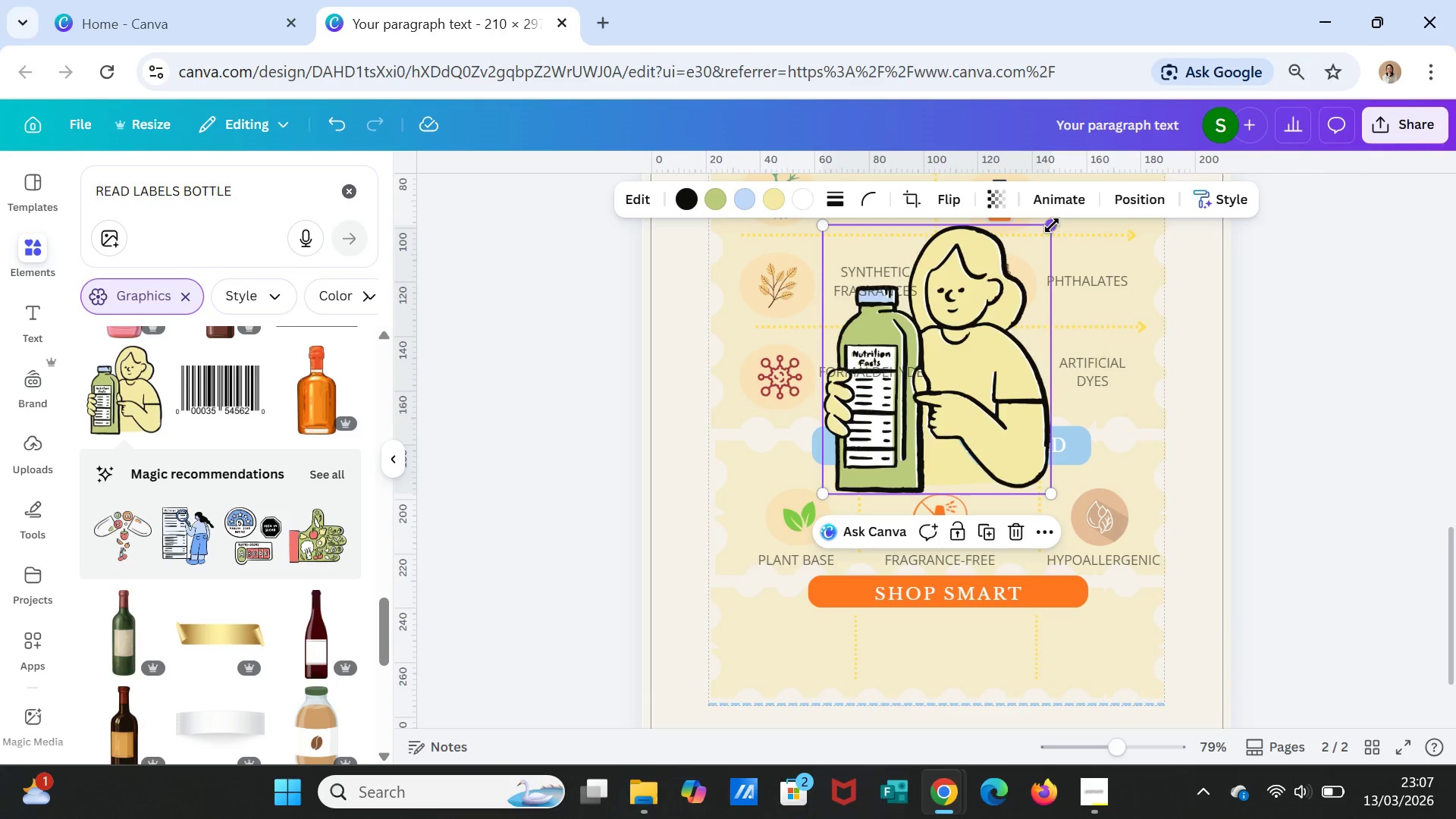 
left_click_drag(start_coordinate=[1052, 224], to_coordinate=[877, 441])
 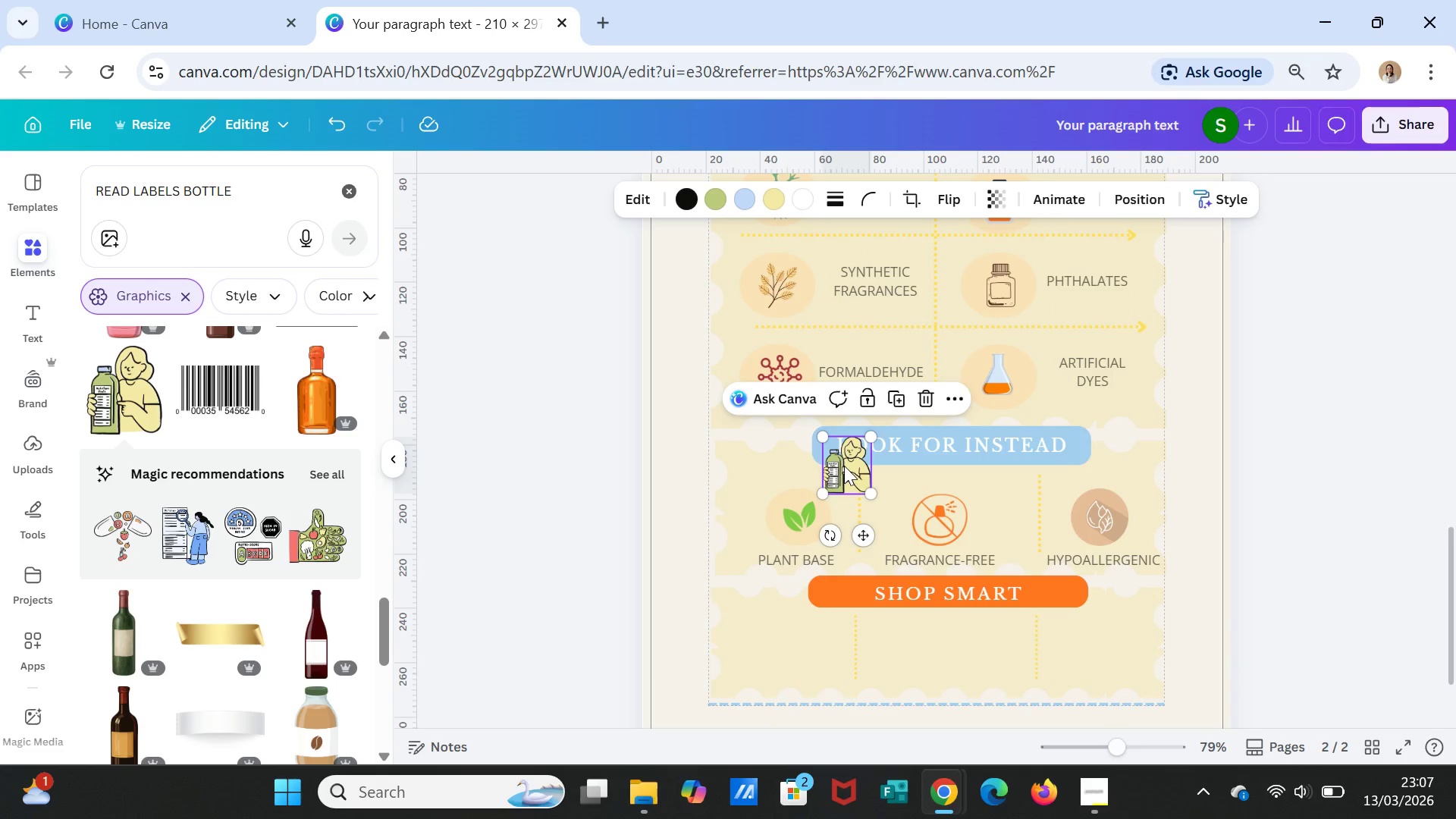 
key(Delete)
 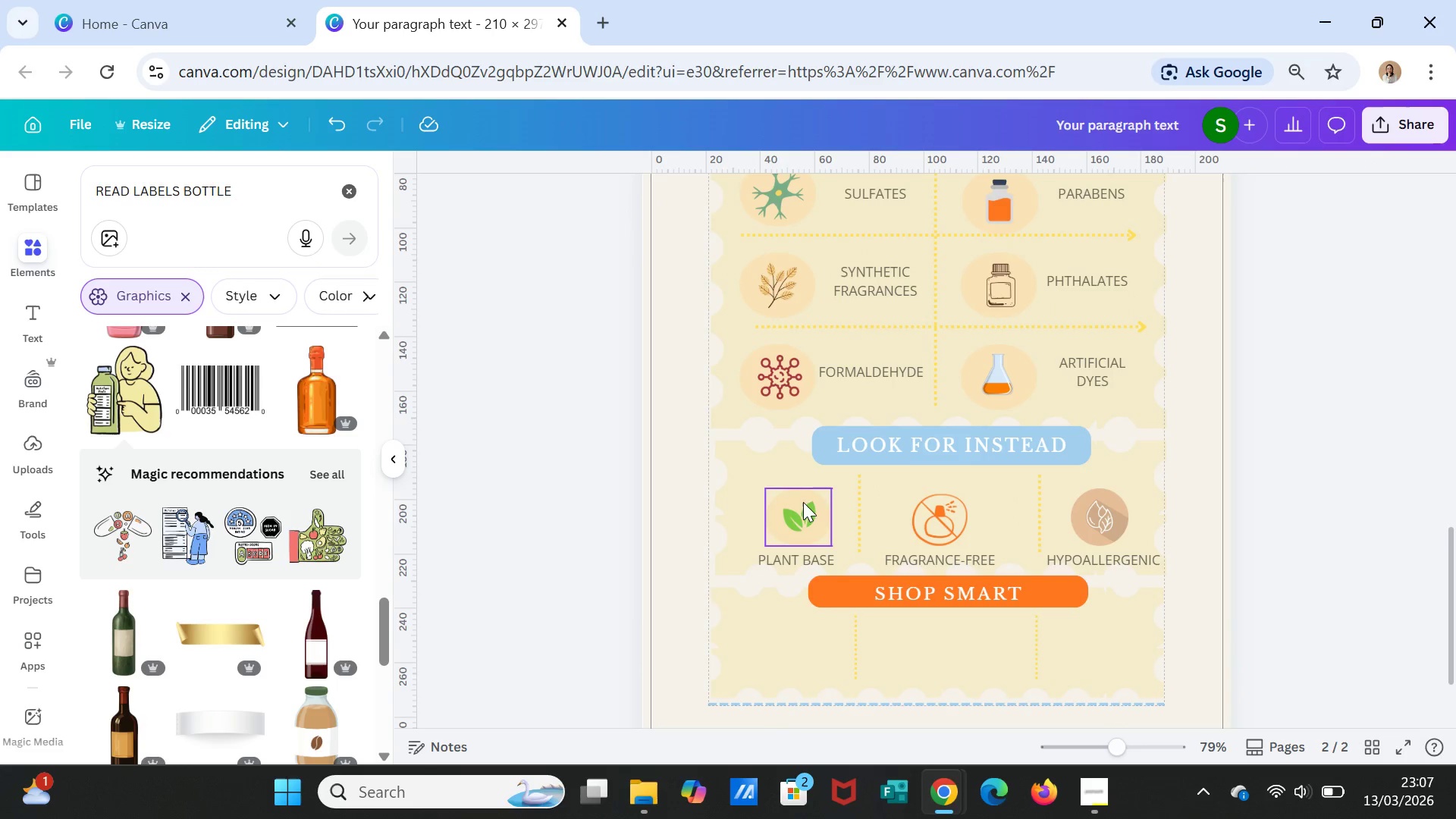 
left_click([803, 498])
 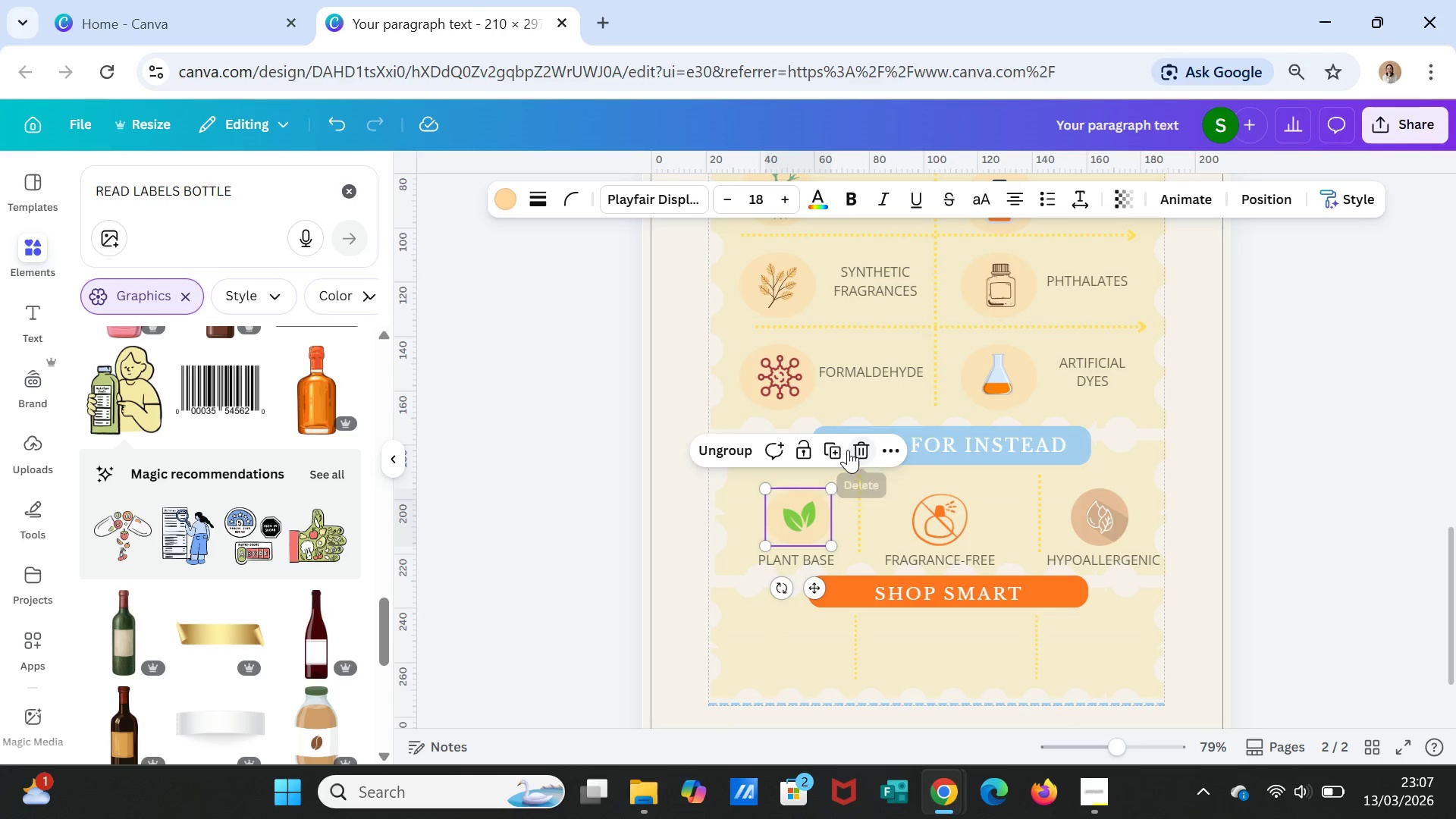 
left_click([833, 455])
 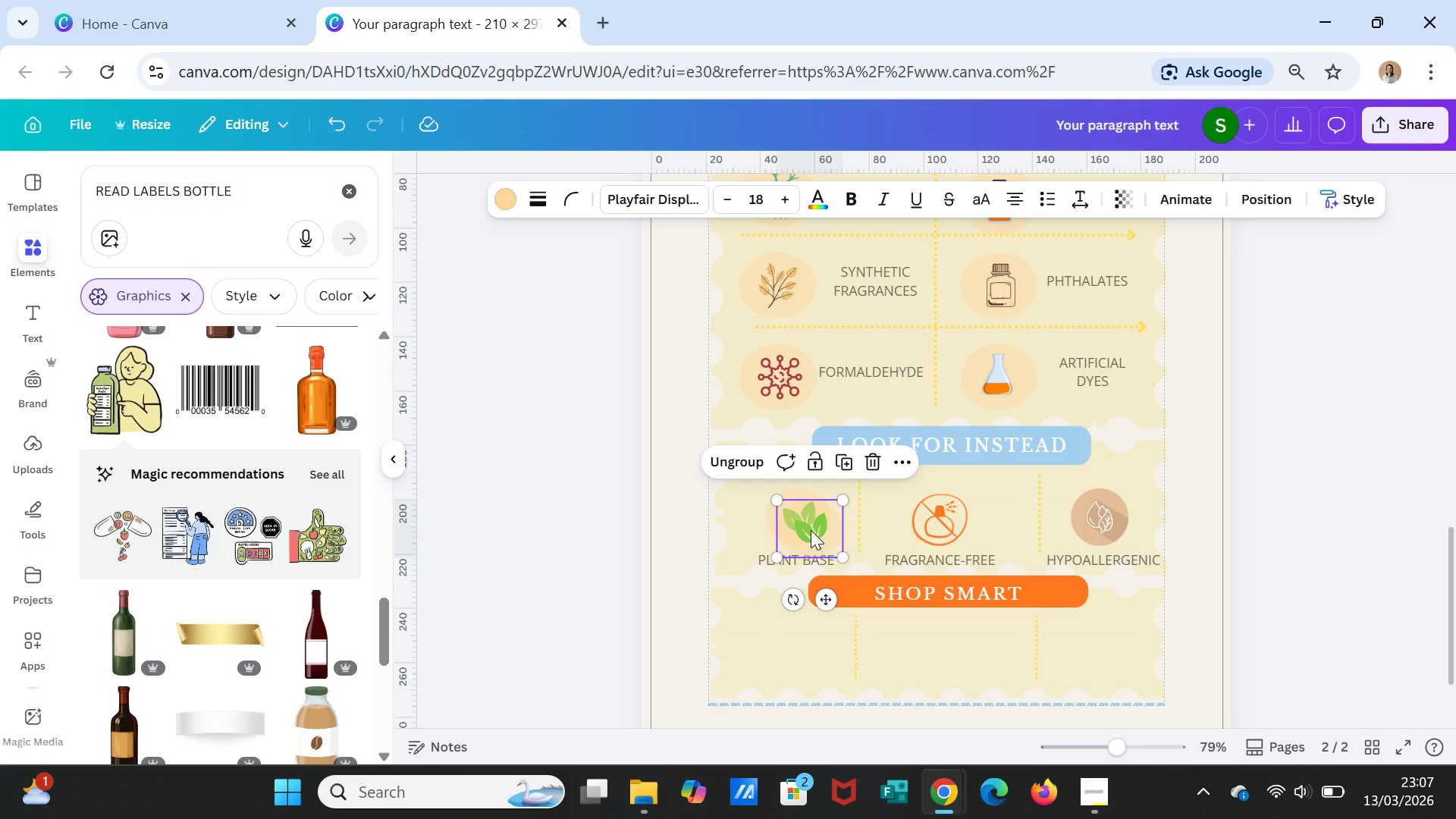 
left_click_drag(start_coordinate=[811, 530], to_coordinate=[790, 642])
 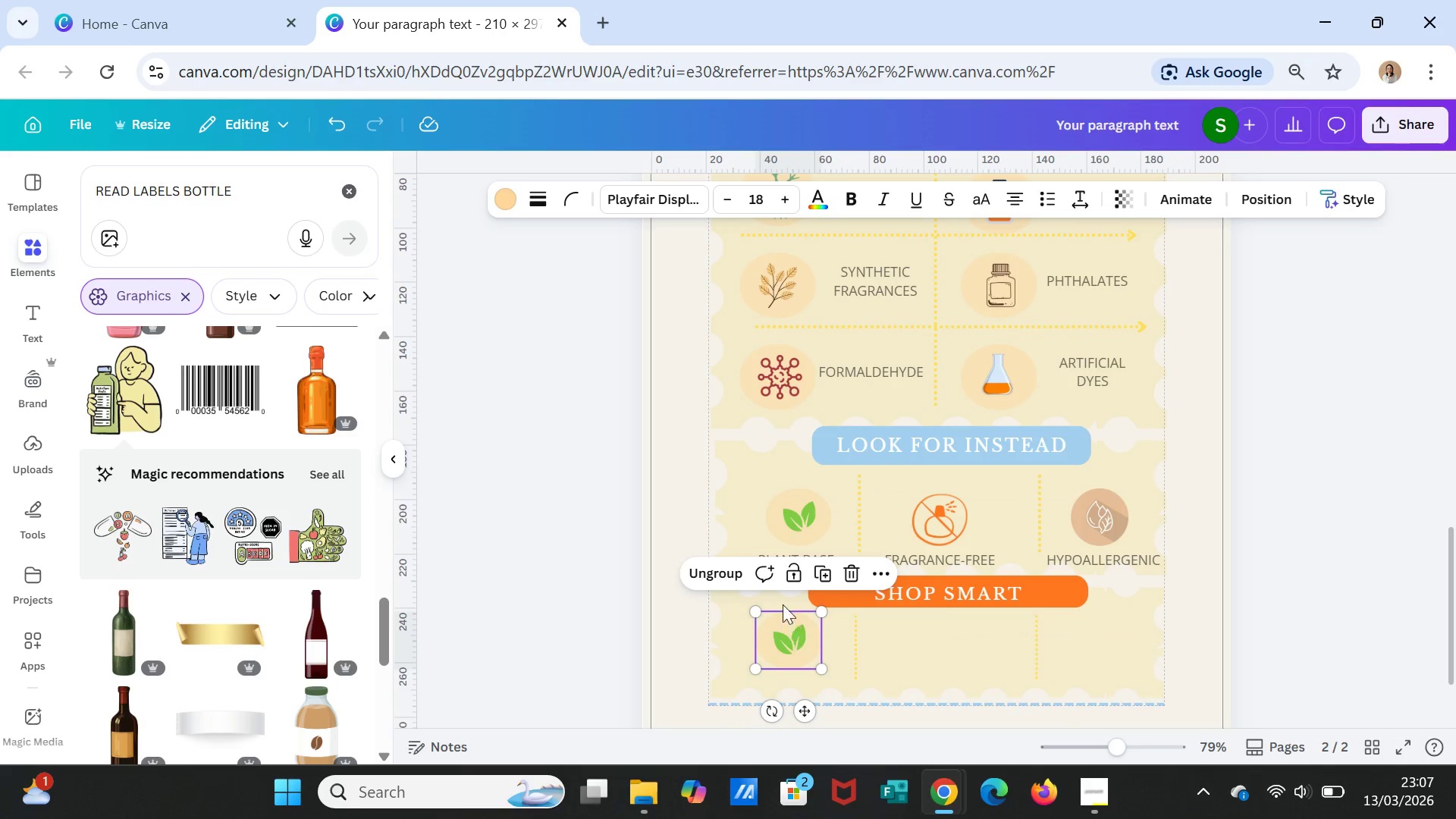 
left_click([730, 576])
 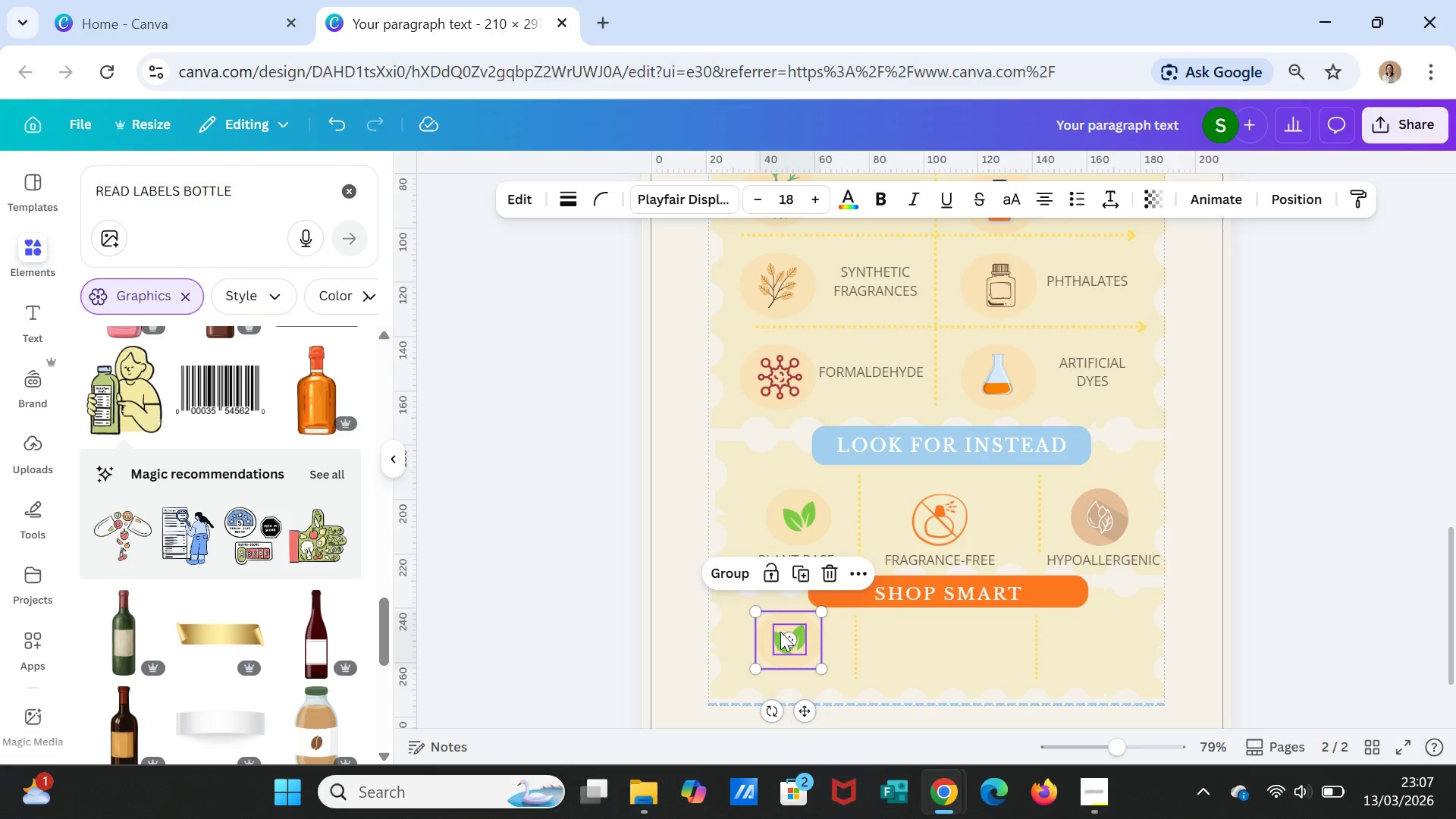 
key(Delete)
 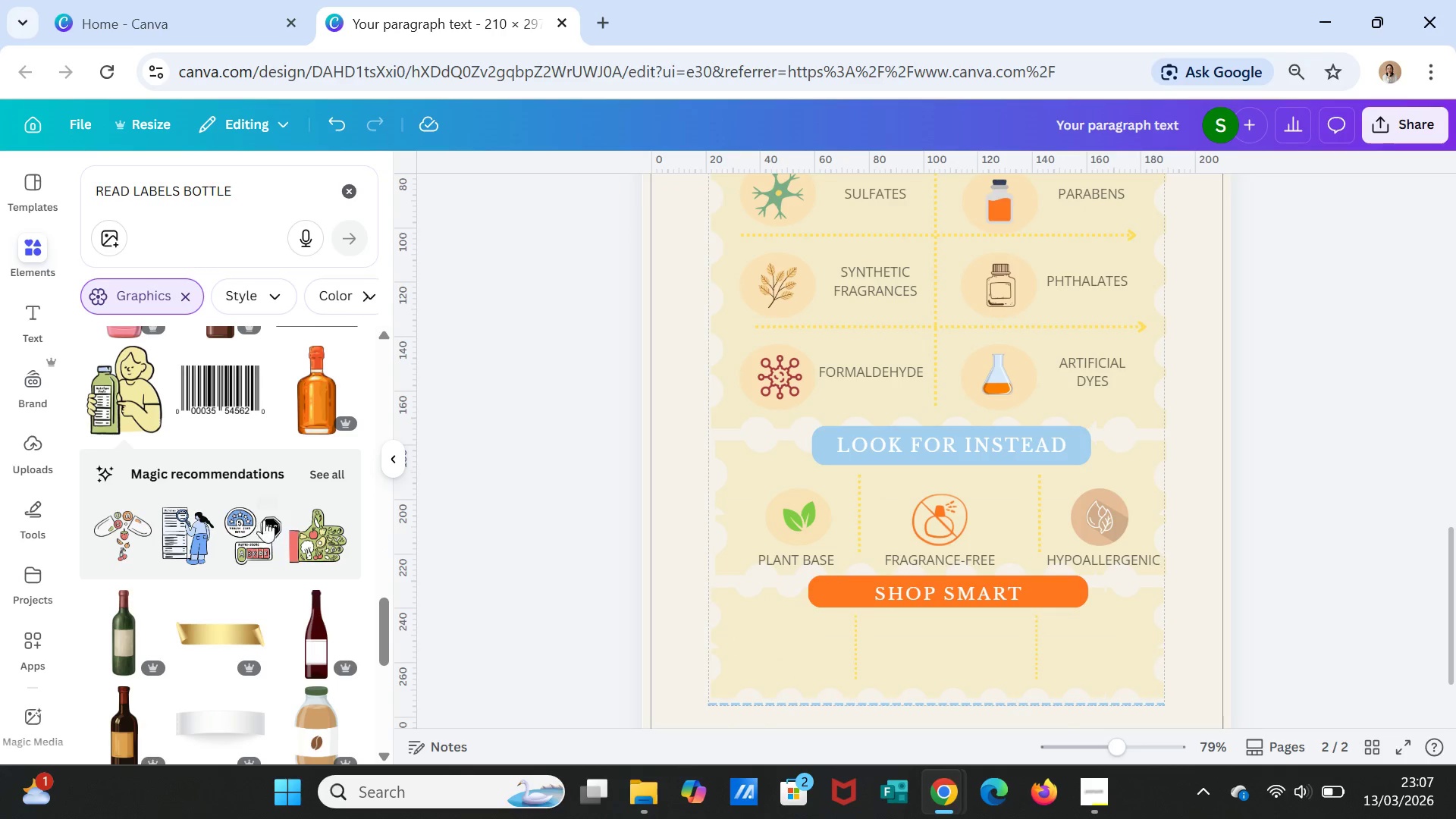 
scroll: coordinate [253, 622], scroll_direction: down, amount: 11.0
 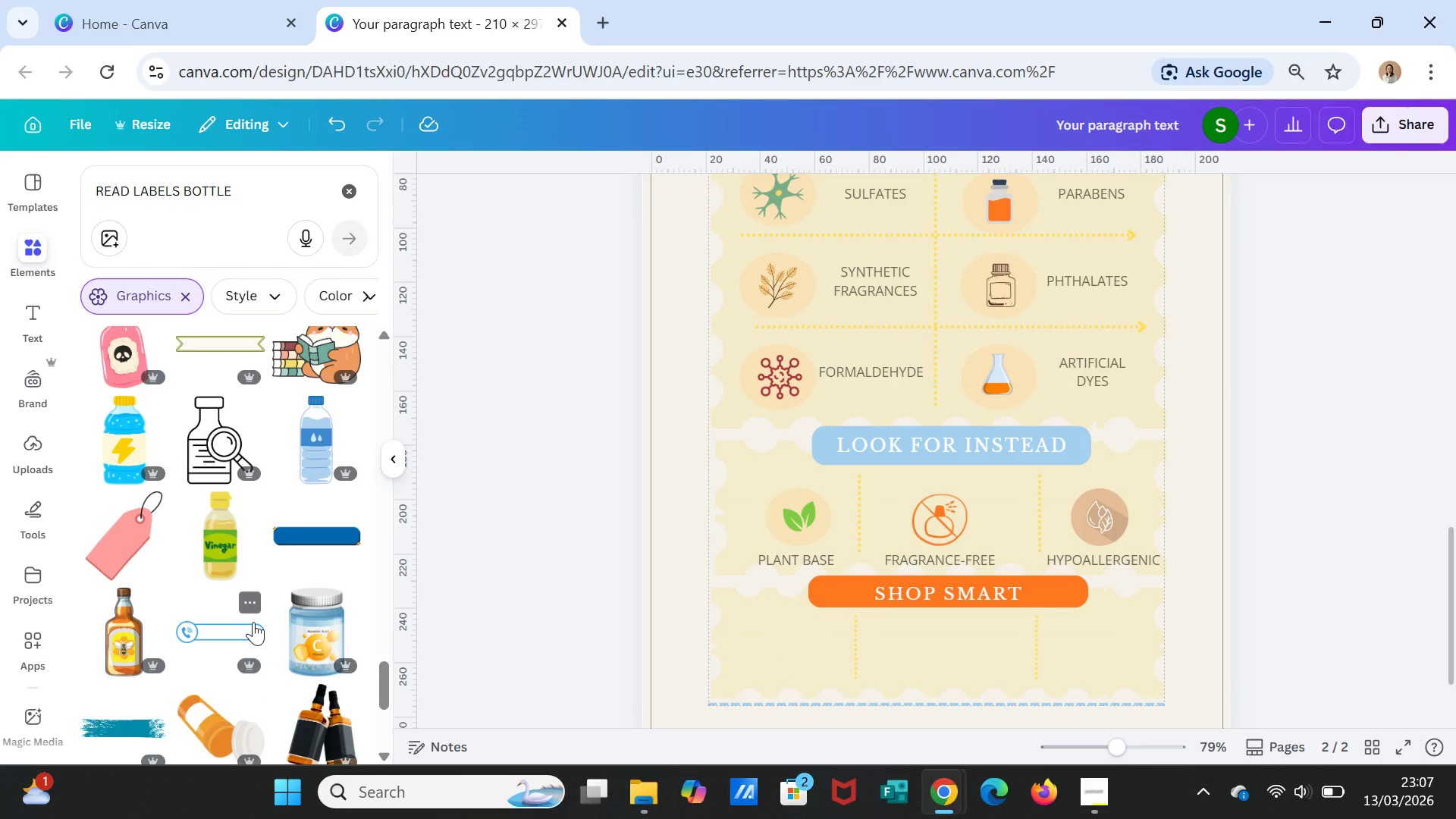 
scroll: coordinate [253, 620], scroll_direction: down, amount: 3.0
 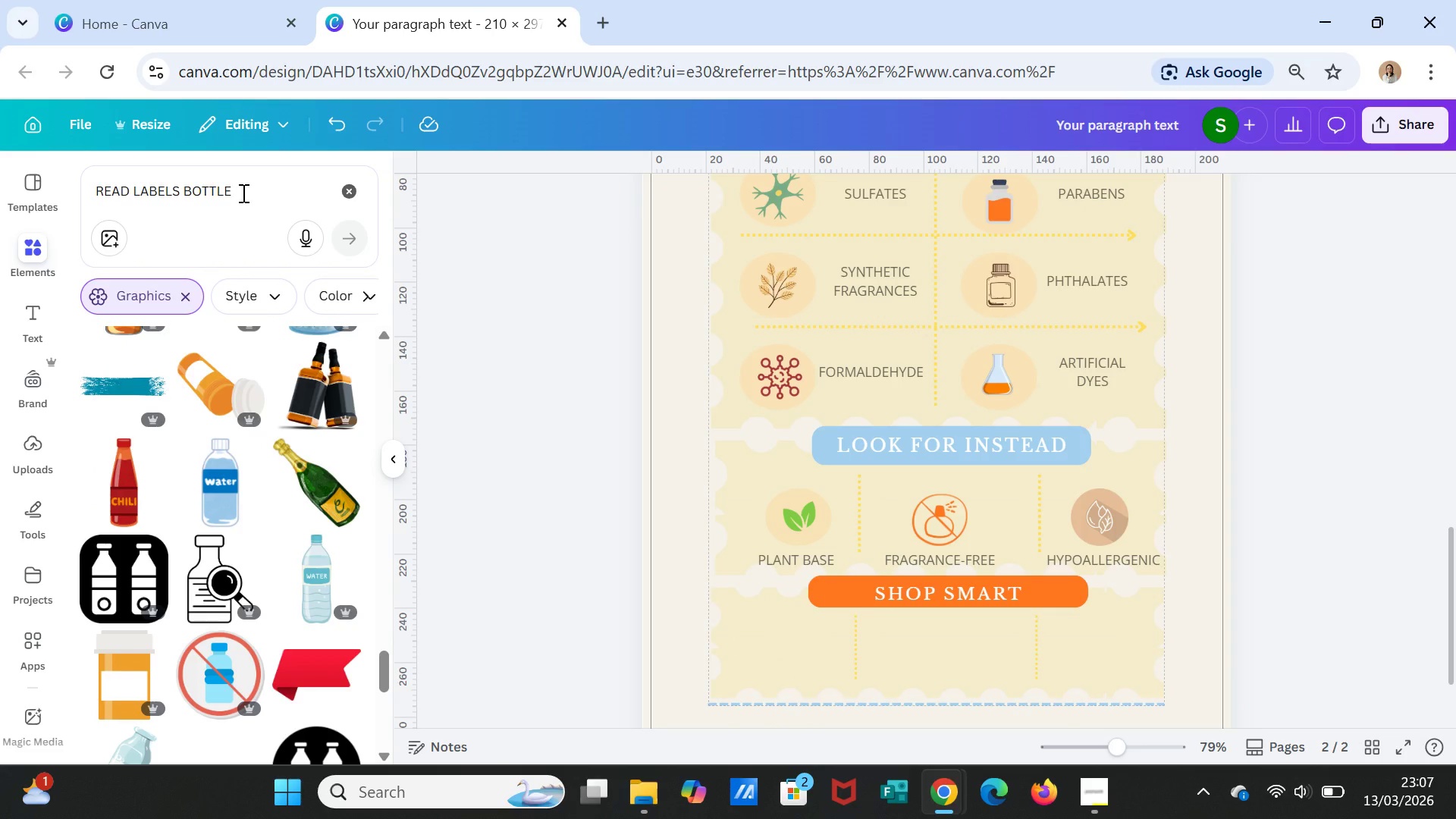 
left_click_drag(start_coordinate=[242, 193], to_coordinate=[184, 184])
 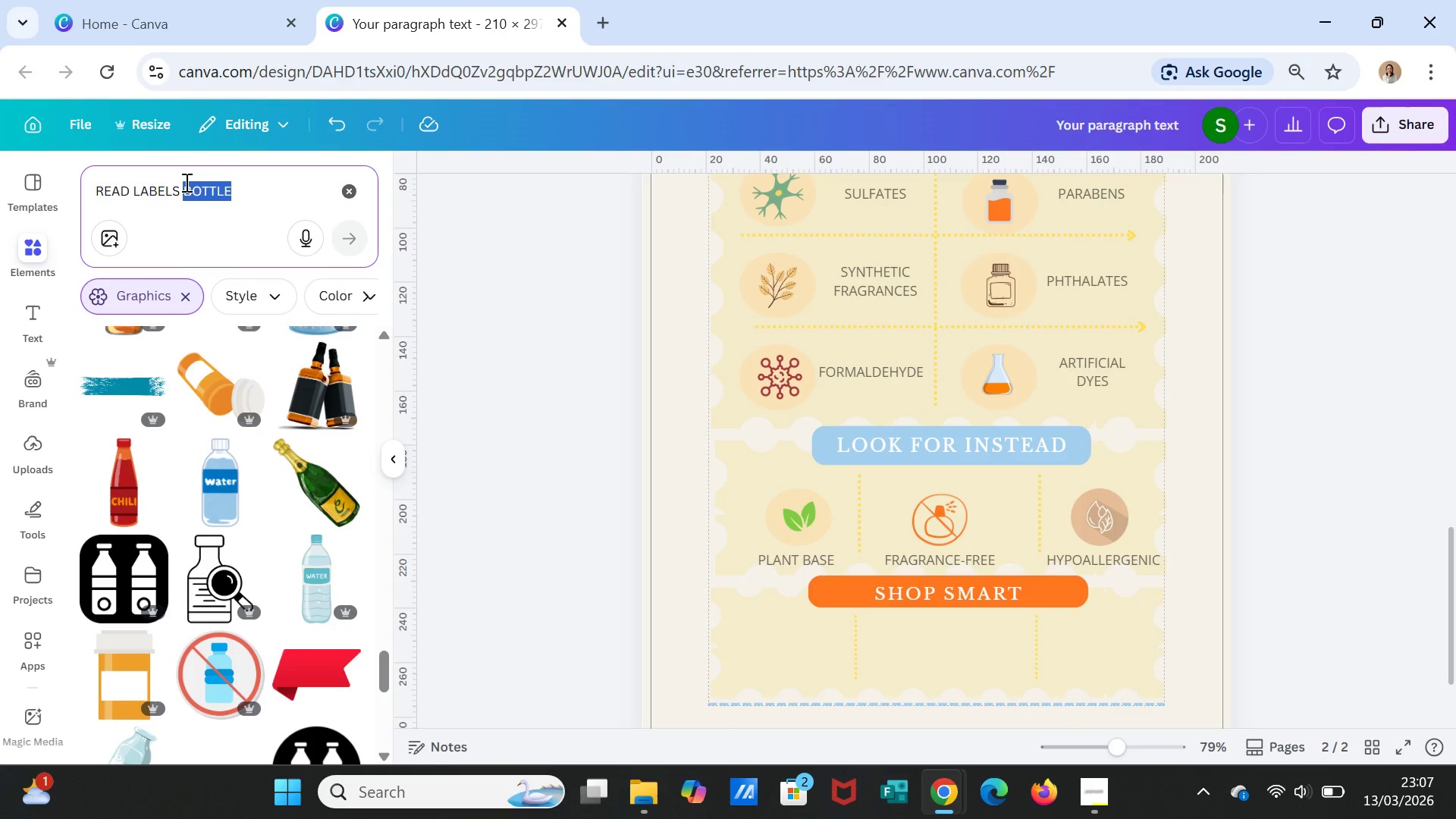 
key(Delete)
 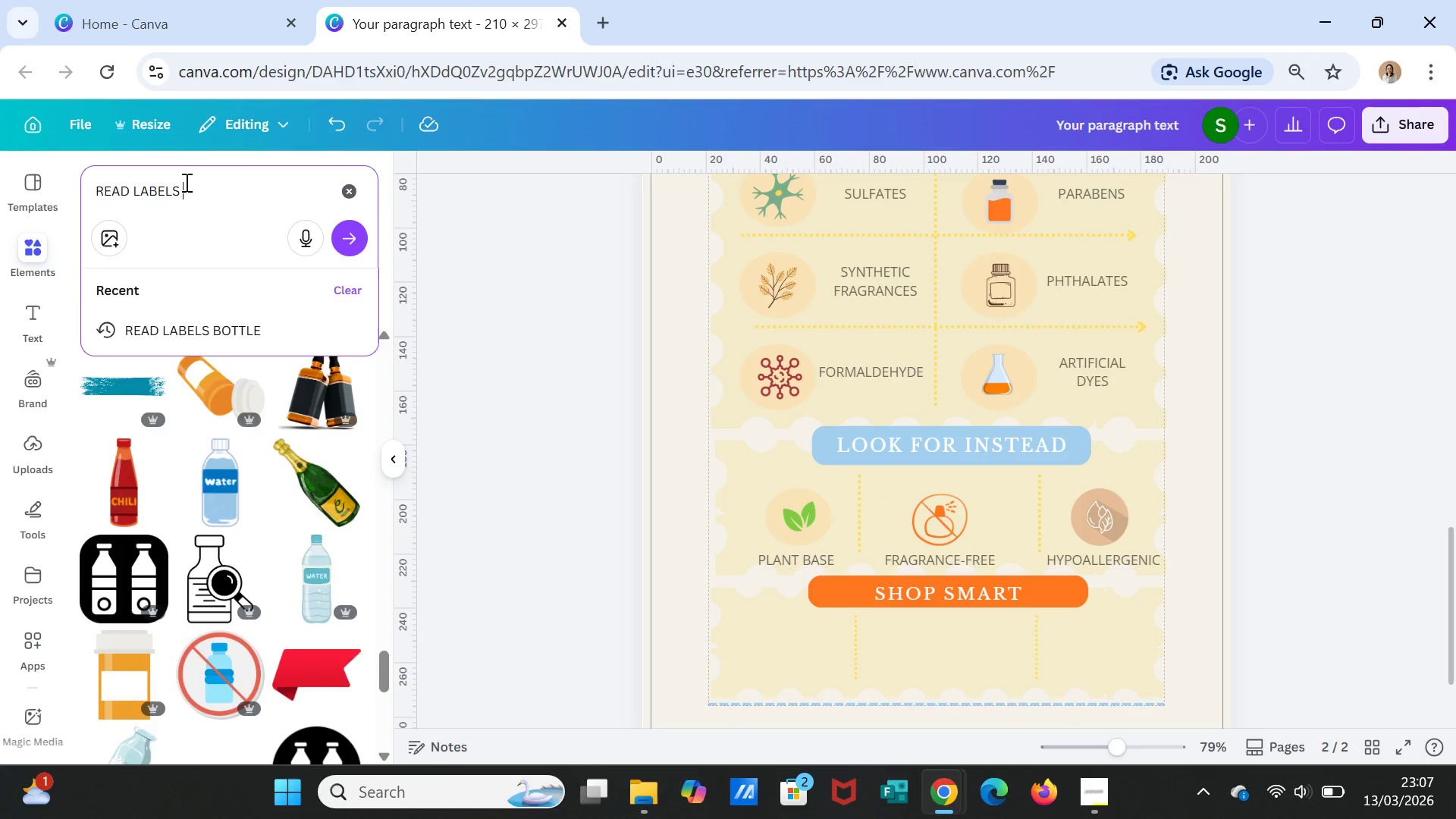 
key(Enter)
 